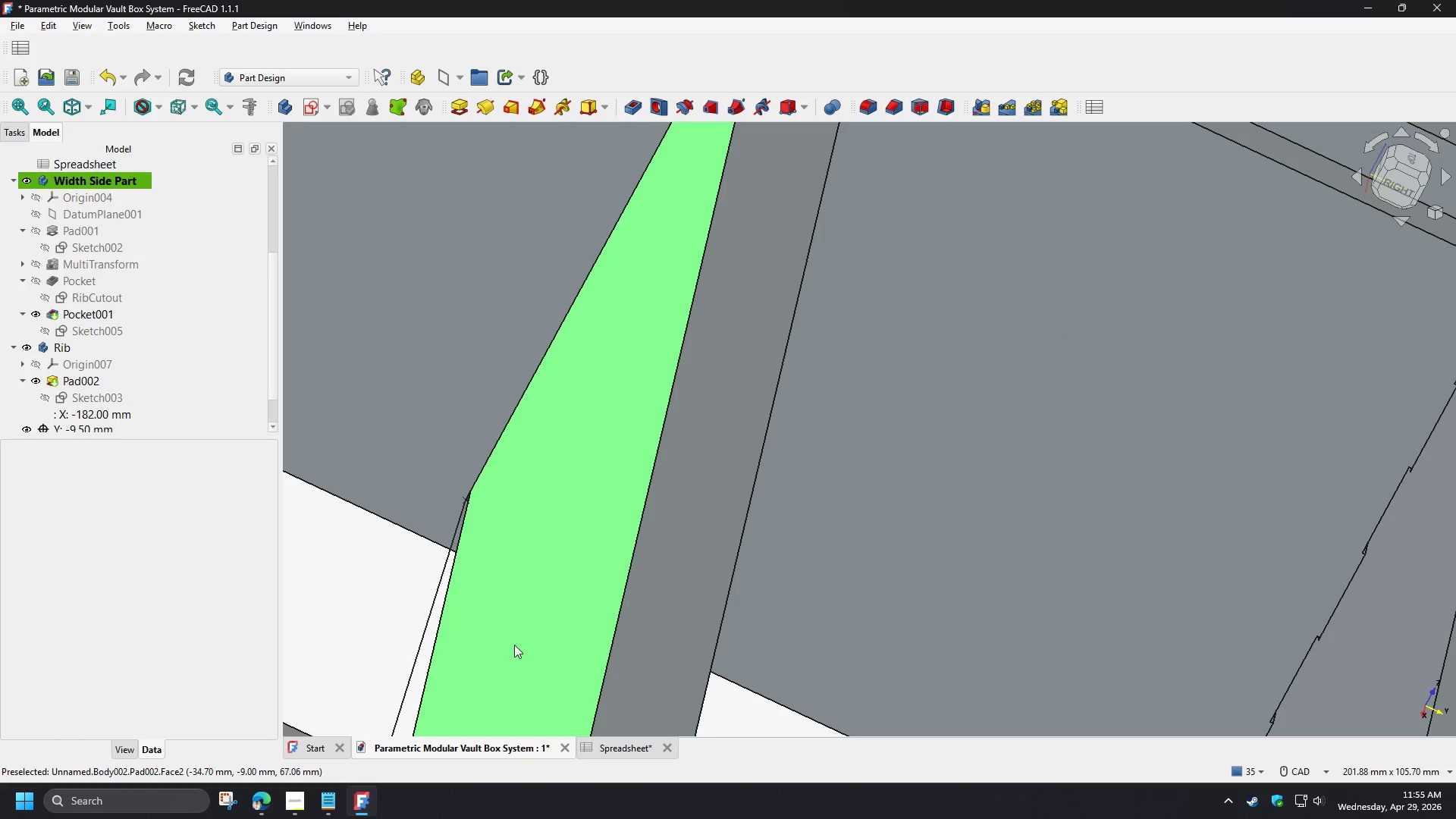 
scroll: coordinate [414, 552], scroll_direction: down, amount: 7.0
 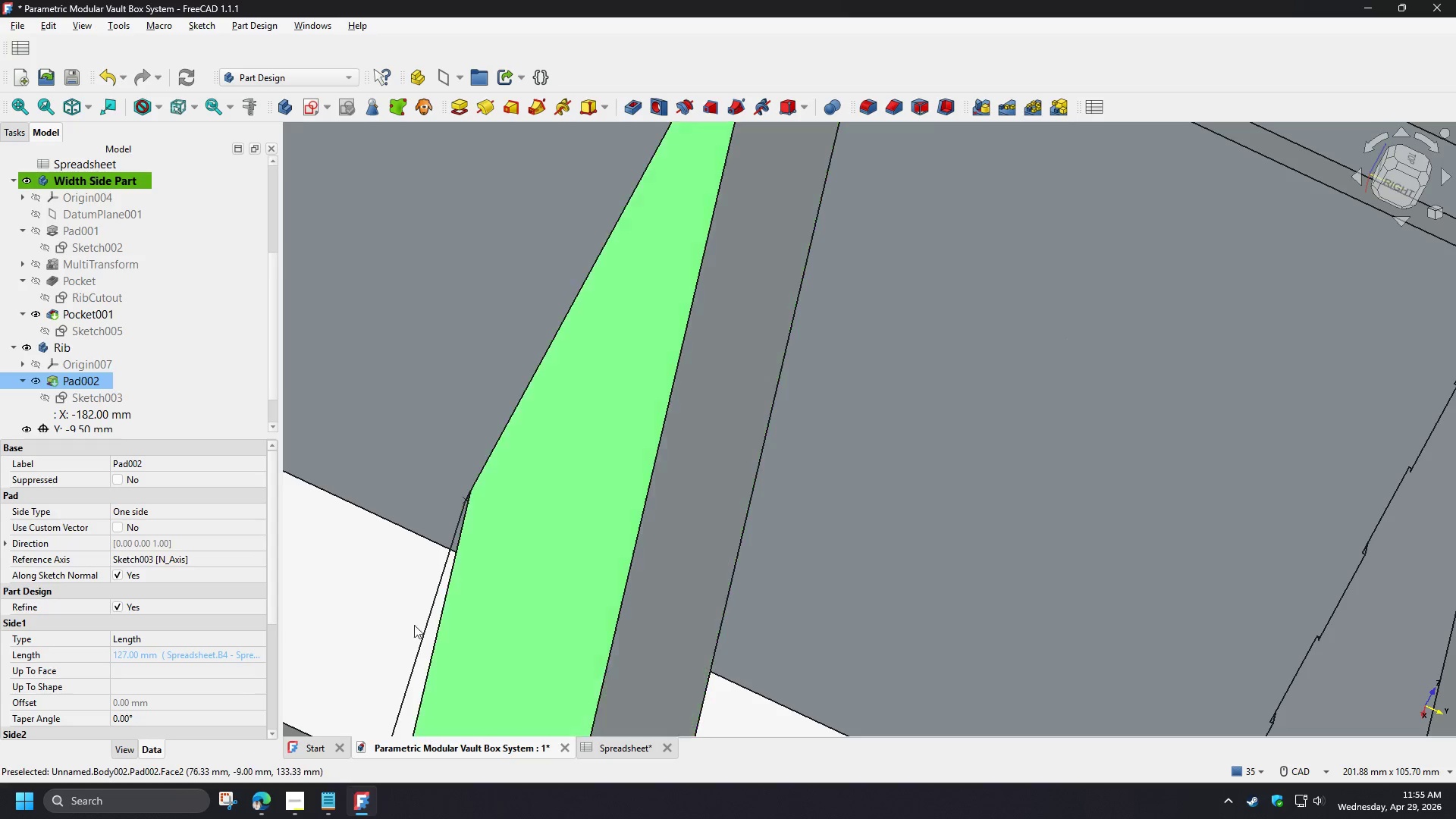 
left_click([514, 645])
 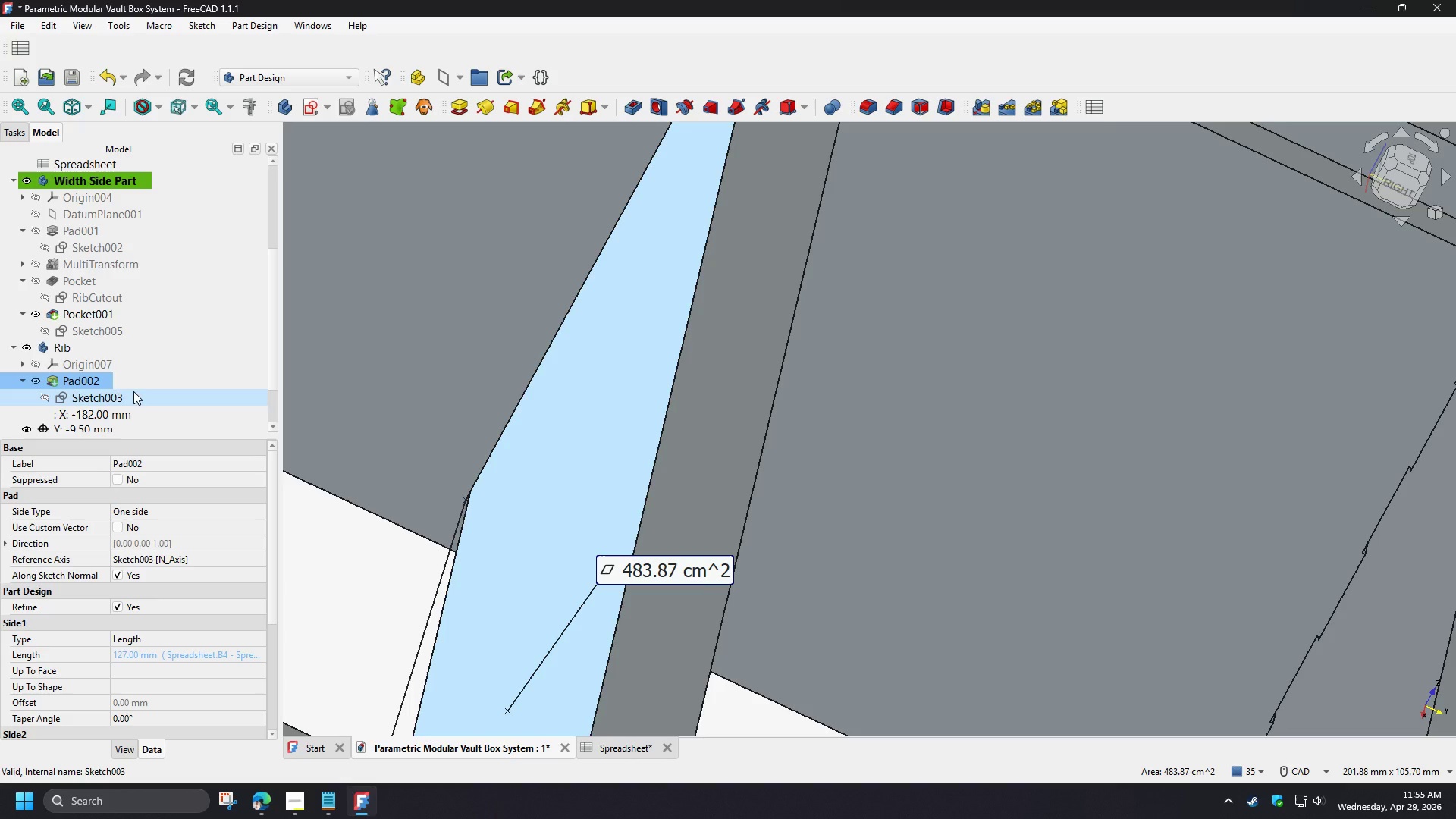 
double_click([89, 331])
 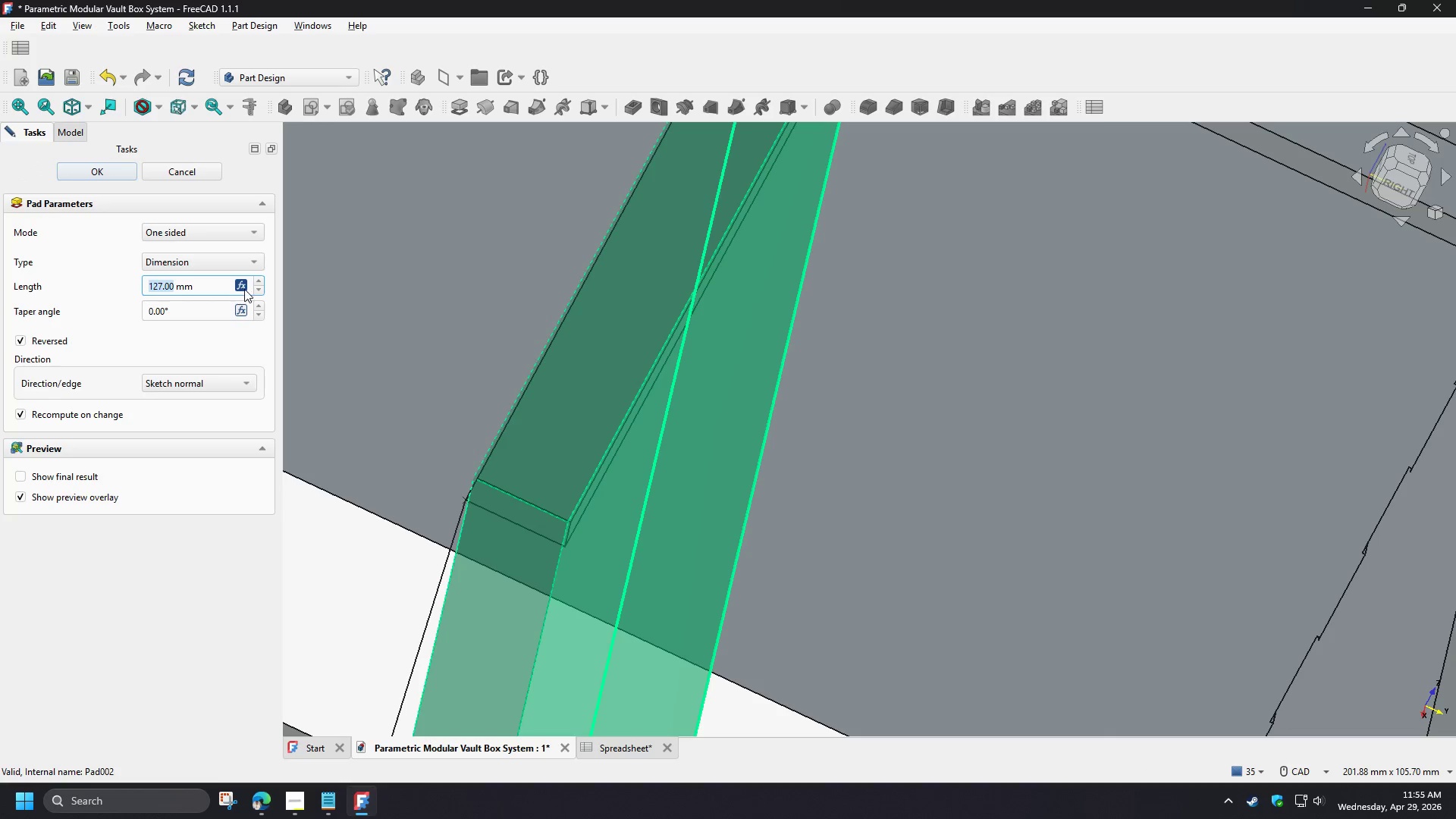 
scroll: coordinate [117, 388], scroll_direction: down, amount: 1.0
 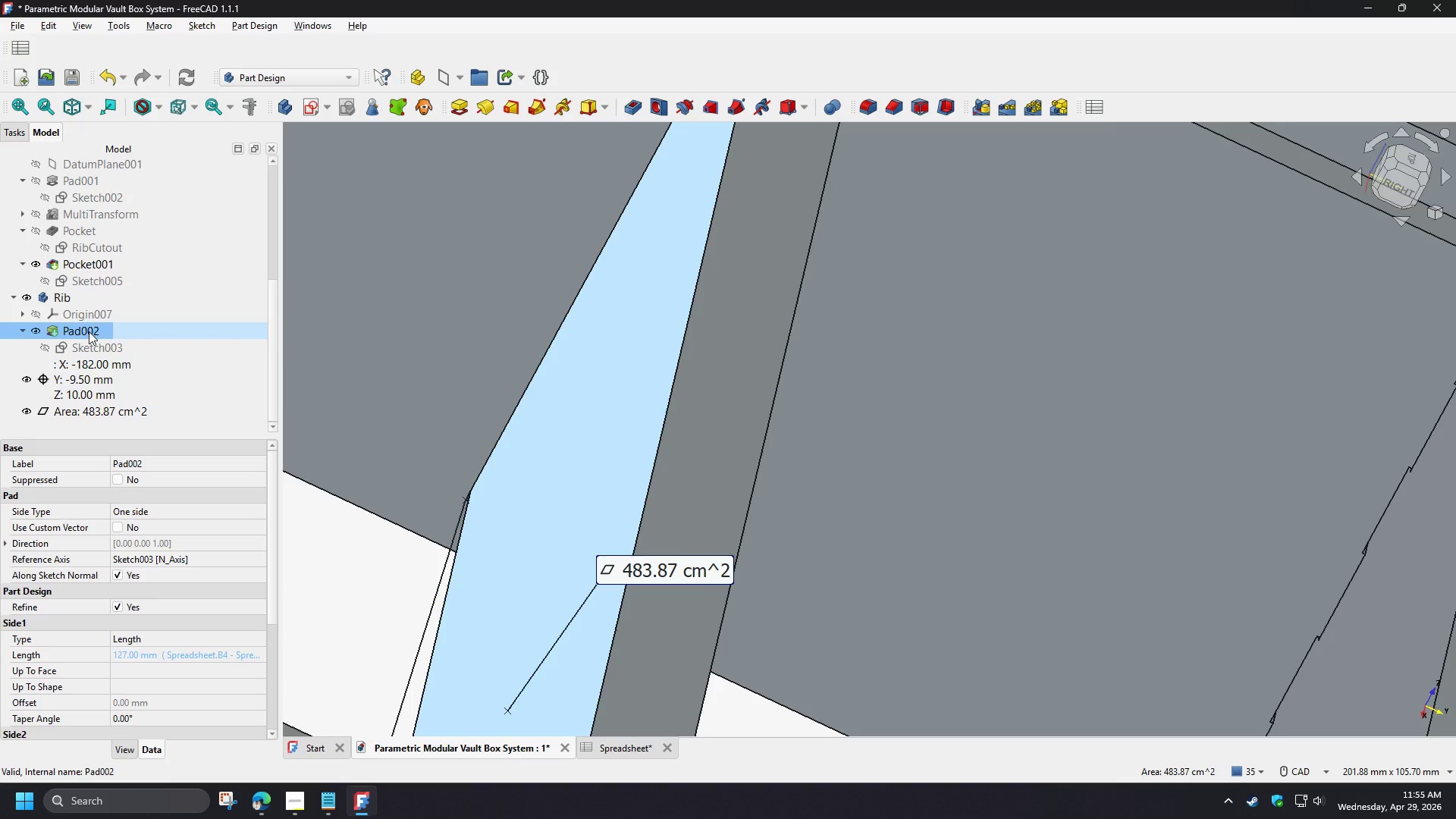 
left_click([243, 286])
 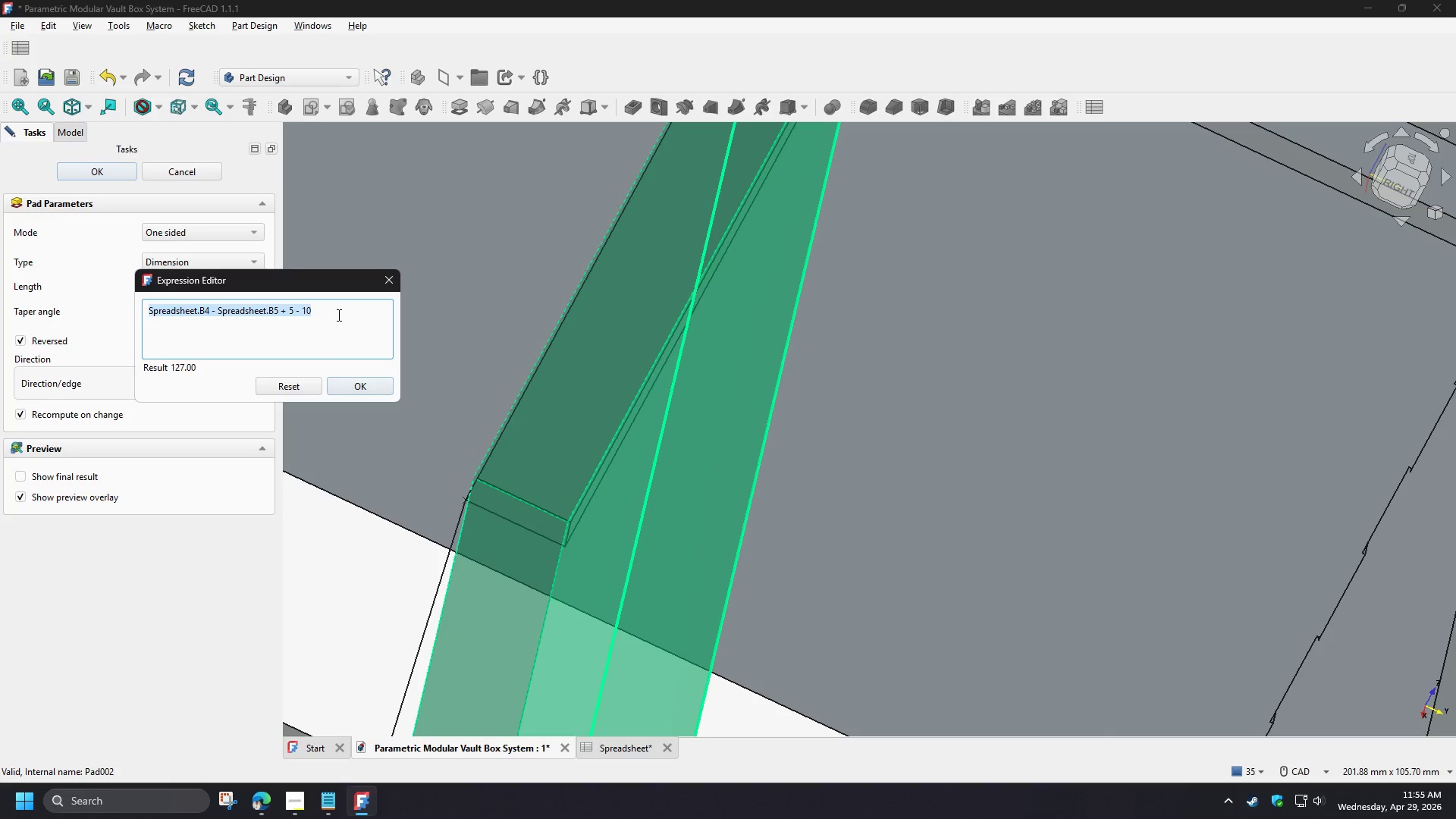 
left_click([337, 314])
 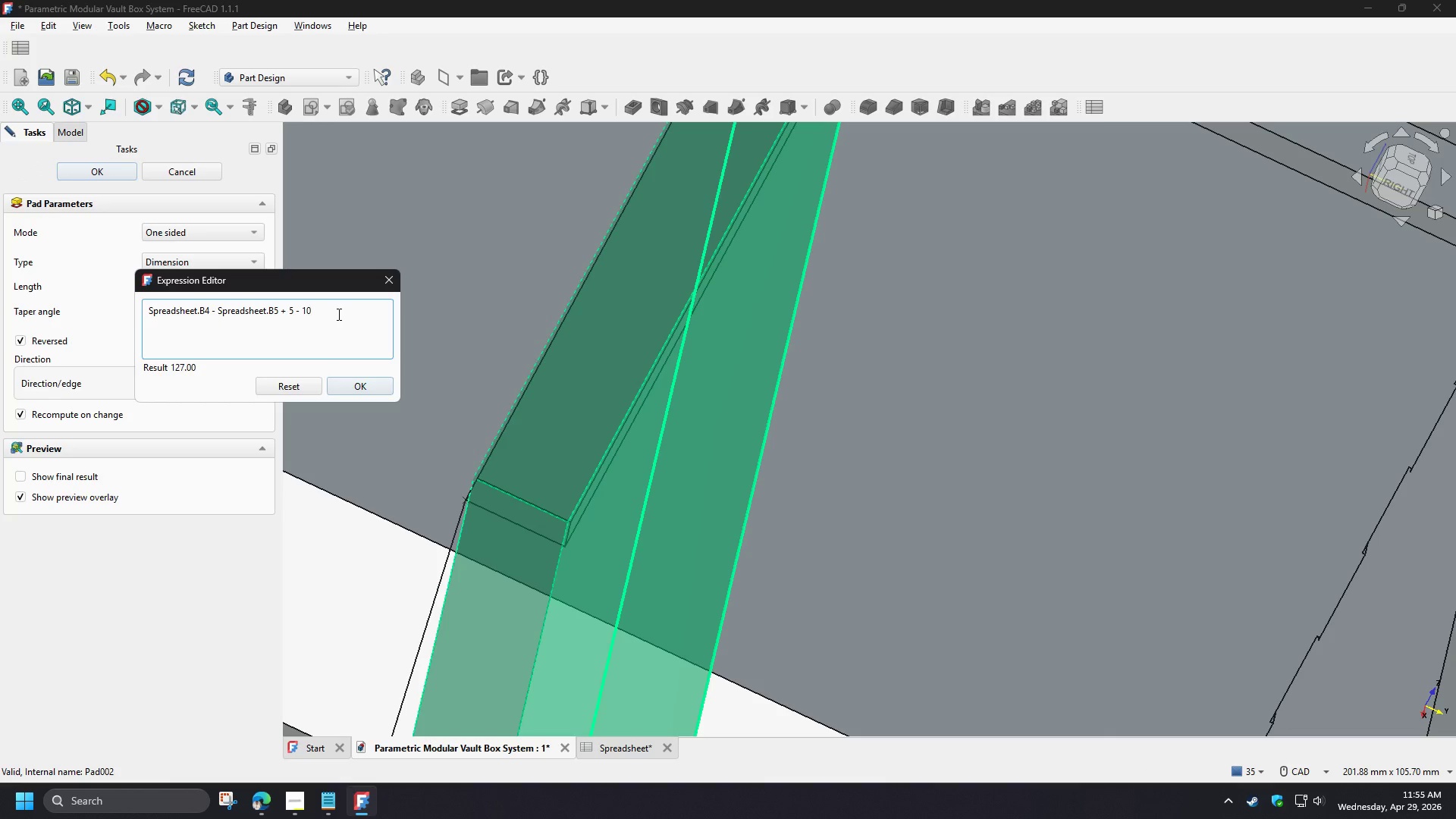 
key(NumpadSubtract)
 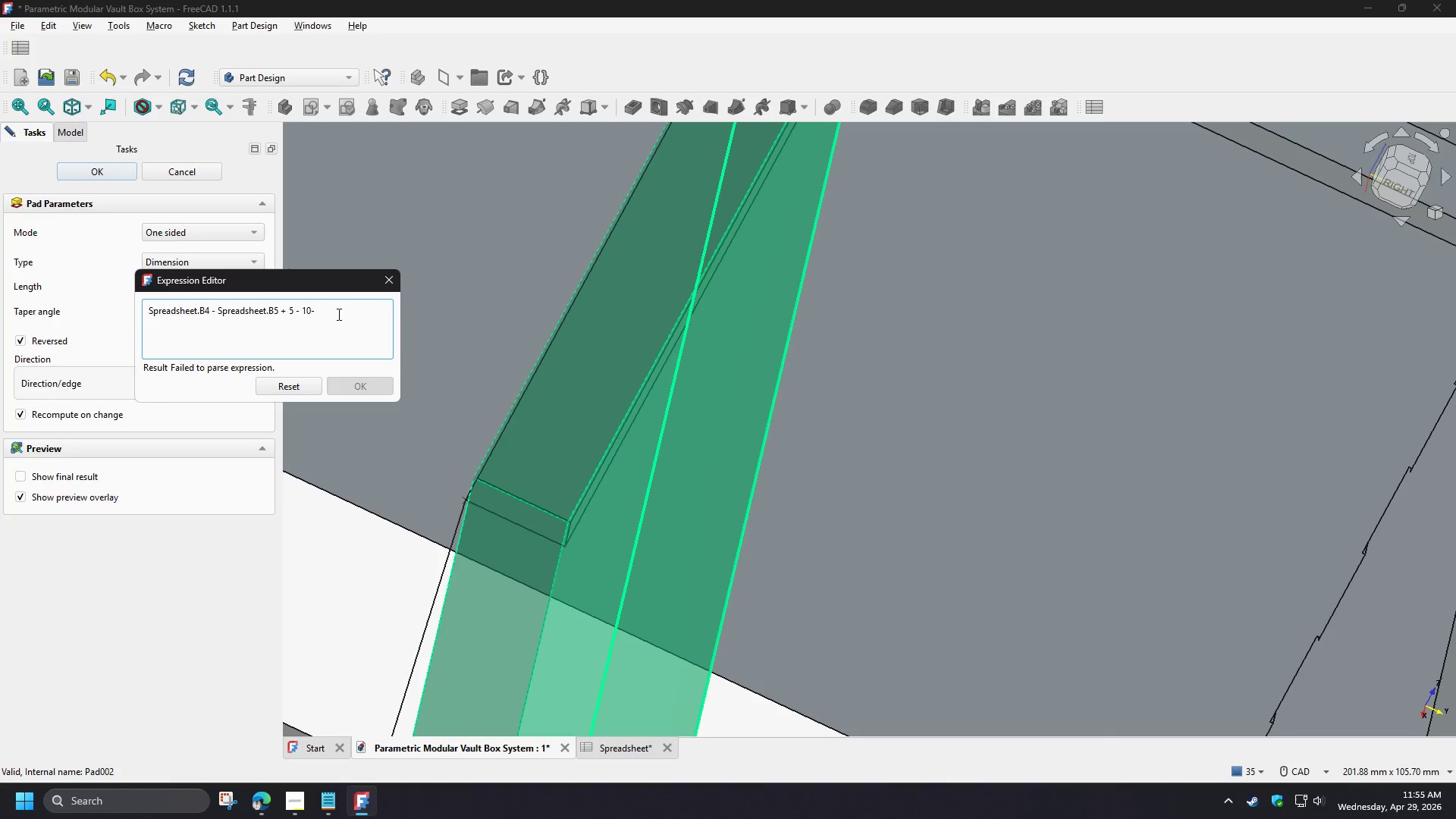 
key(NumpadDecimal)
 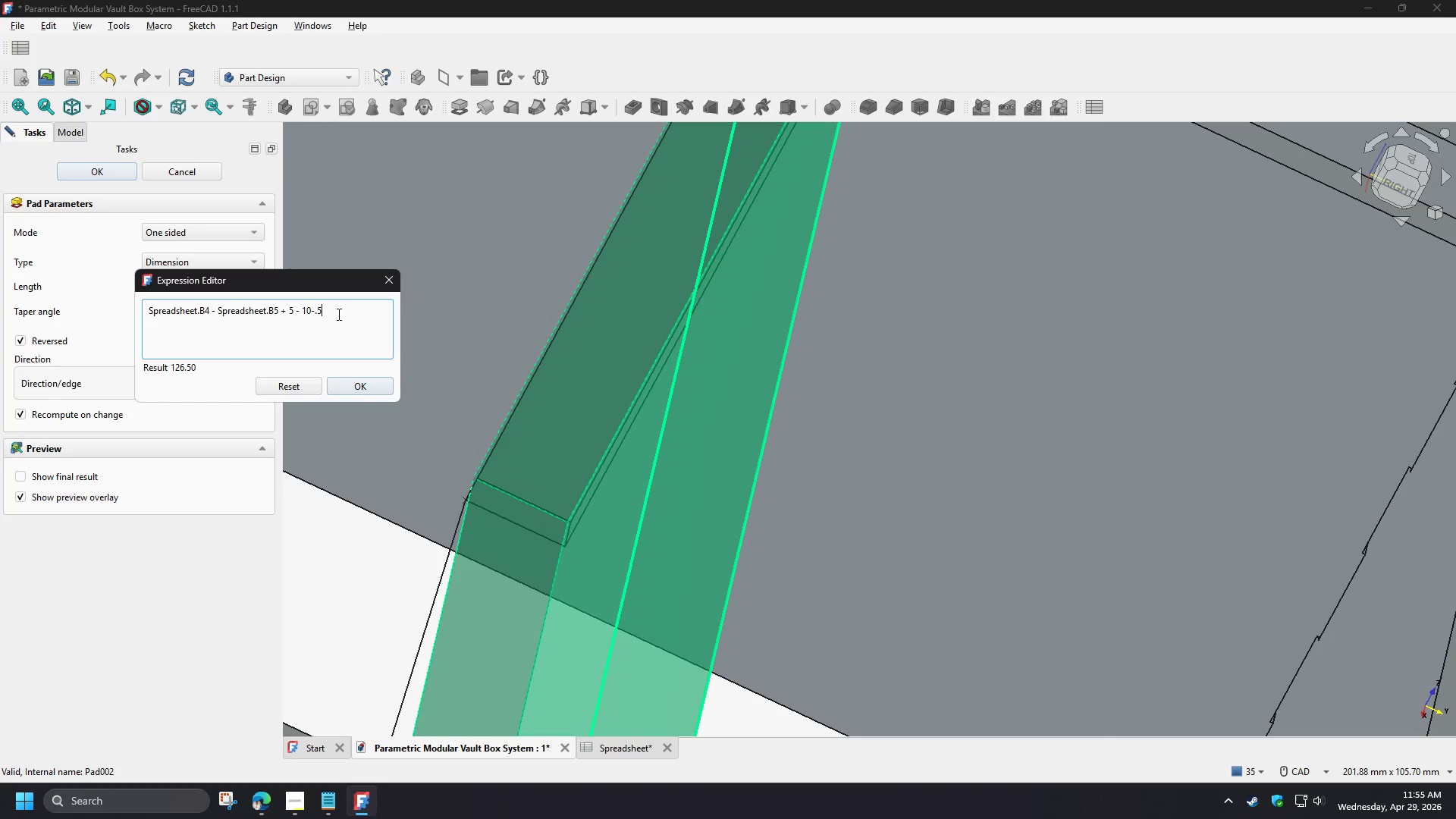 
key(Numpad5)
 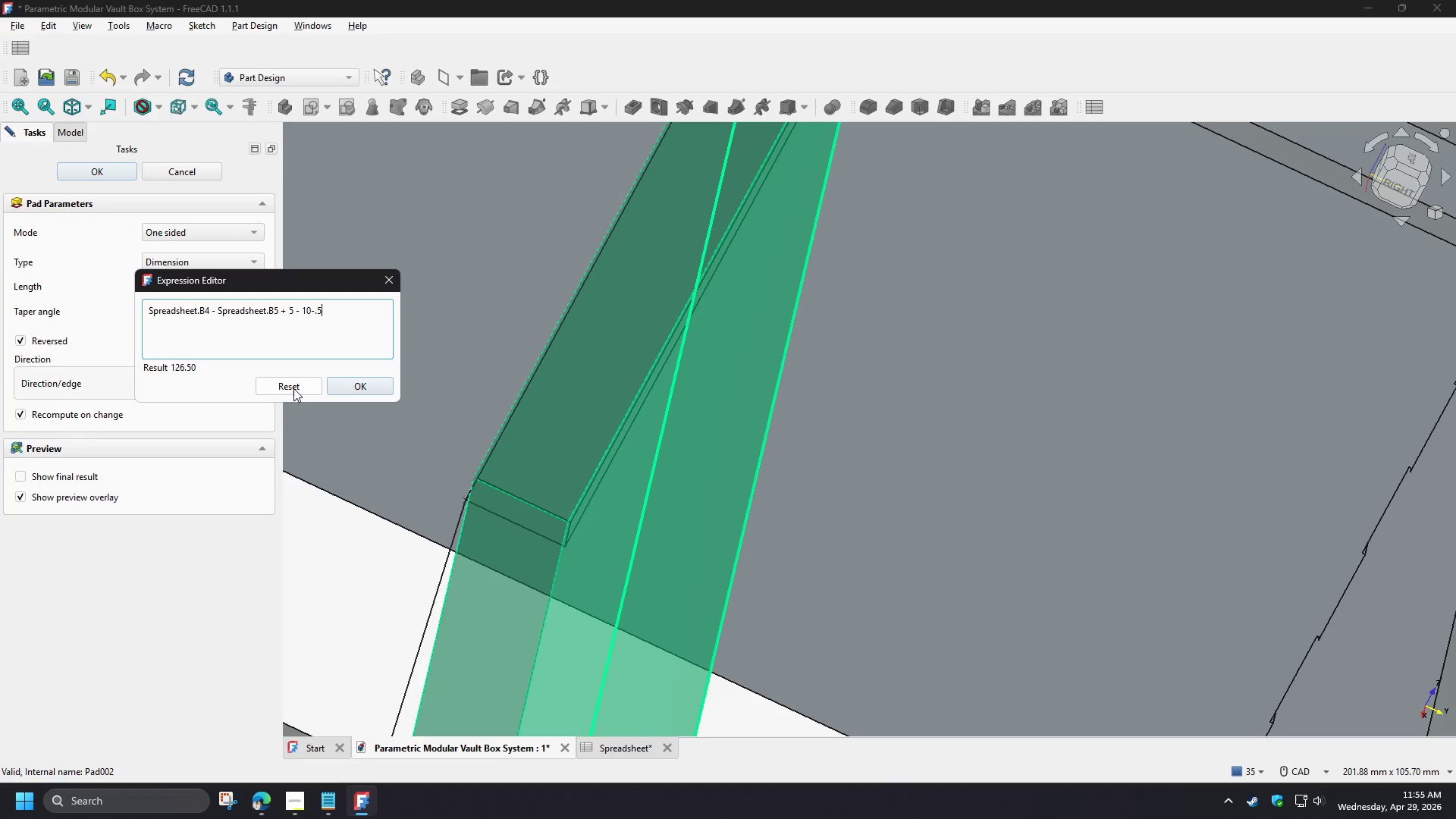 
left_click([293, 388])
 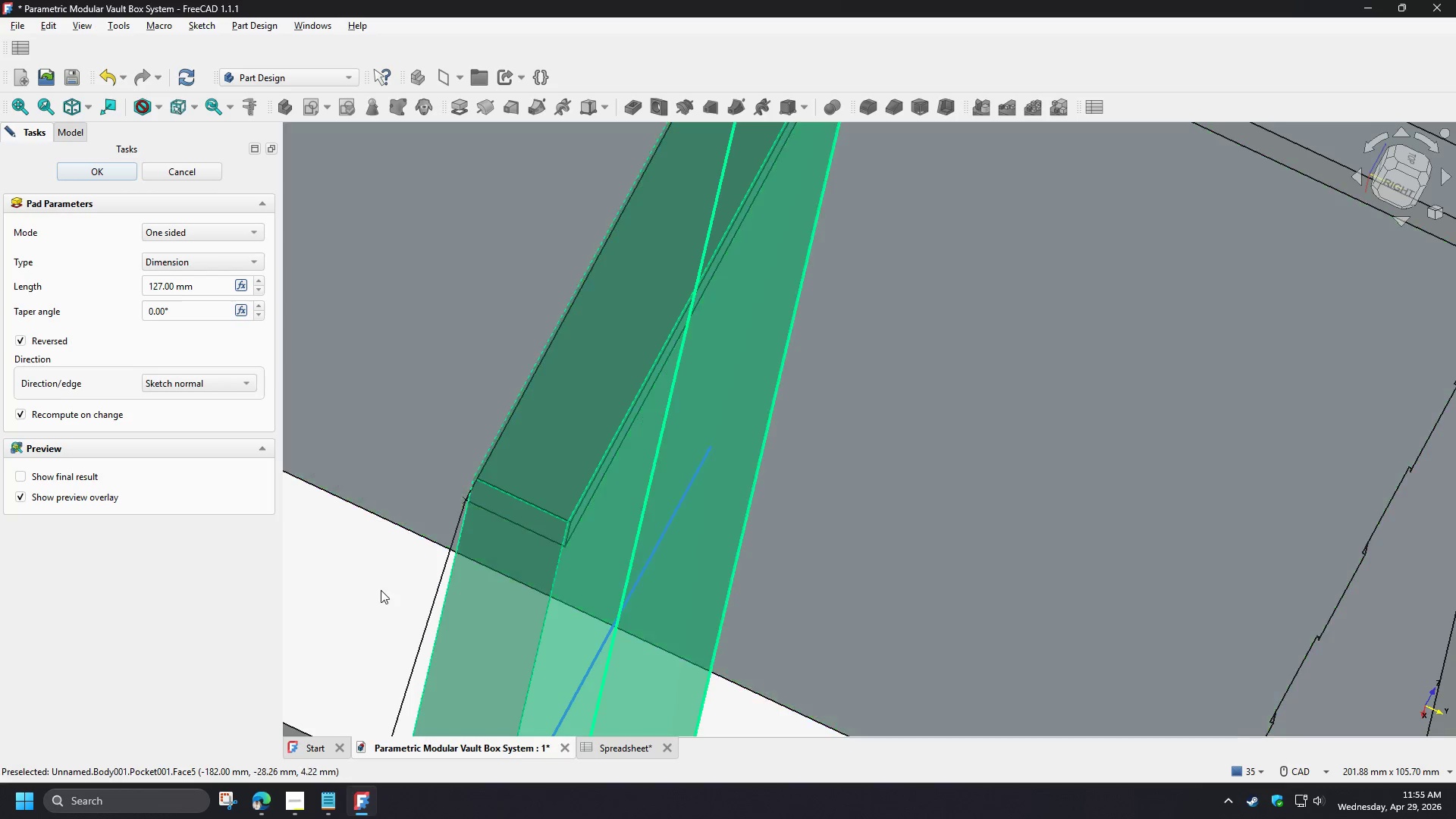 
left_click([346, 601])
 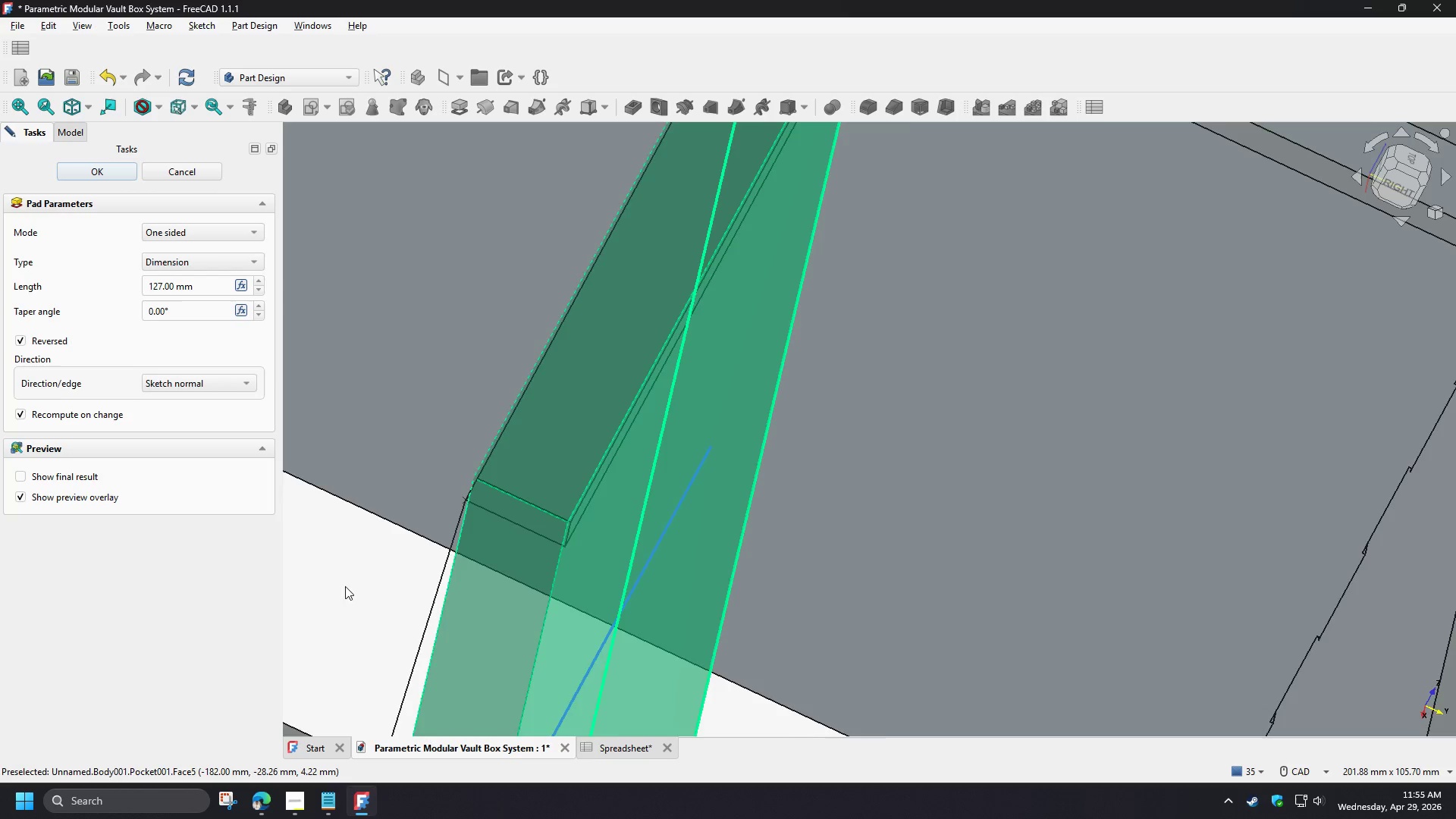 
scroll: coordinate [680, 366], scroll_direction: up, amount: 14.0
 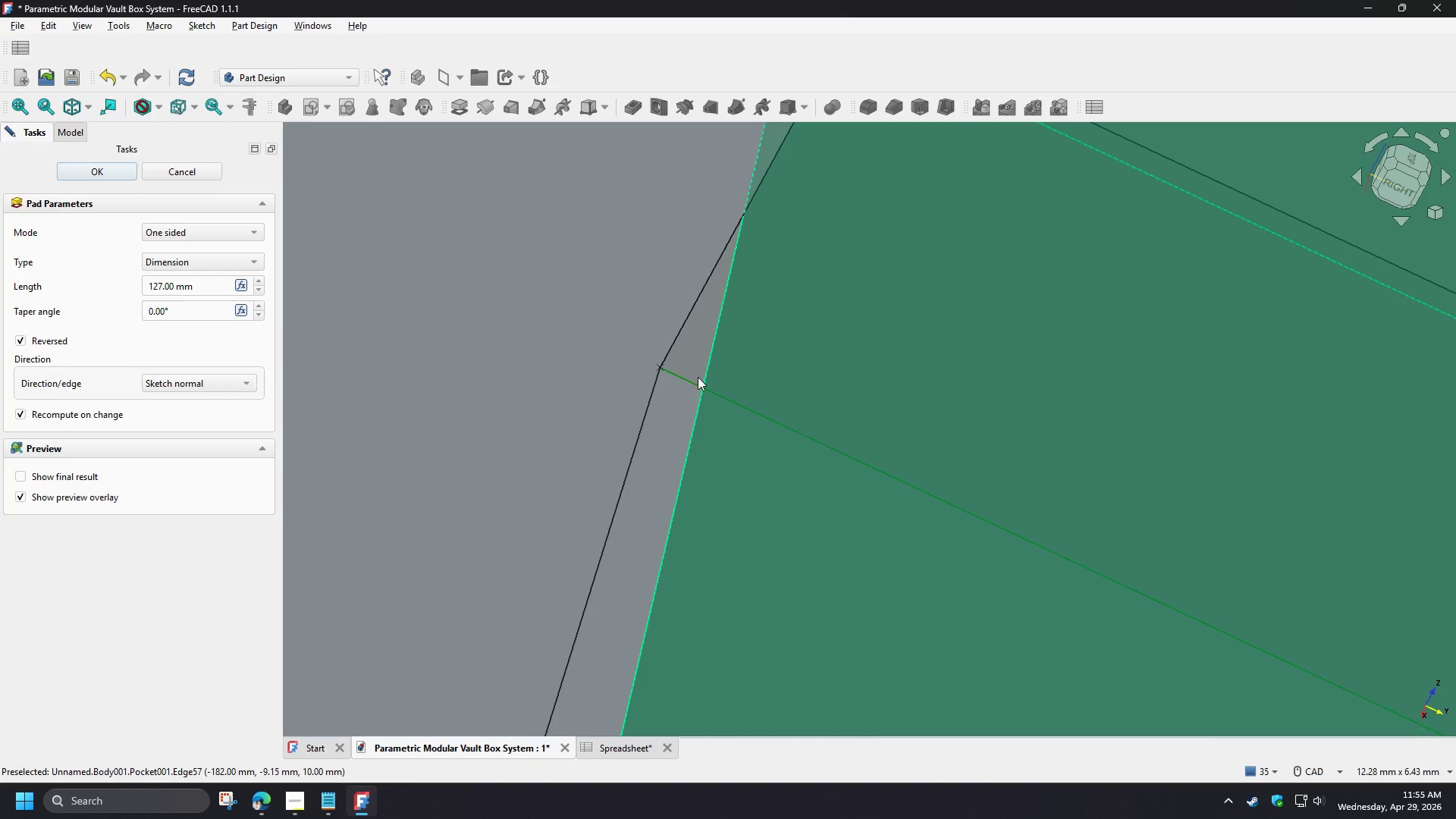 
scroll: coordinate [761, 412], scroll_direction: down, amount: 23.0
 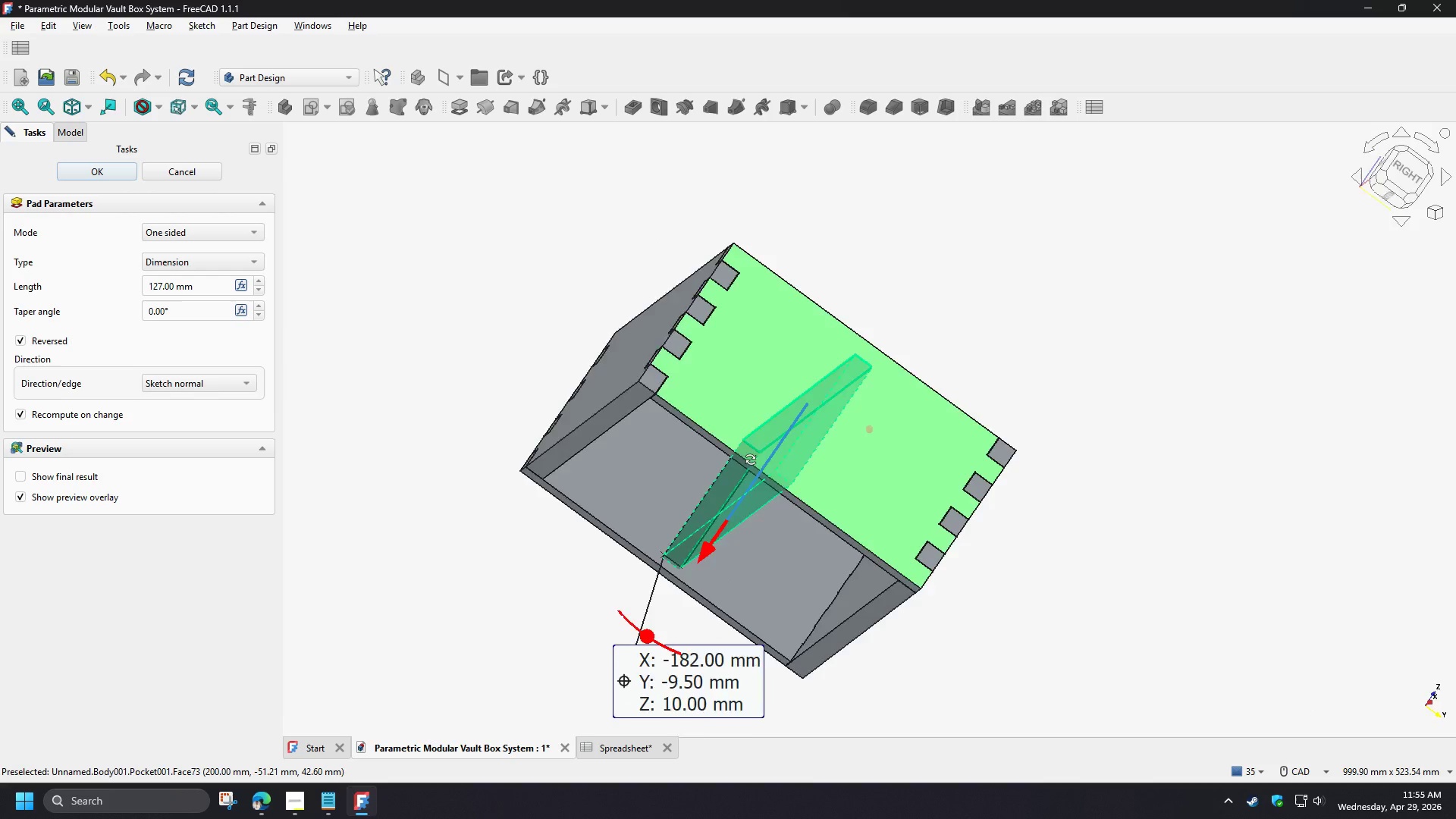 
scroll: coordinate [695, 452], scroll_direction: up, amount: 22.0
 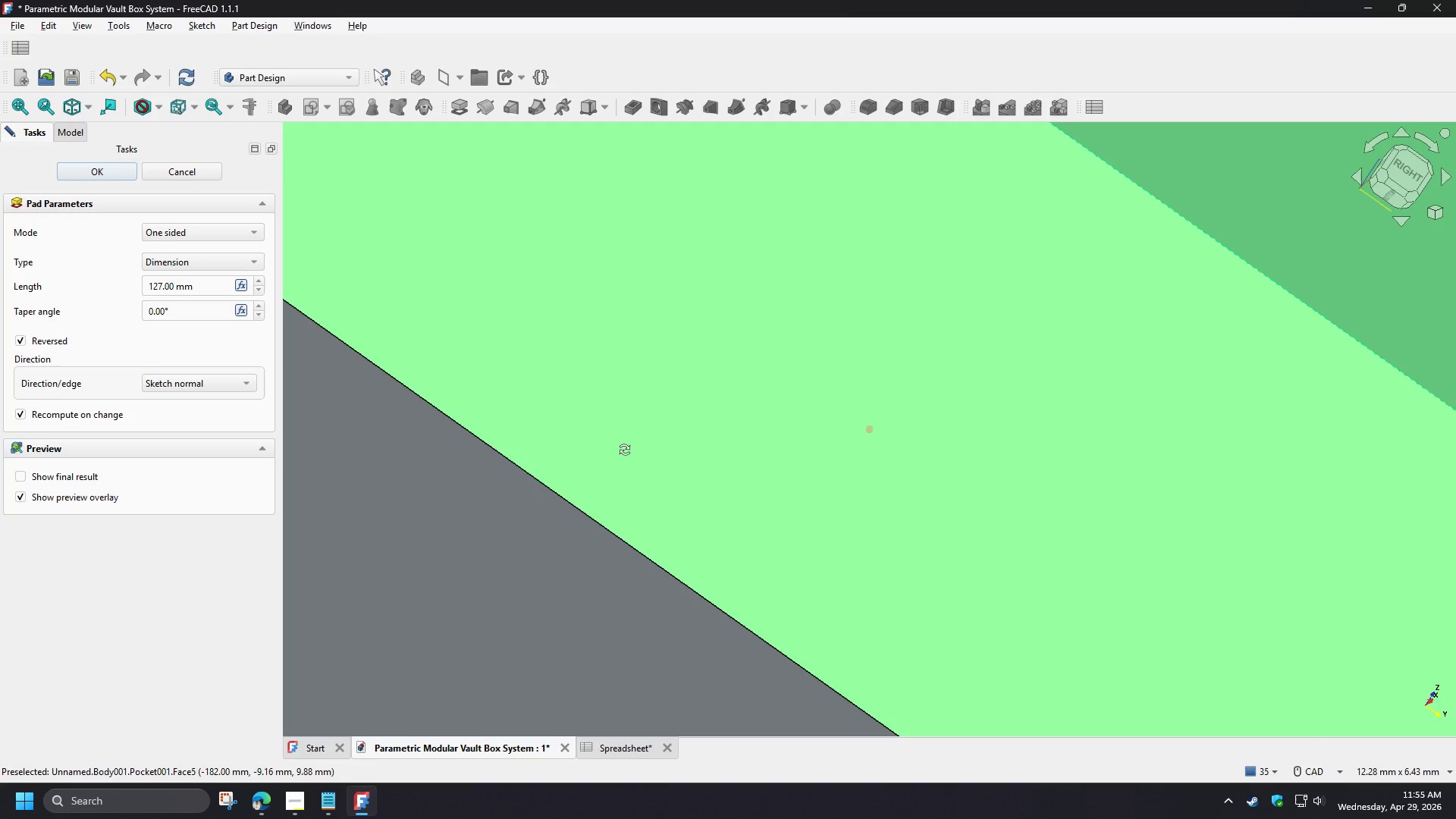 
scroll: coordinate [667, 496], scroll_direction: down, amount: 10.0
 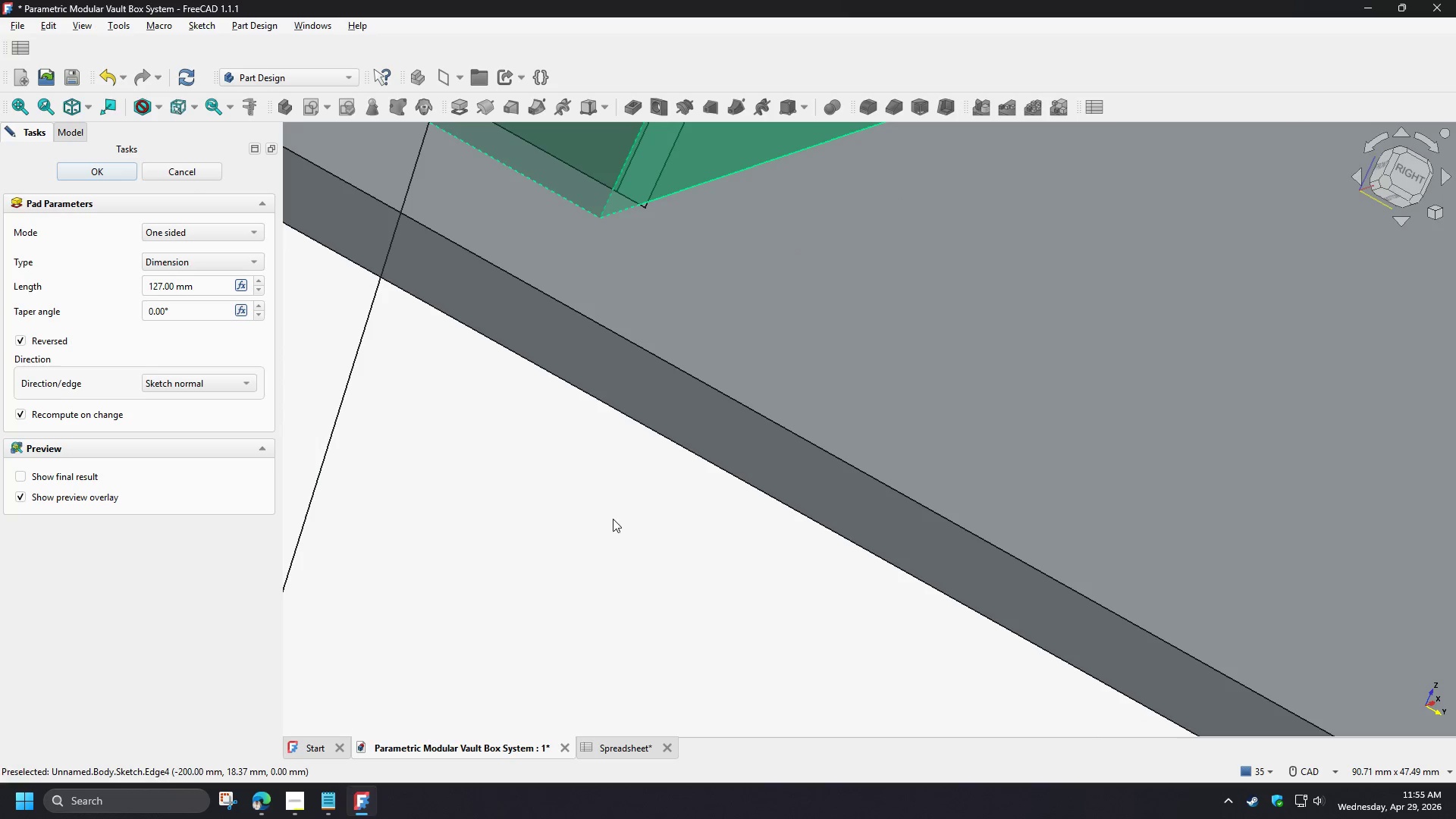 
left_click([576, 469])
 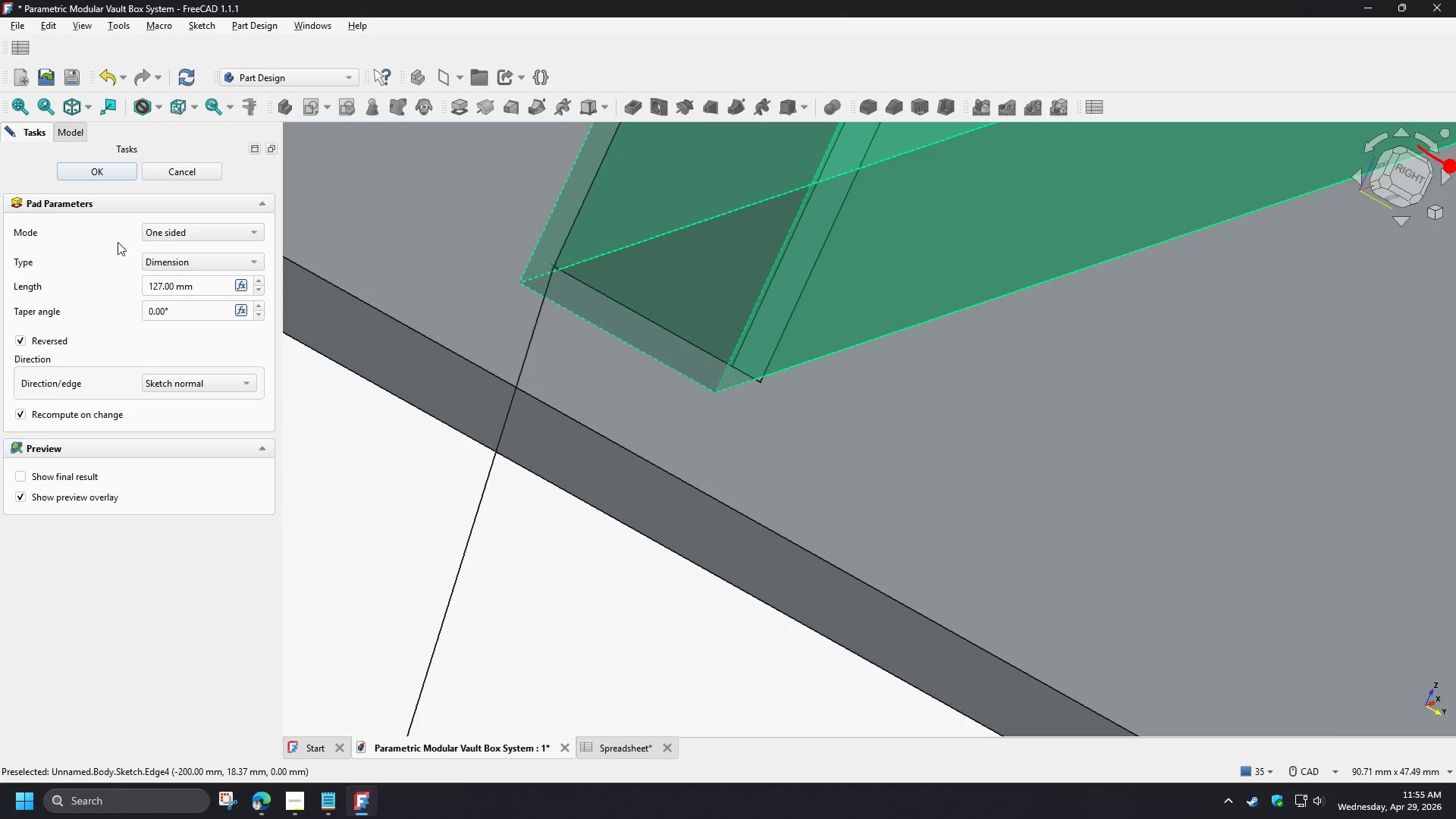 
left_click([105, 173])
 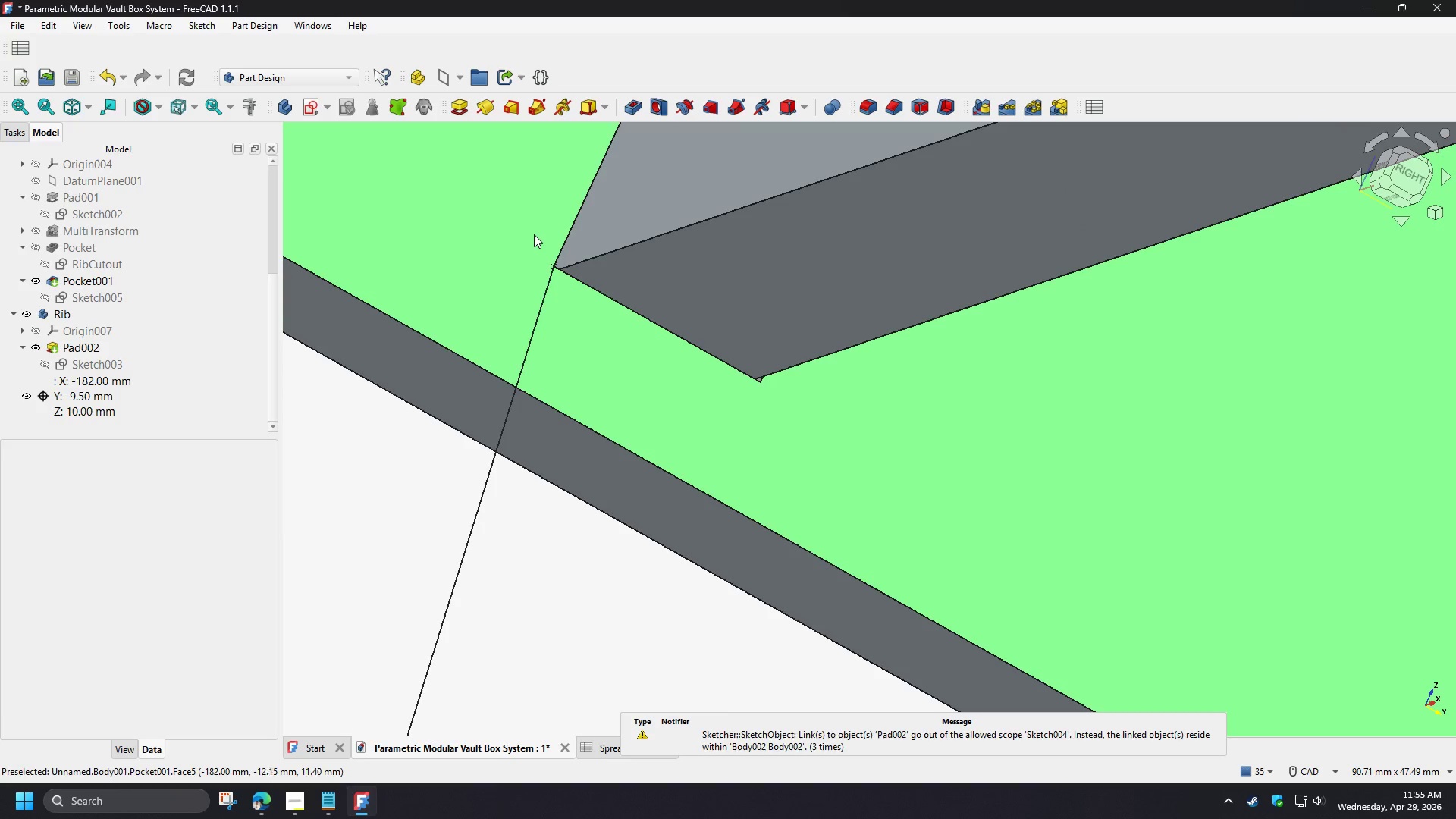 
scroll: coordinate [586, 334], scroll_direction: up, amount: 13.0
 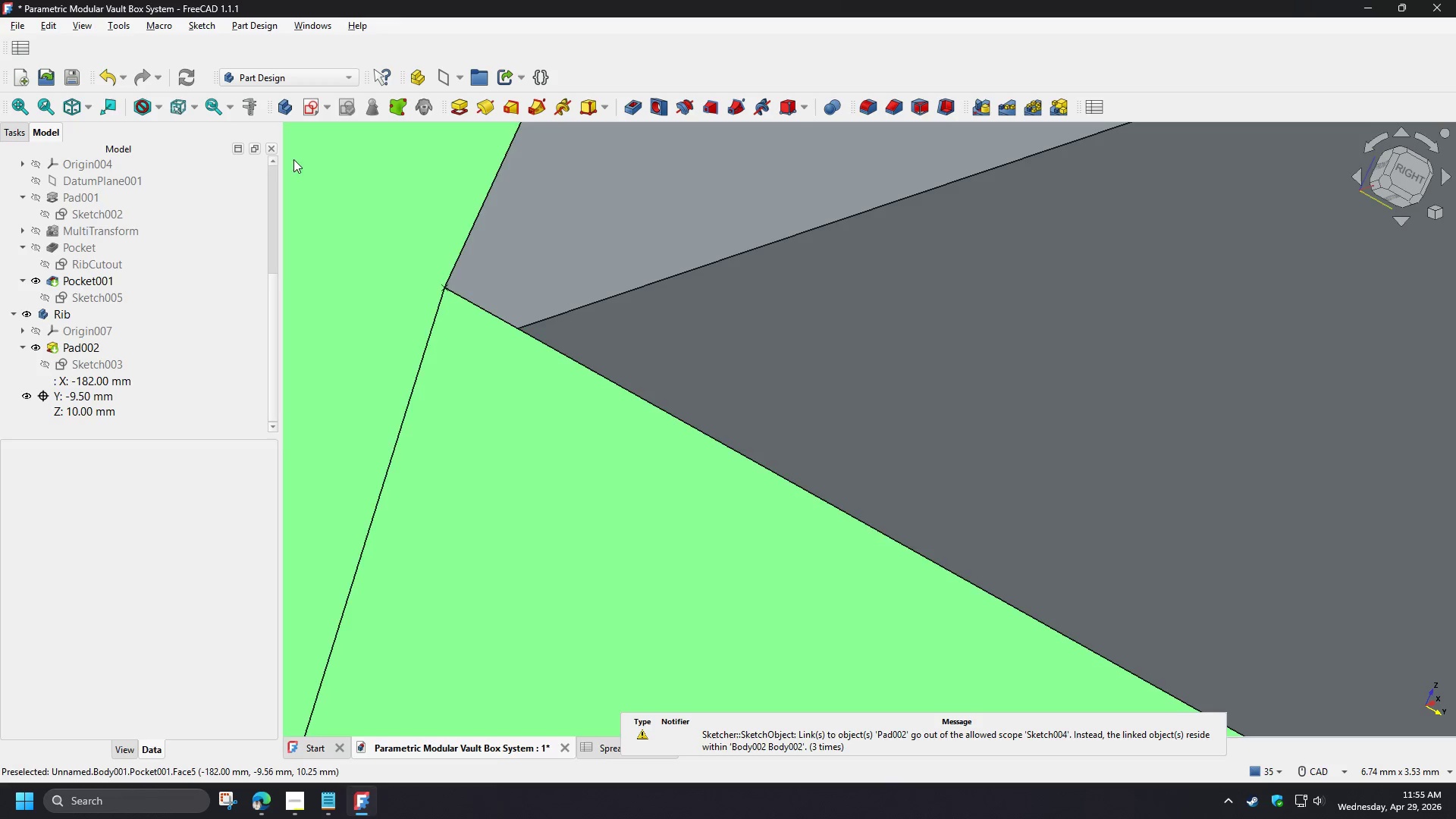 
left_click([253, 111])
 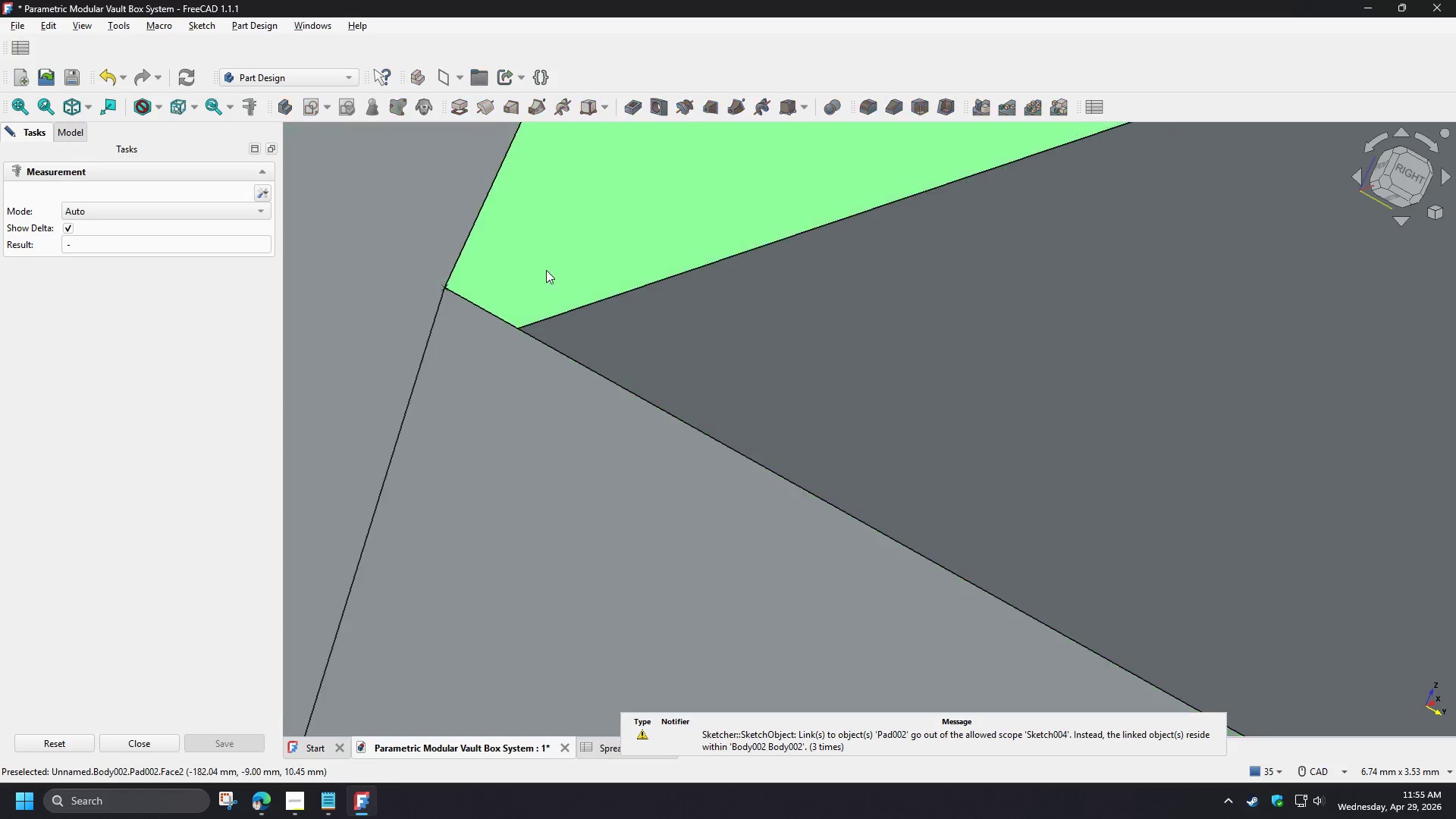 
left_click([463, 348])
 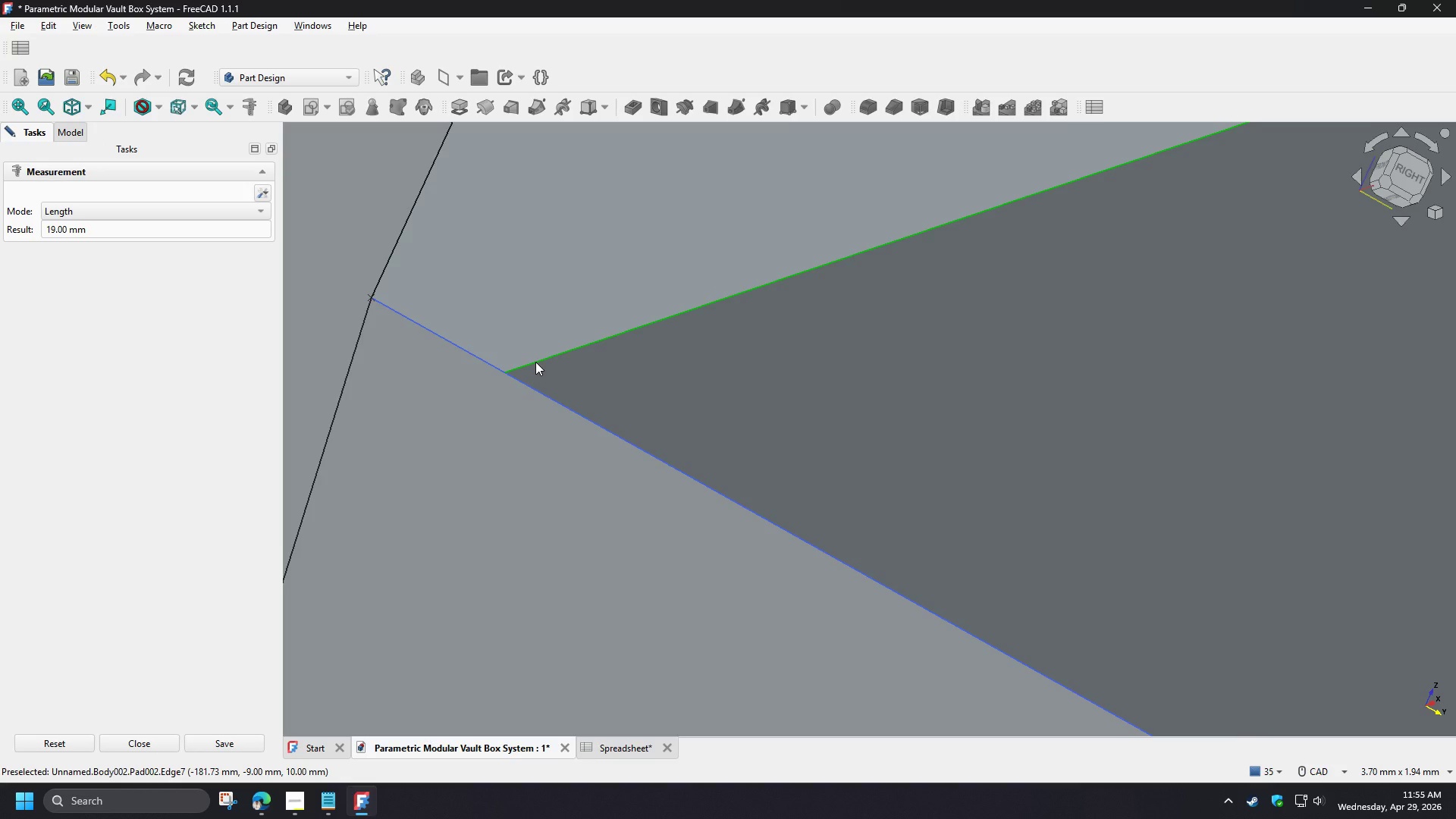 
scroll: coordinate [530, 276], scroll_direction: up, amount: 3.0
 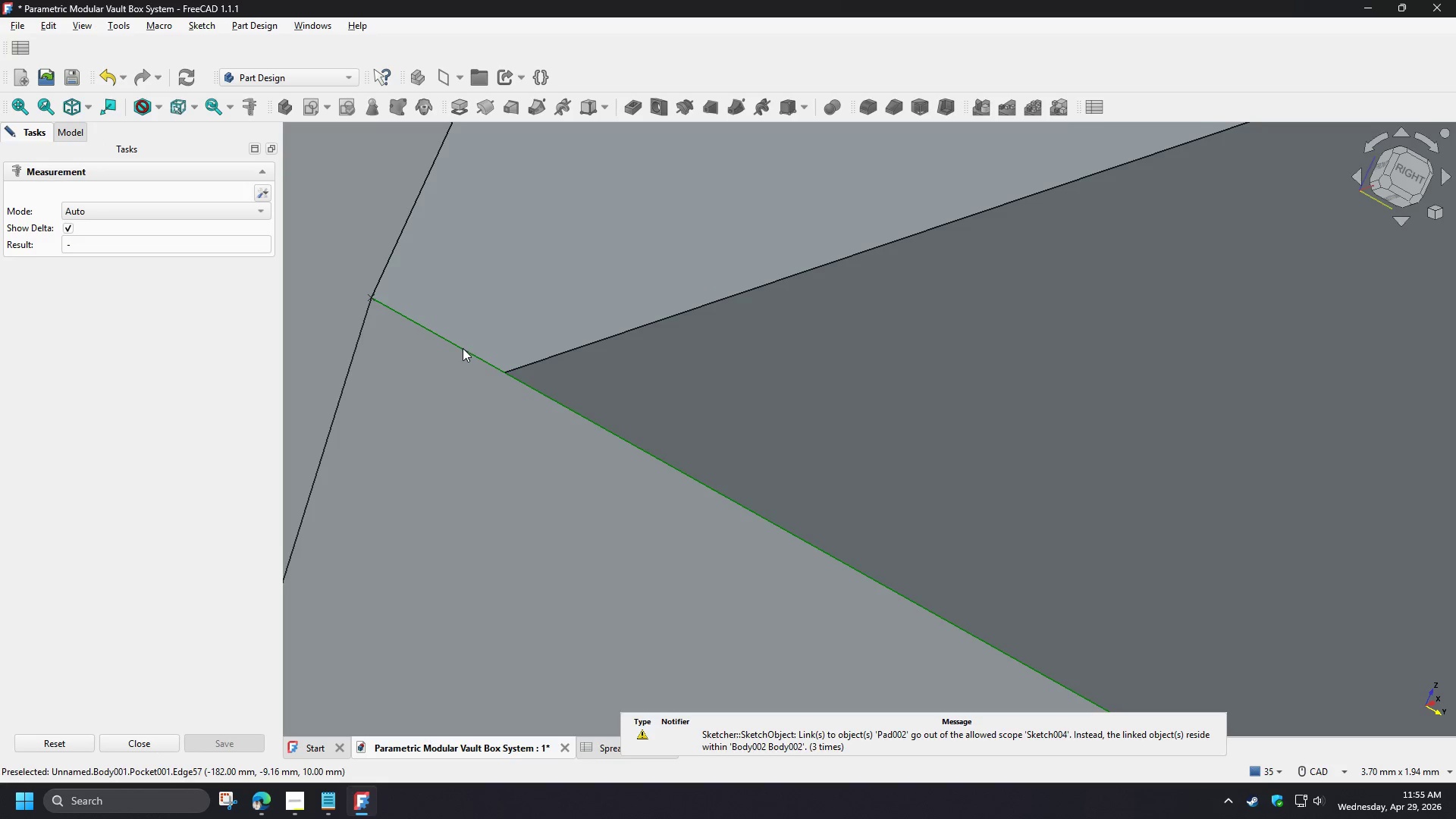 
hold_key(key=ControlLeft, duration=0.61)
left_click([535, 362])
 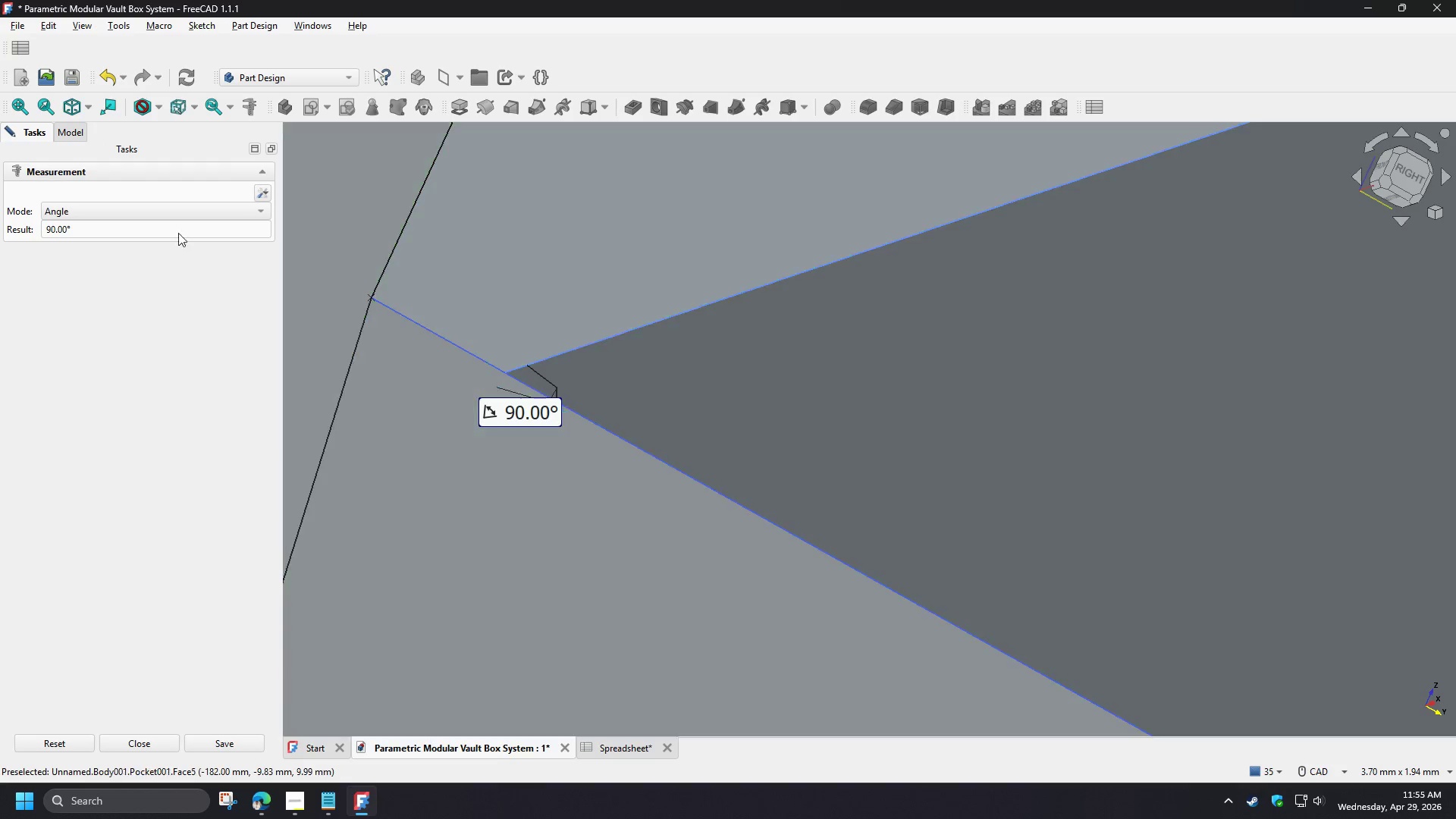 
left_click([178, 217])
 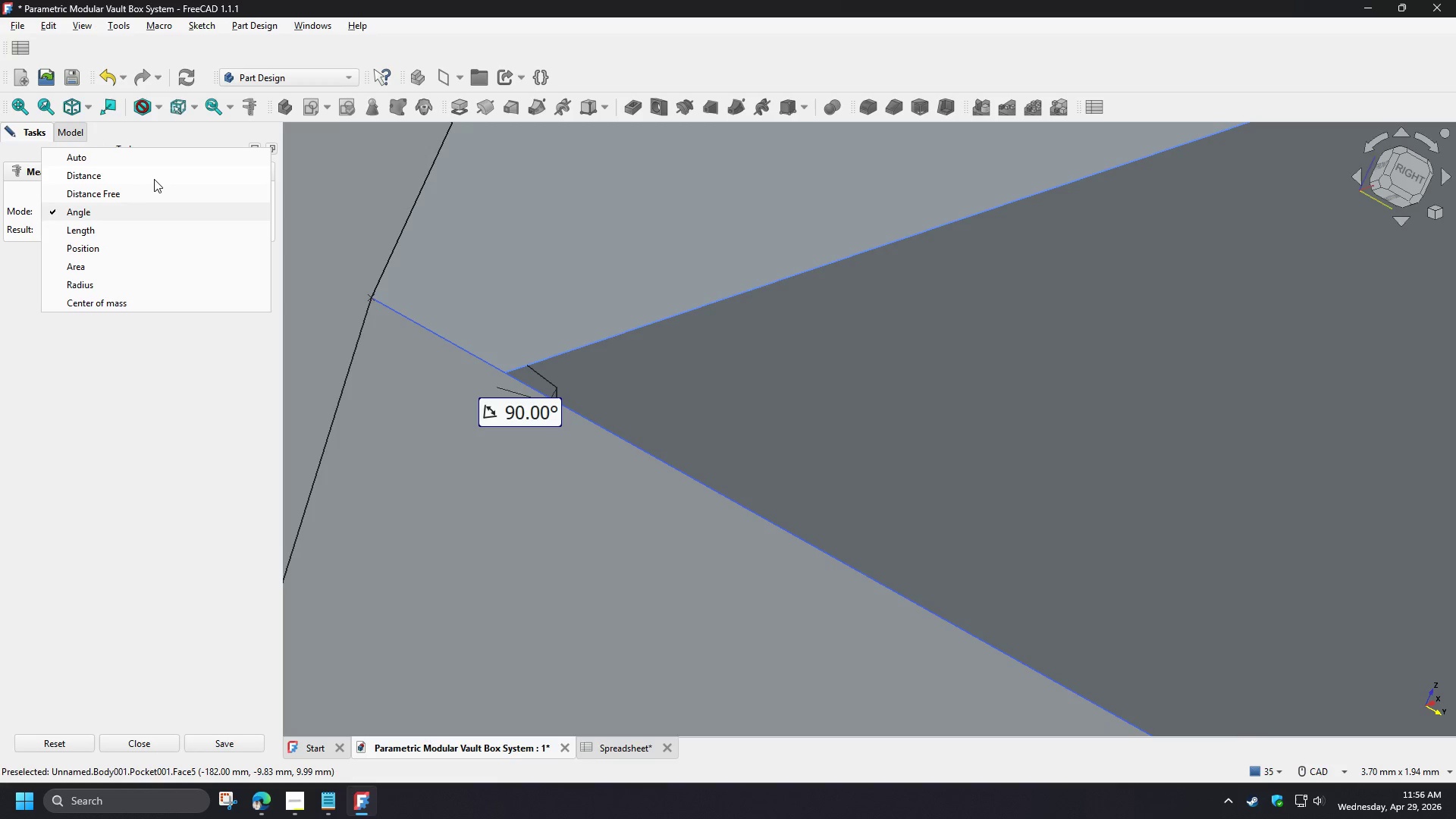 
left_click([152, 175])
 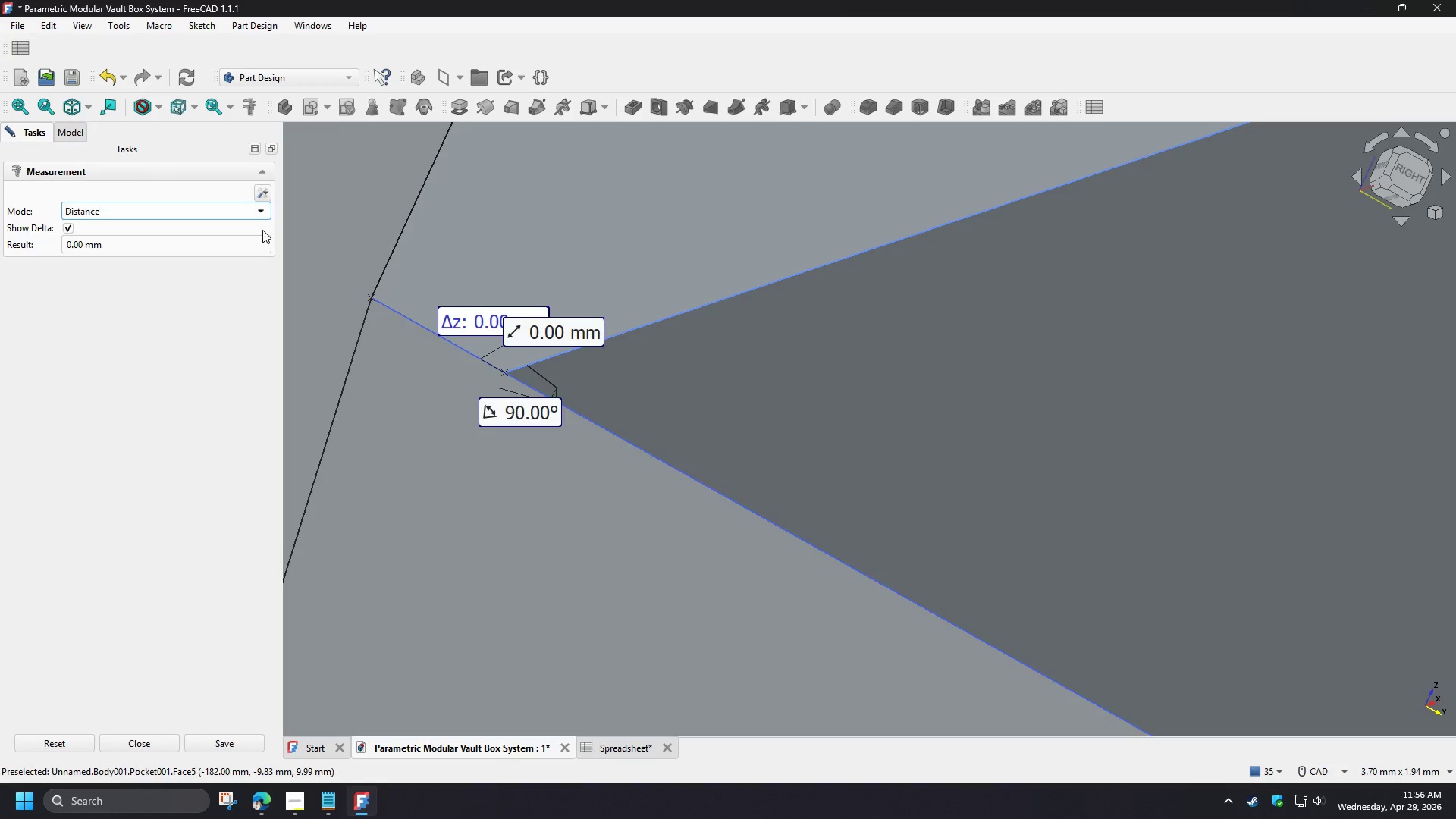 
scroll: coordinate [510, 354], scroll_direction: up, amount: 3.0
 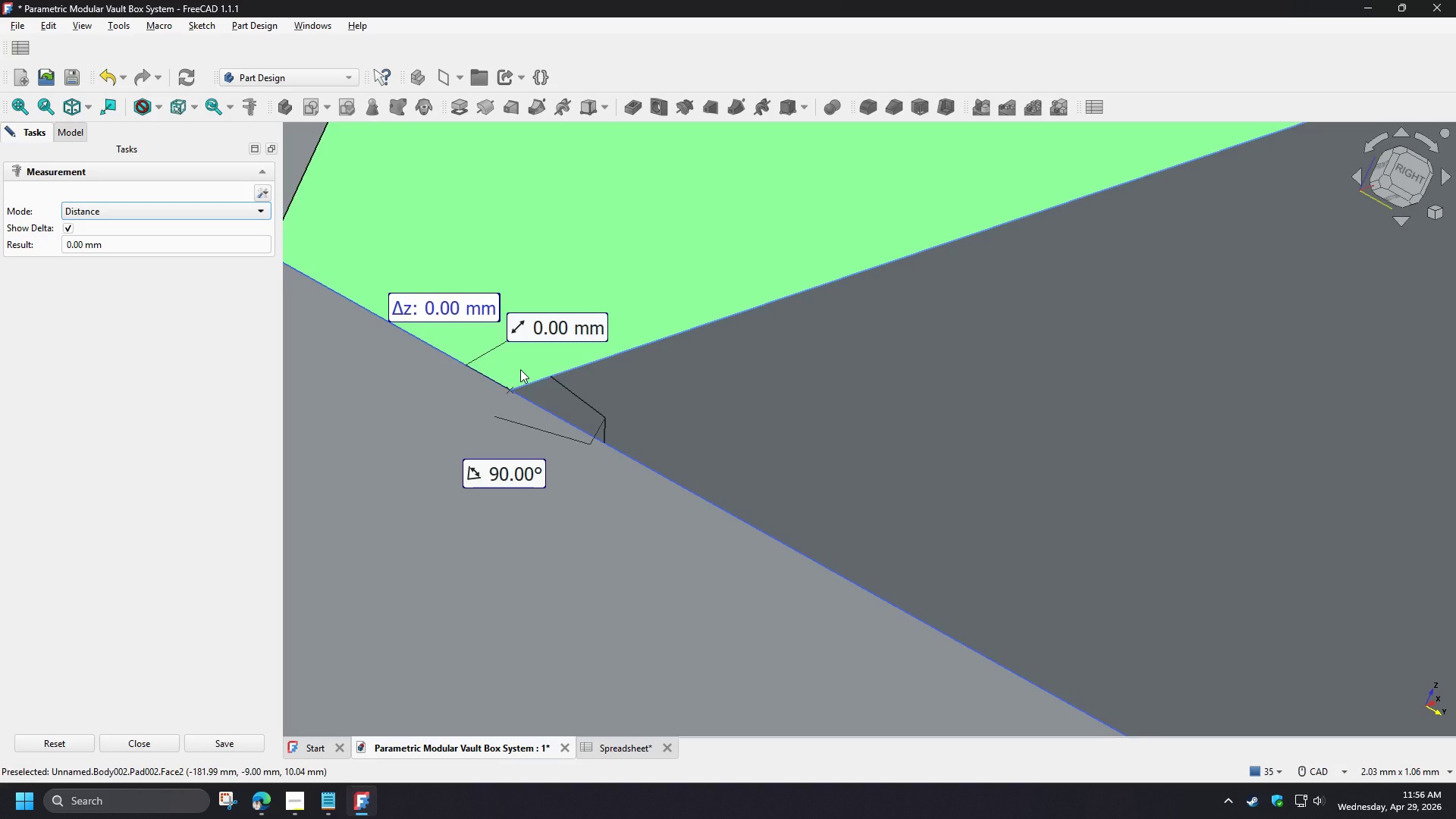 
scroll: coordinate [520, 369], scroll_direction: down, amount: 3.0
 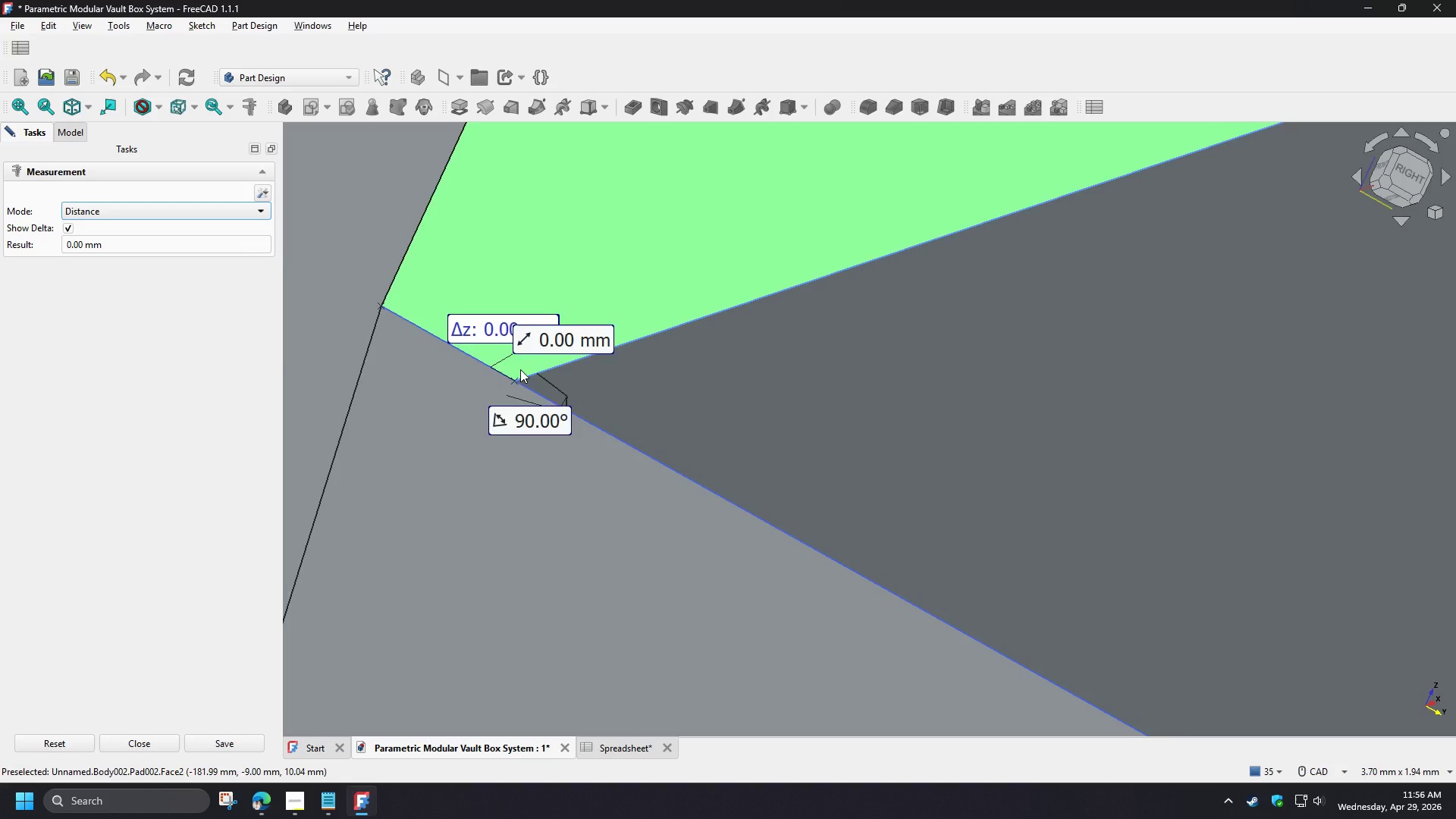 
scroll: coordinate [520, 369], scroll_direction: up, amount: 4.0
 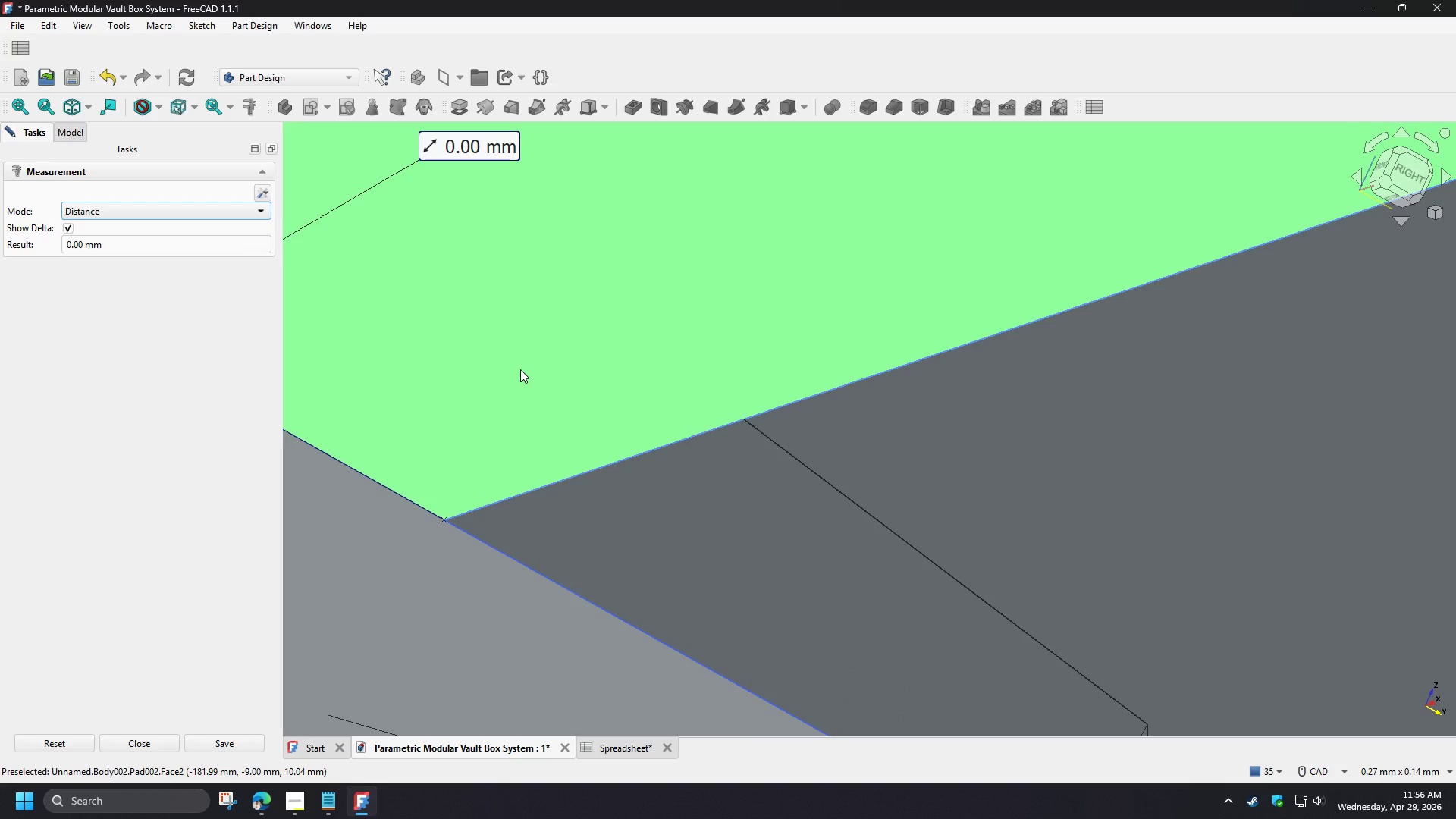 
scroll: coordinate [520, 369], scroll_direction: down, amount: 19.0
 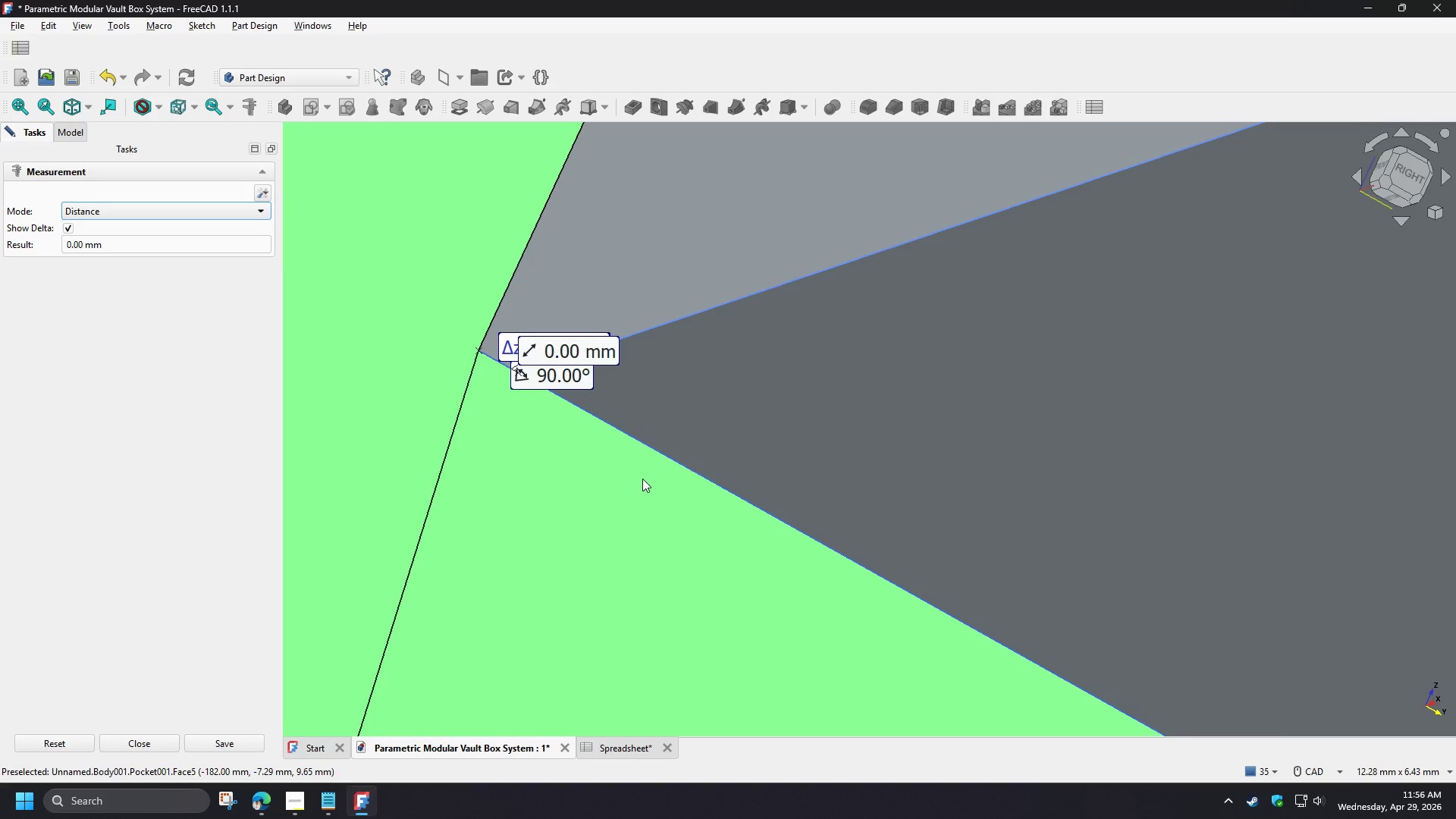 
wait(7.47)
 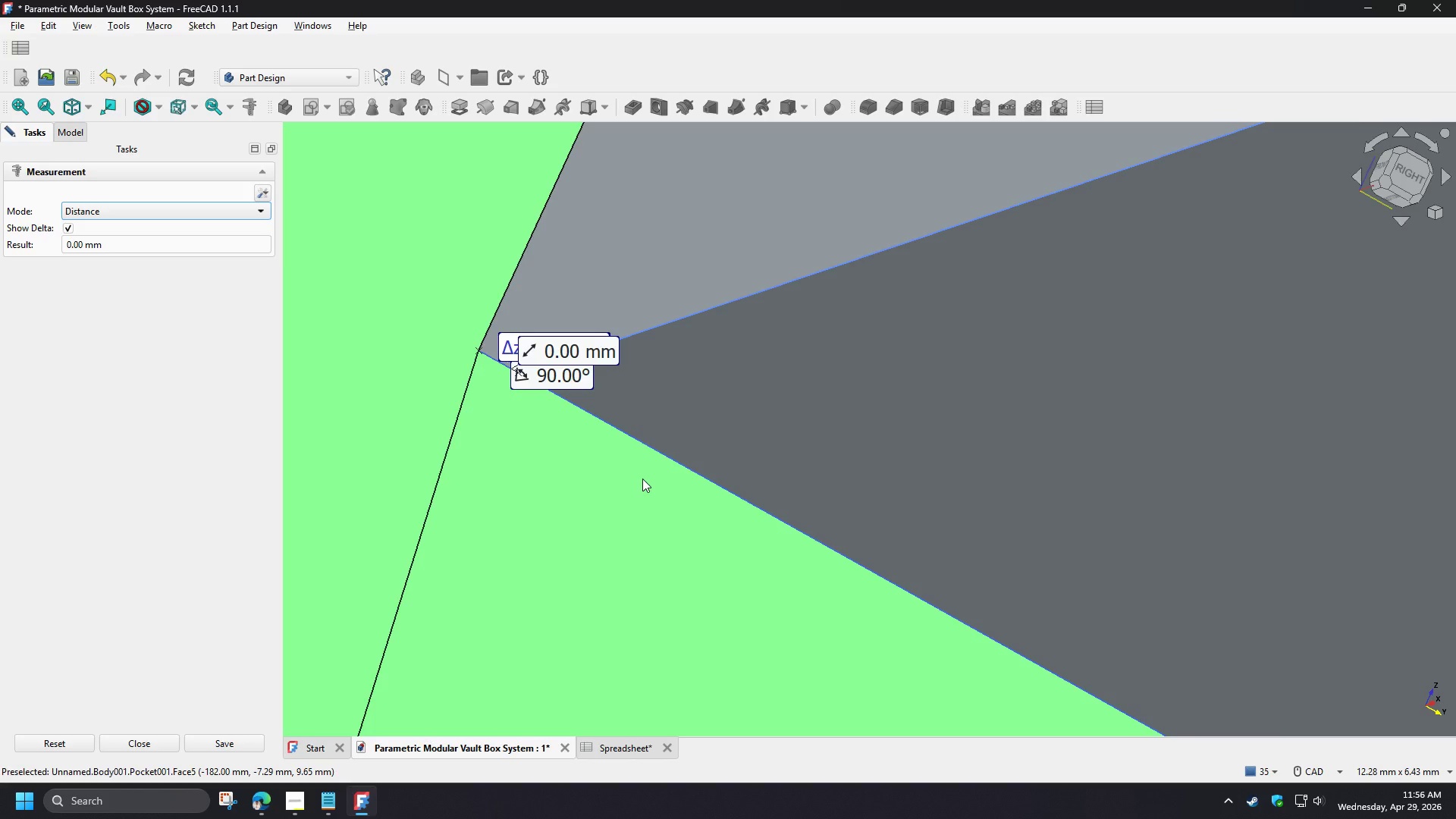 
left_click([575, 521])
 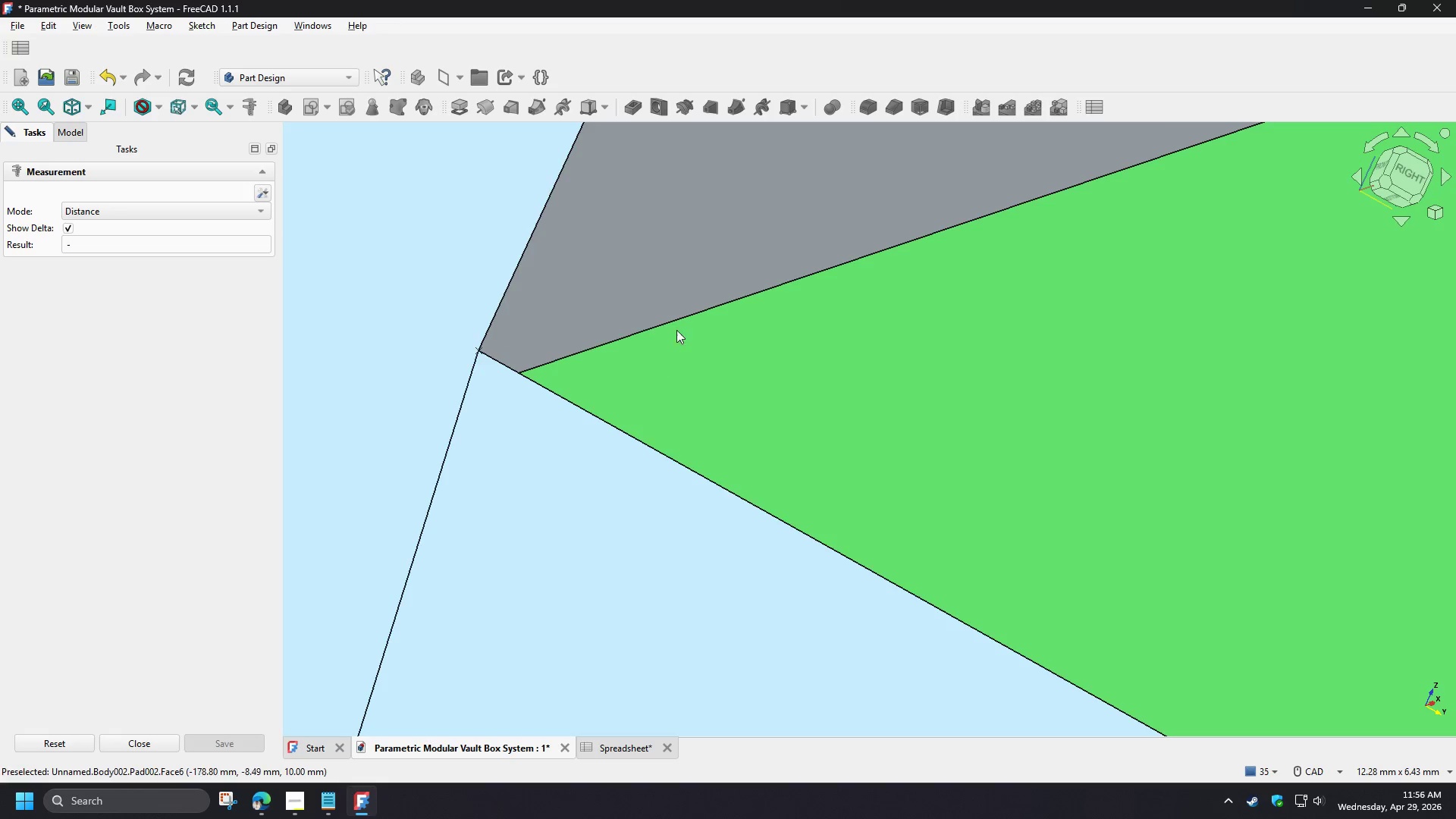 
scroll: coordinate [686, 253], scroll_direction: down, amount: 6.0
 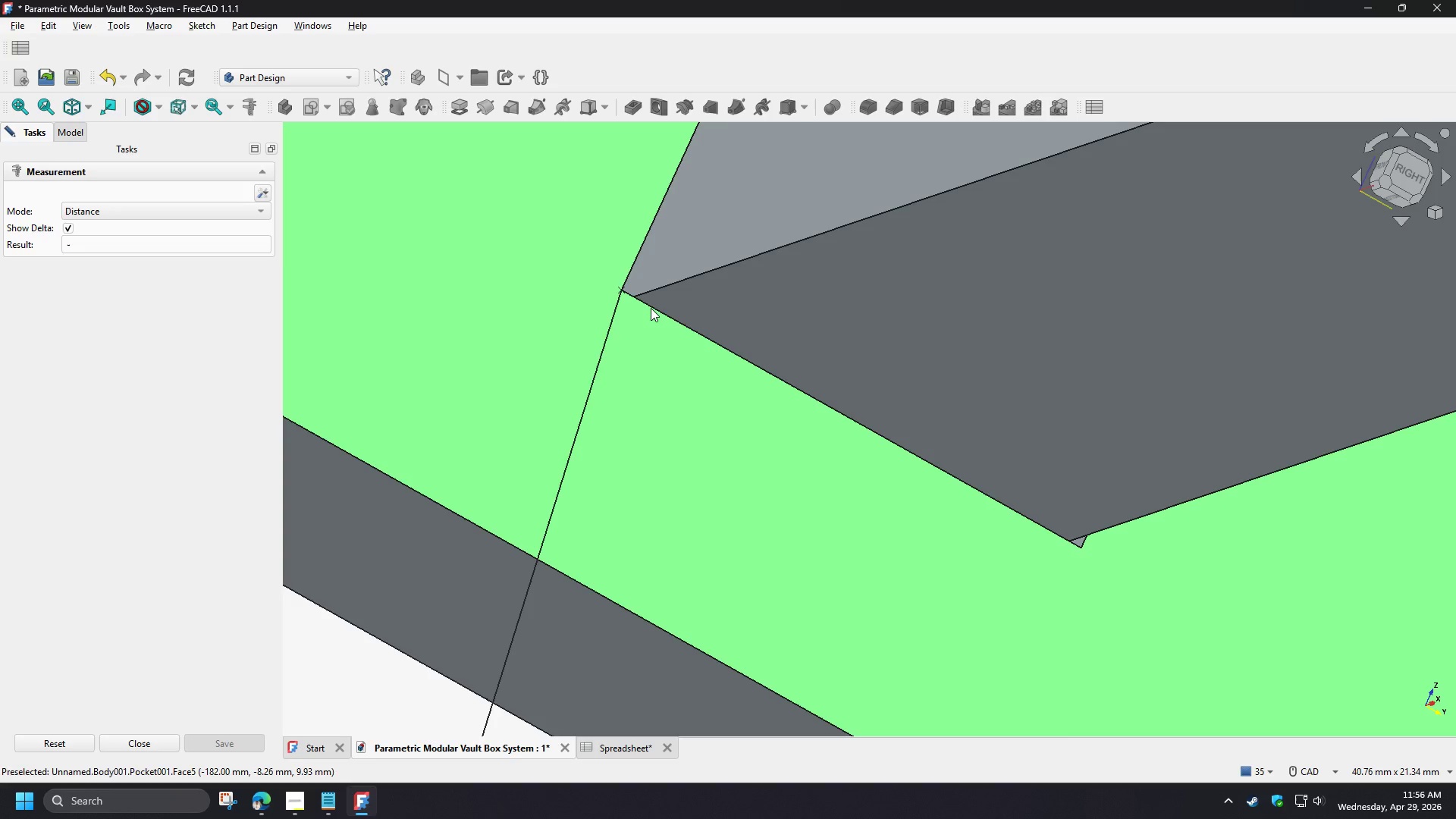 
left_click([246, 111])
 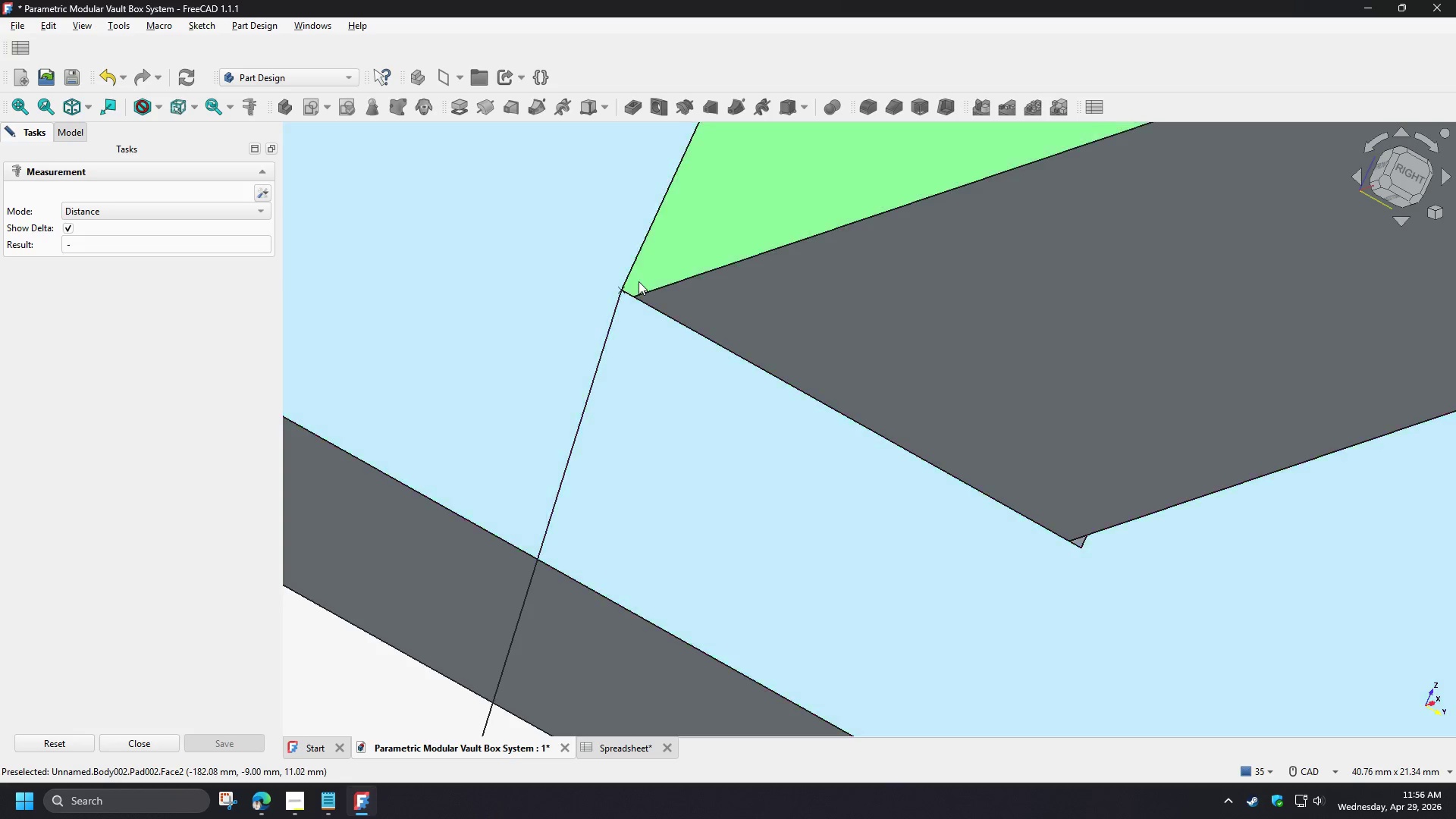 
left_click([613, 299])
 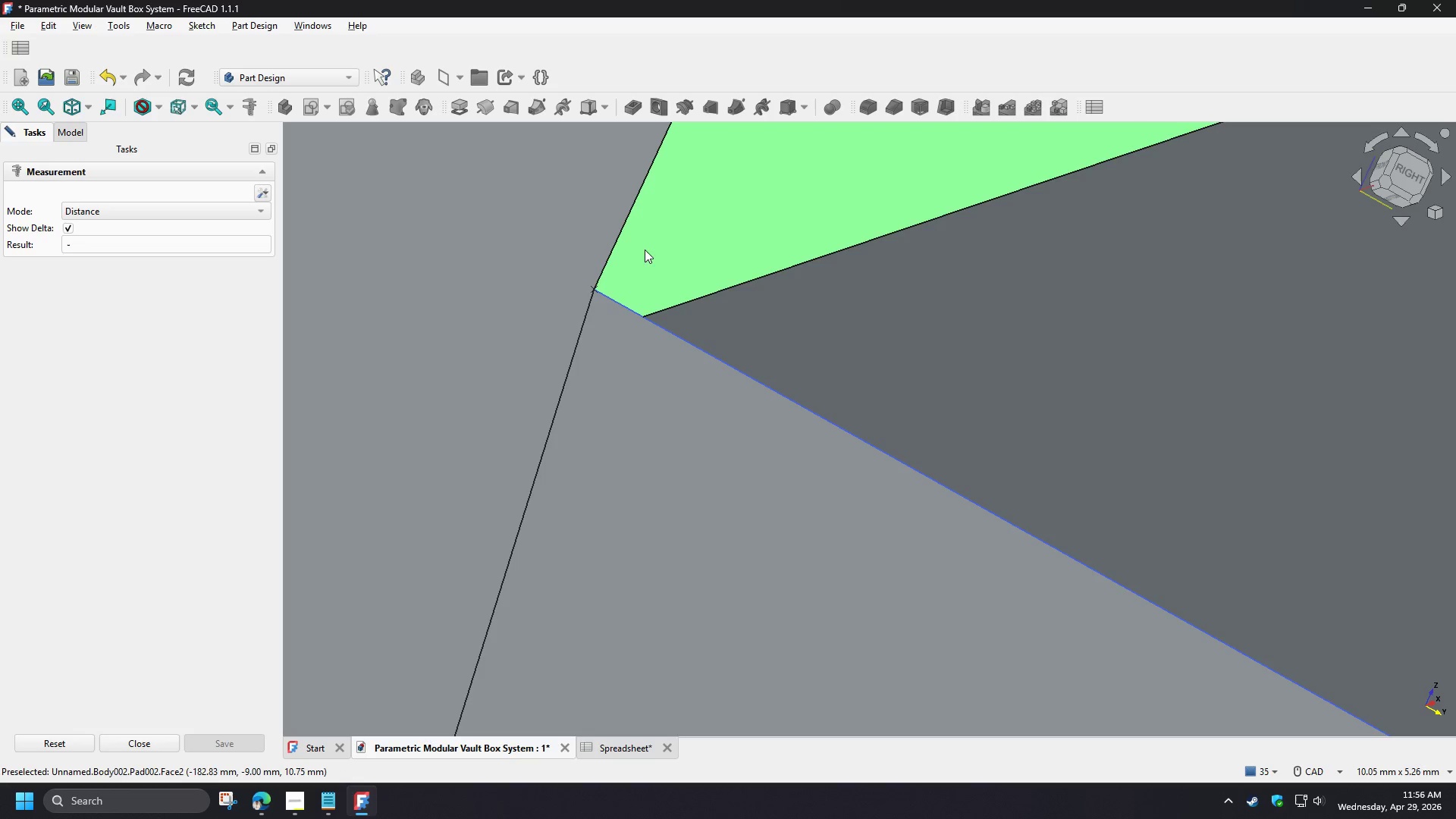 
scroll: coordinate [625, 293], scroll_direction: up, amount: 7.0
 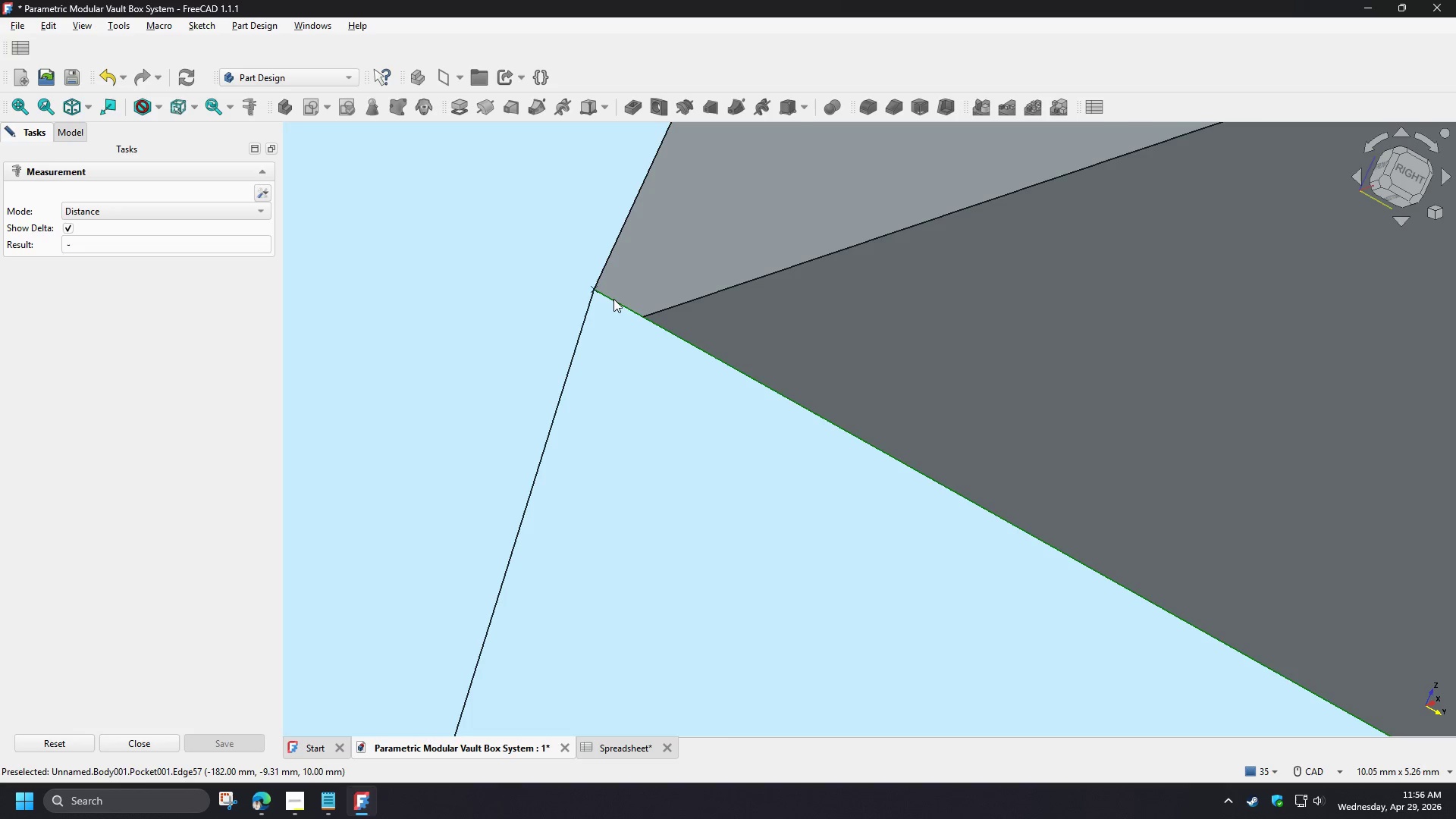 
hold_key(key=ControlLeft, duration=1.34)
left_click([577, 536])
 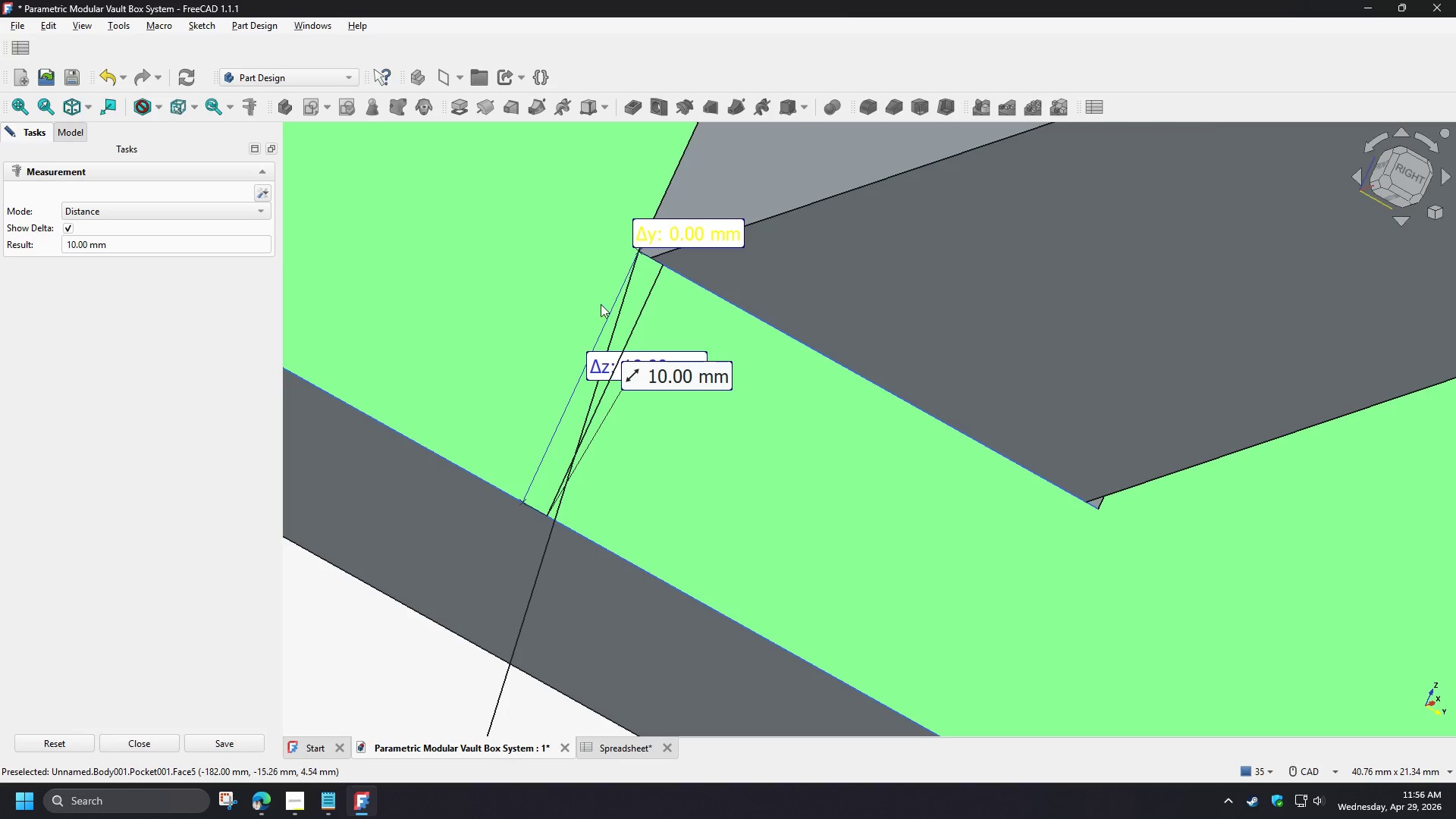 
scroll: coordinate [654, 242], scroll_direction: down, amount: 7.0
 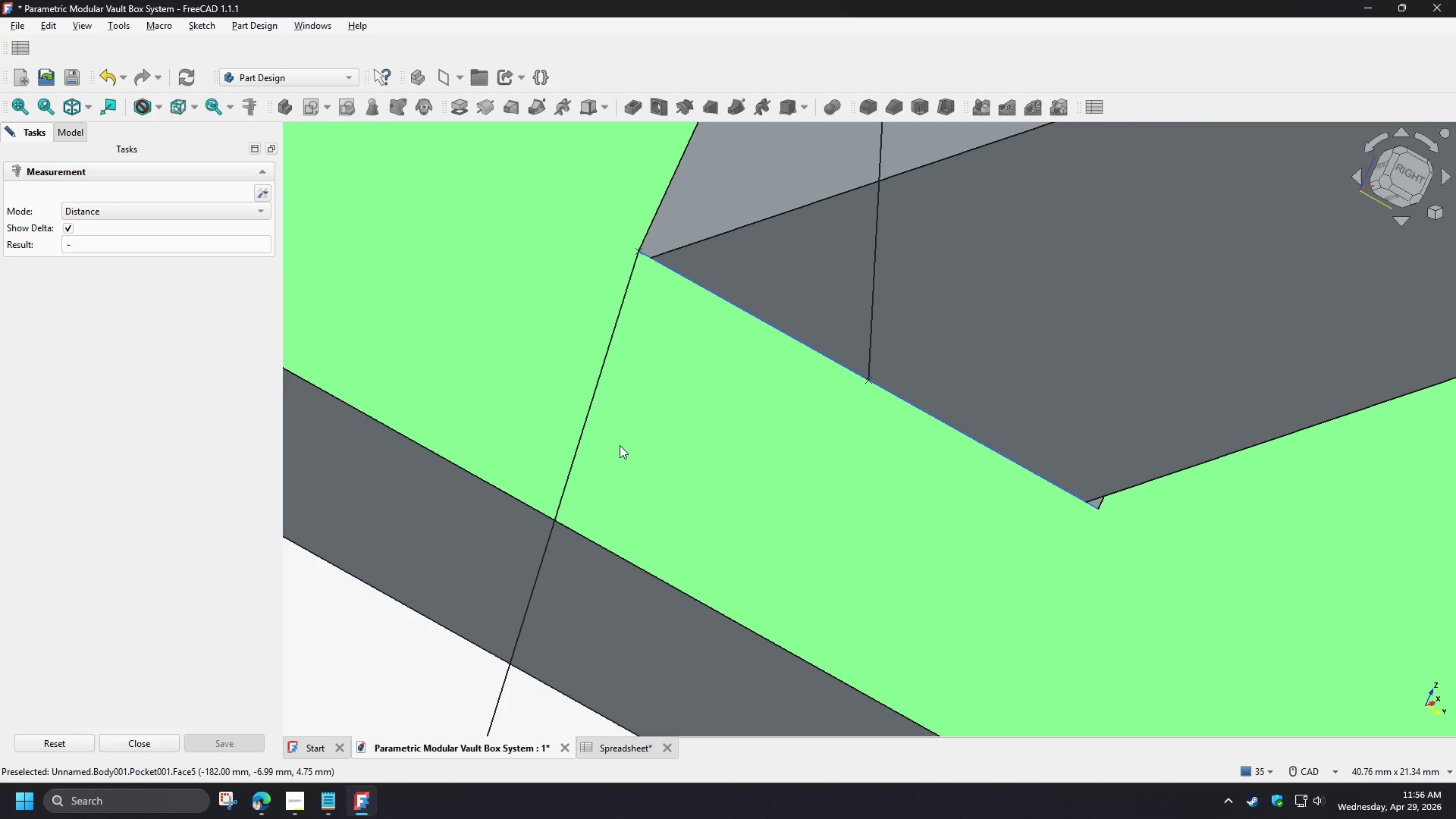 
scroll: coordinate [689, 277], scroll_direction: up, amount: 4.0
 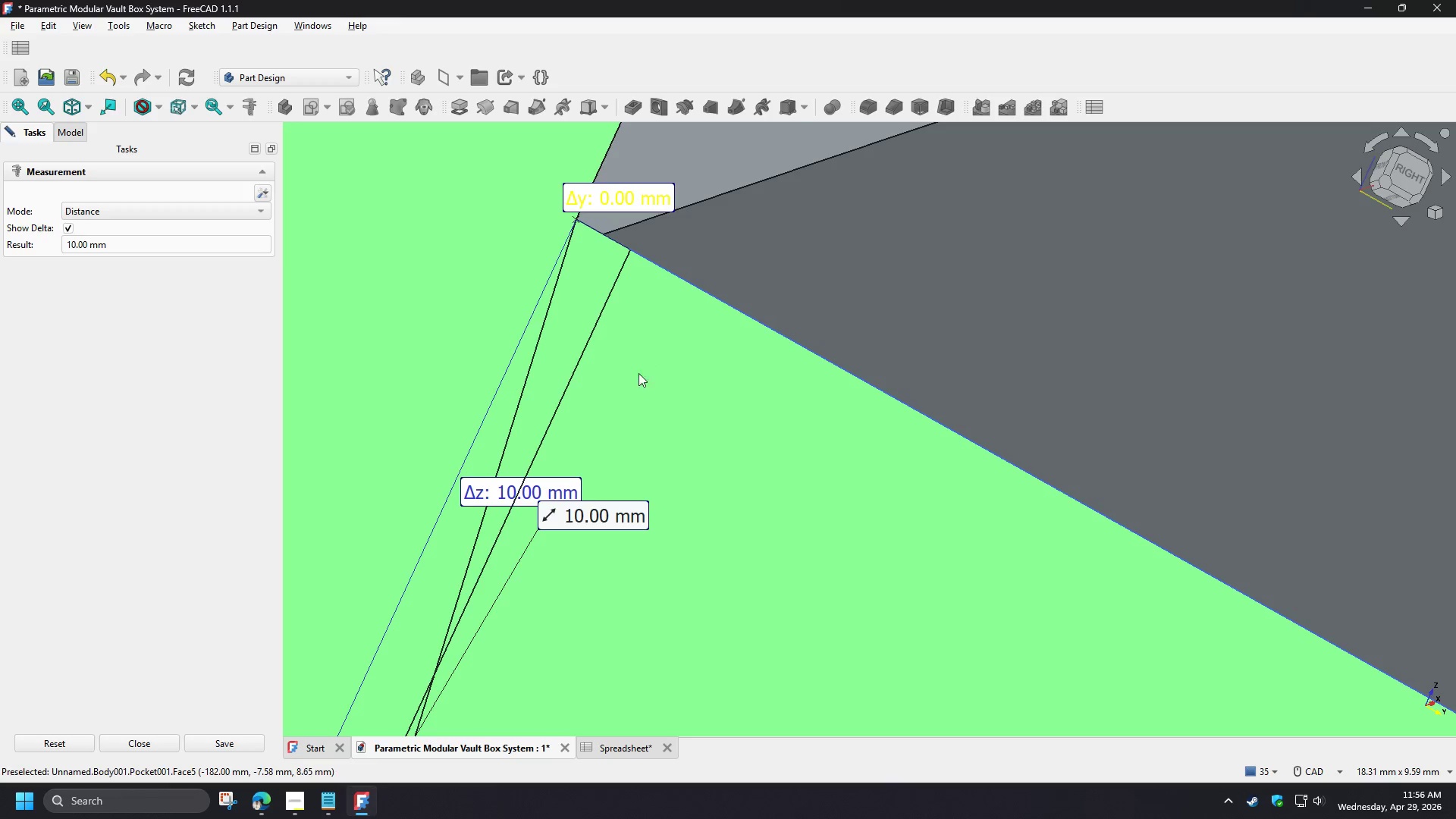 
scroll: coordinate [639, 422], scroll_direction: down, amount: 9.0
 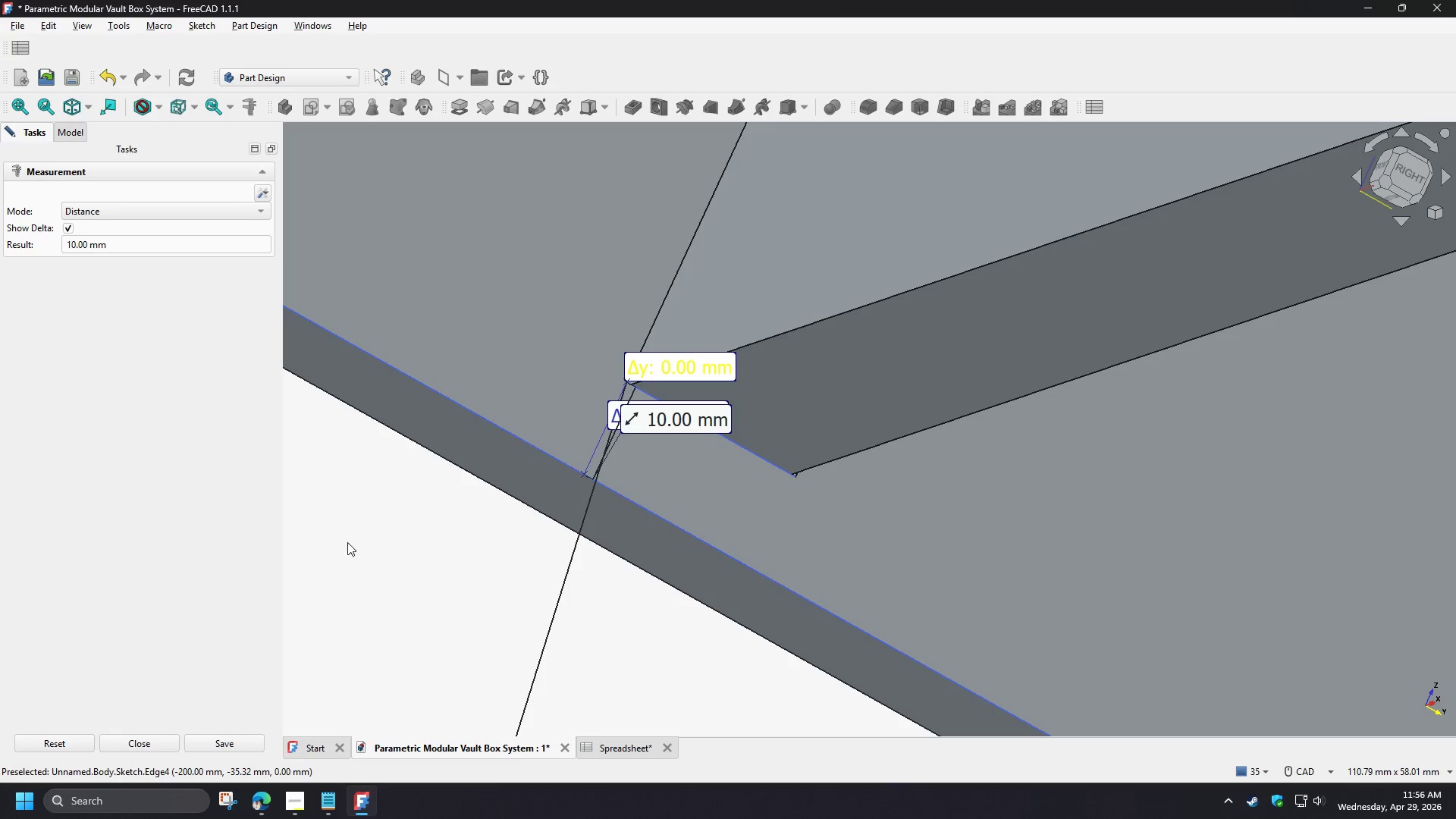 
left_click([153, 742])
 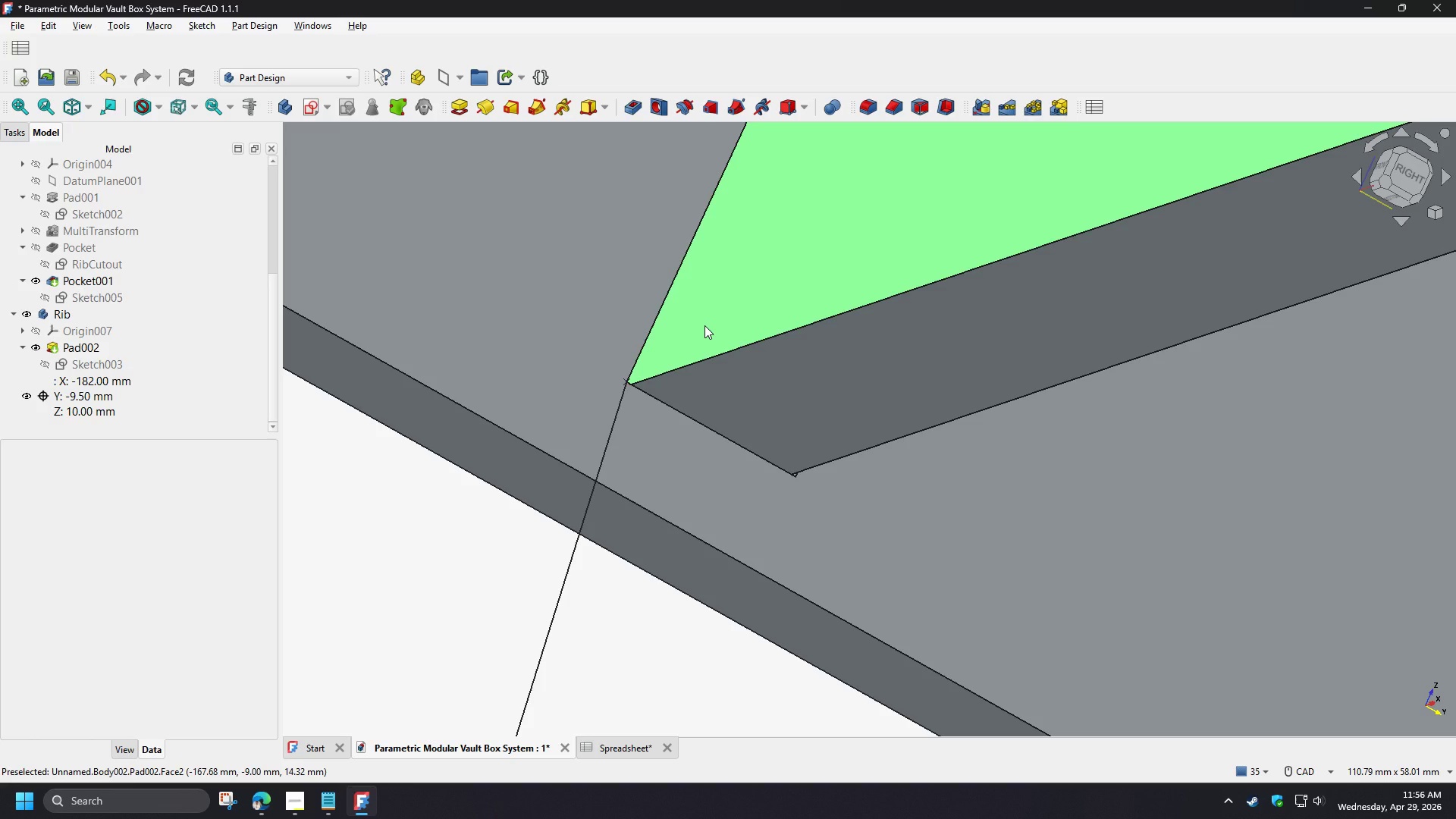 
left_click([704, 325])
 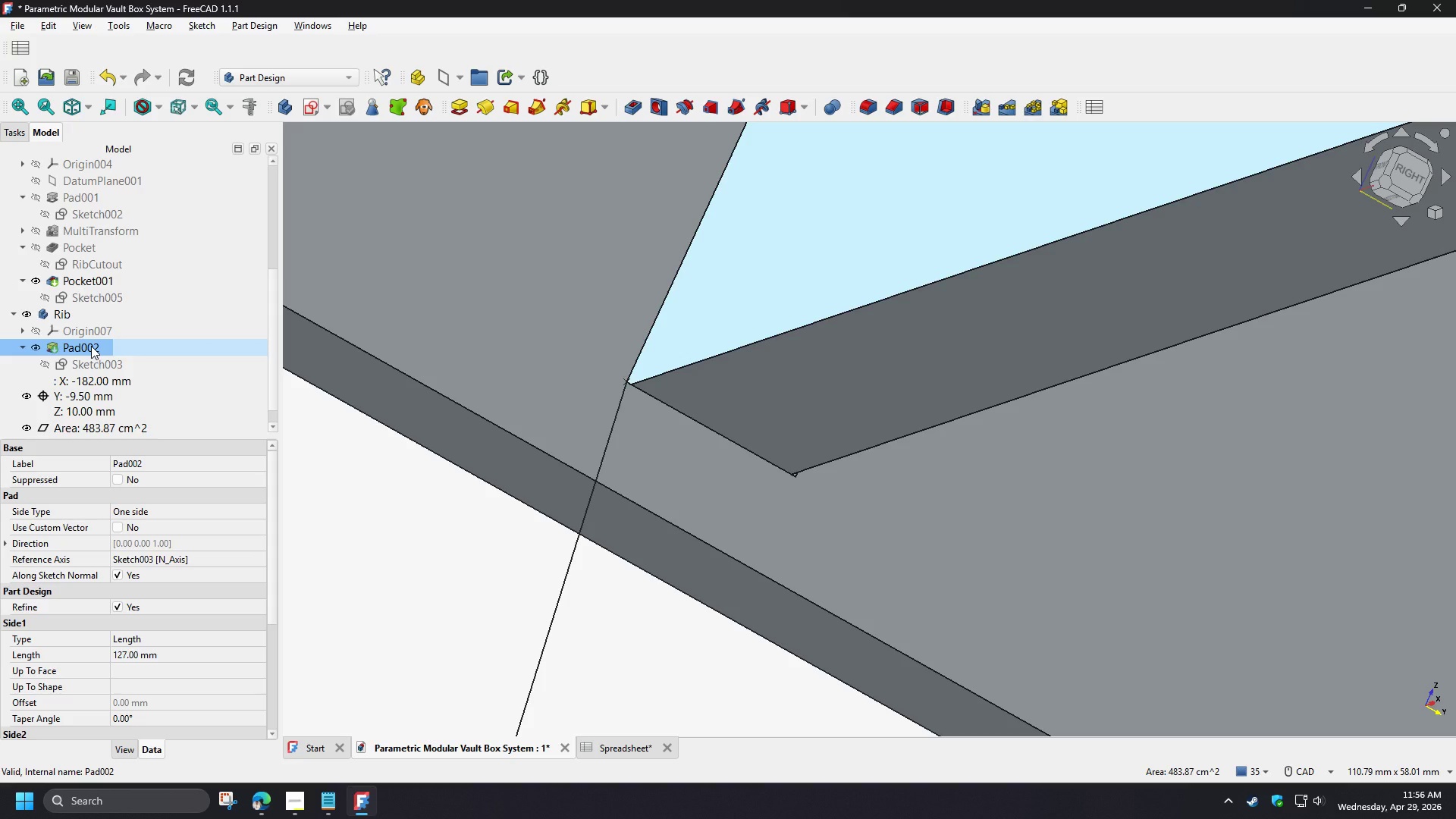 
double_click([91, 346])
 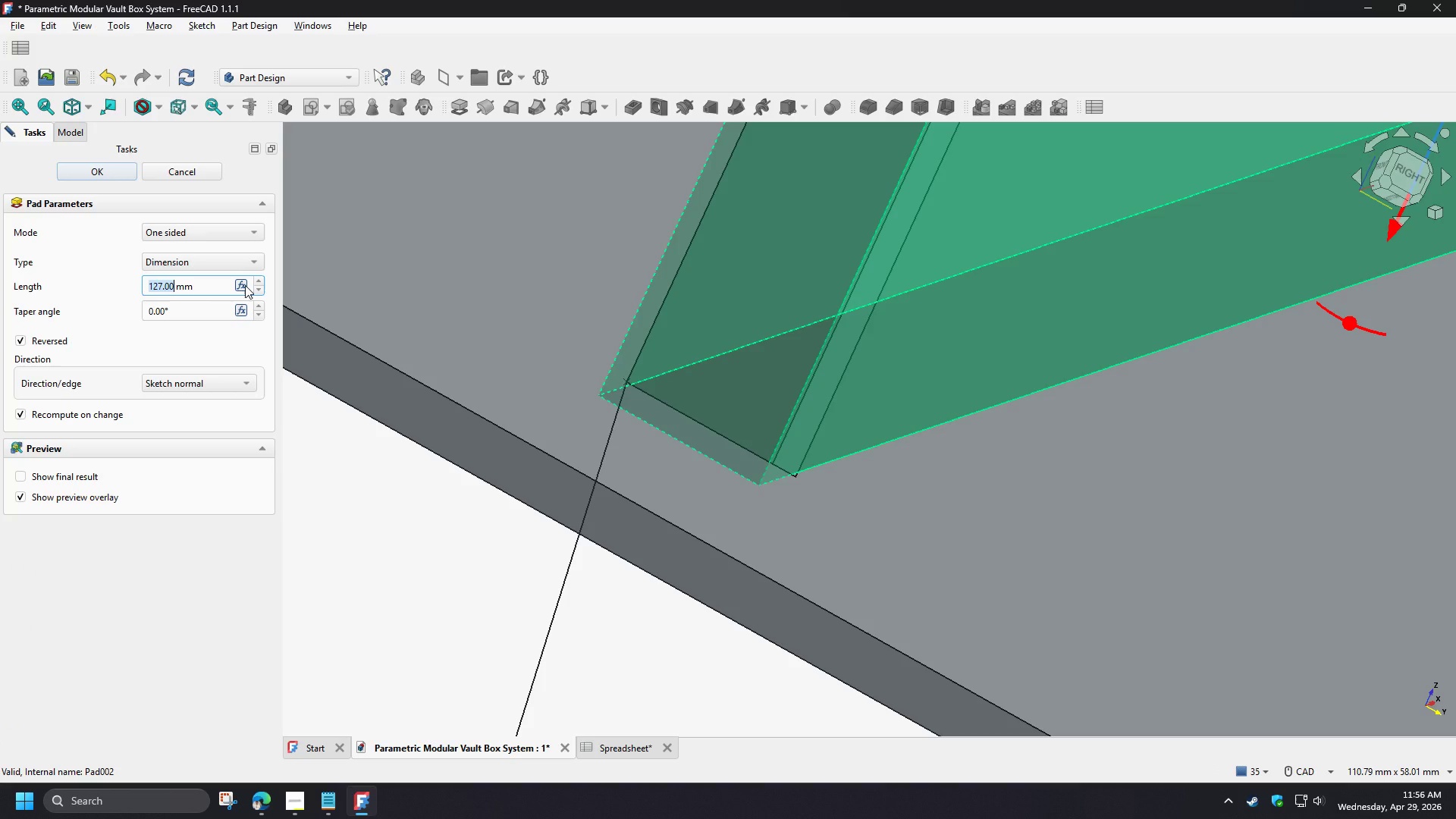 
left_click([245, 285])
 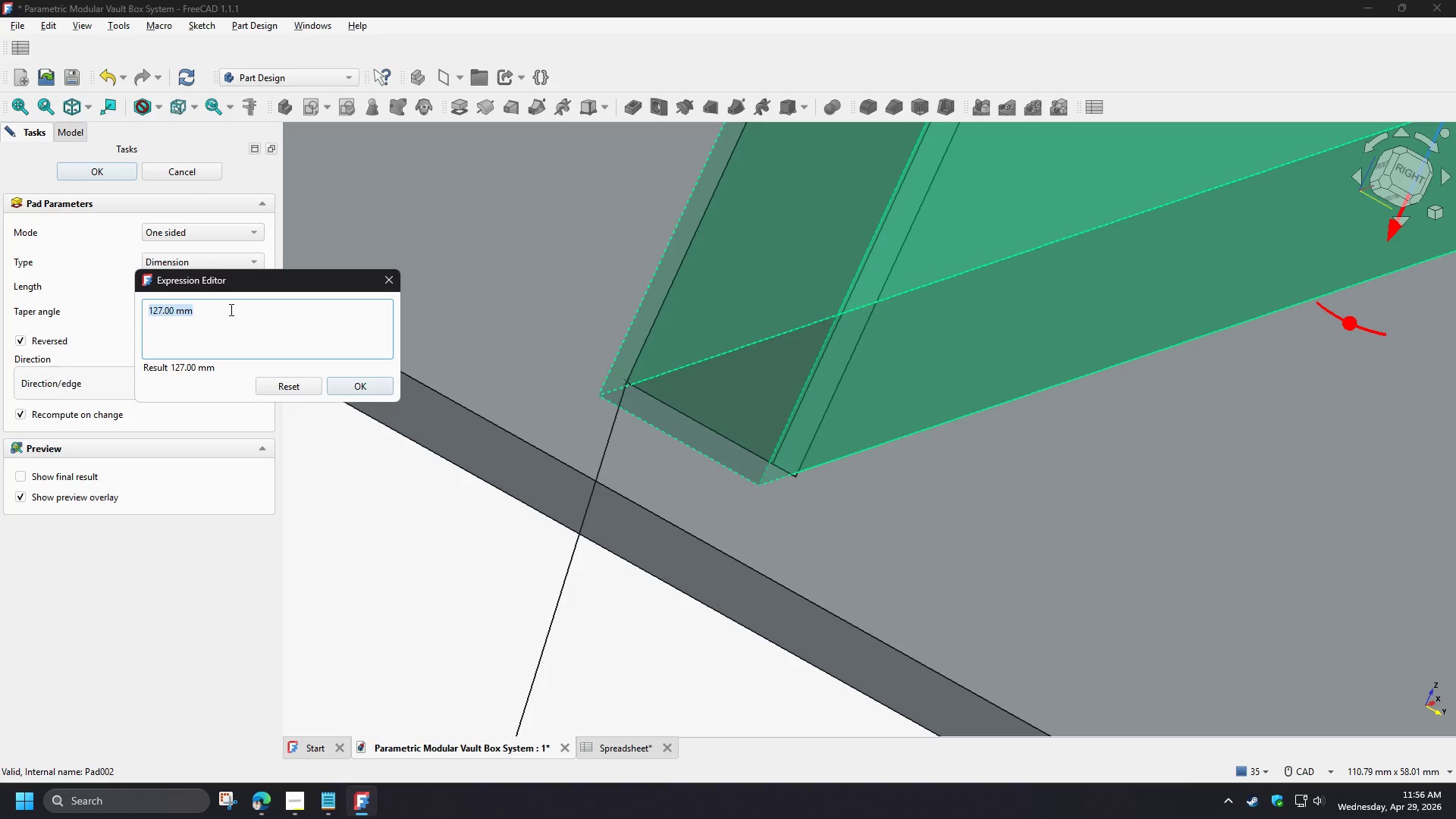 
left_click([382, 281])
 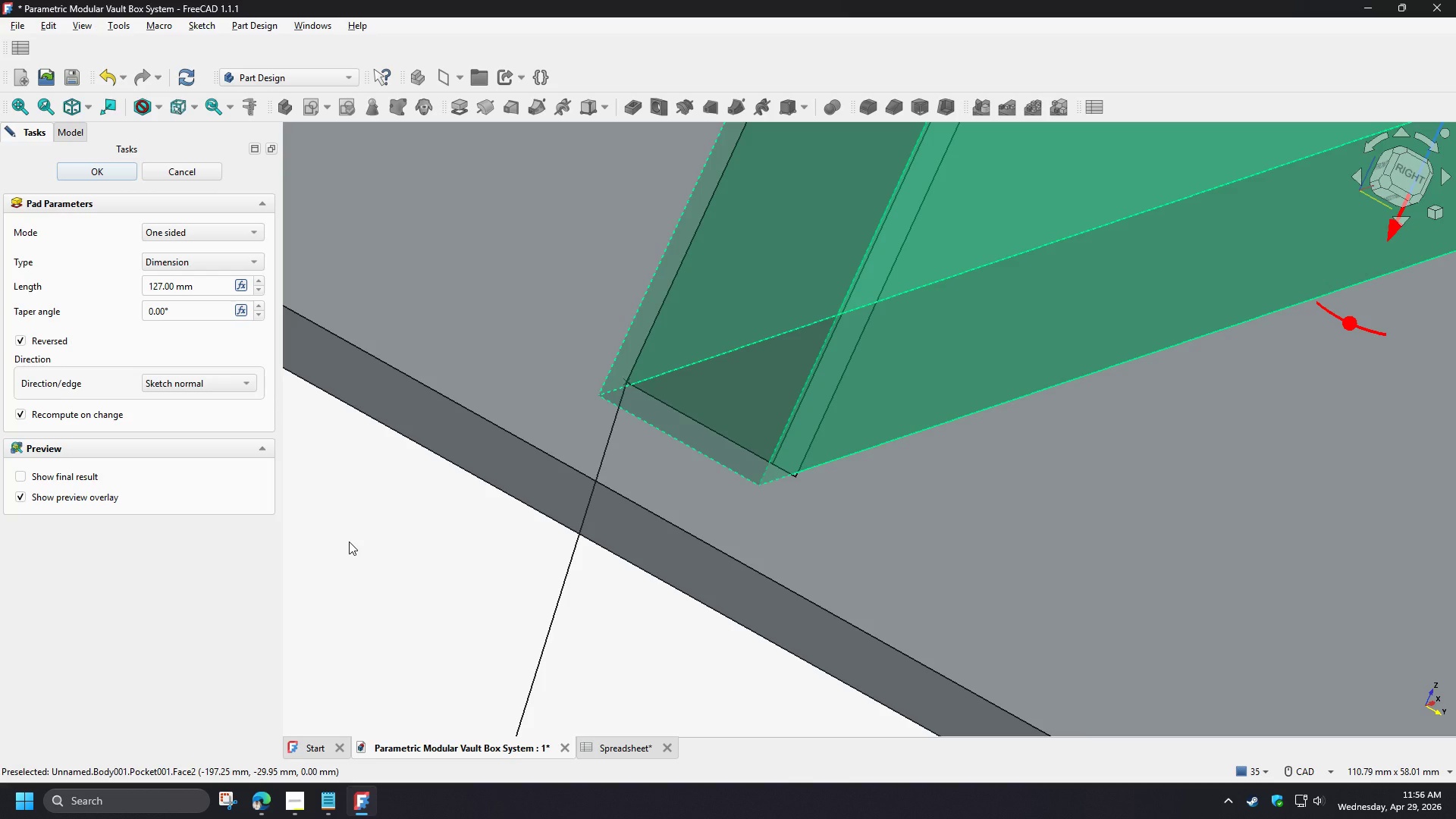 
left_click([349, 541])
 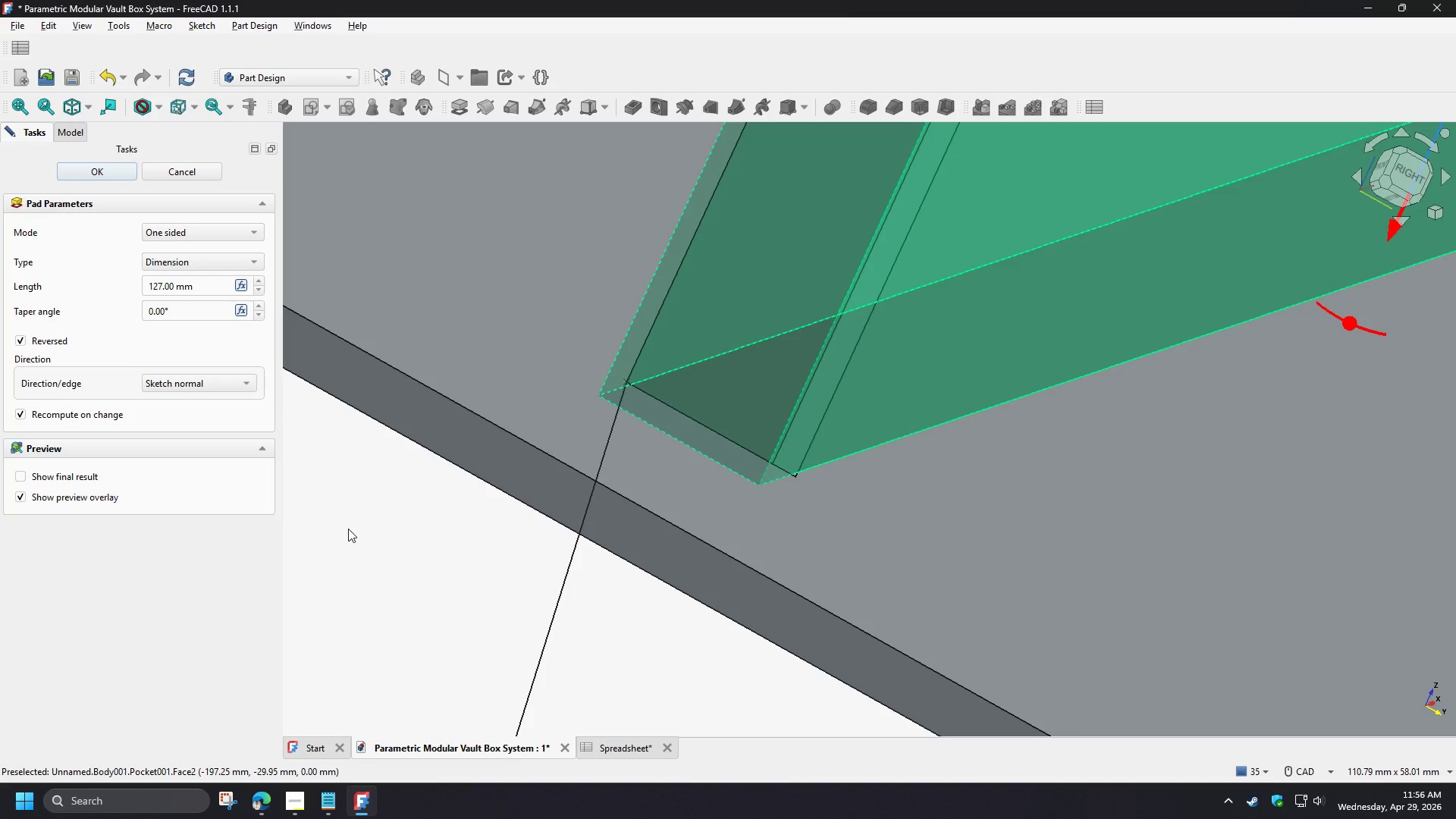 
left_click([348, 529])
 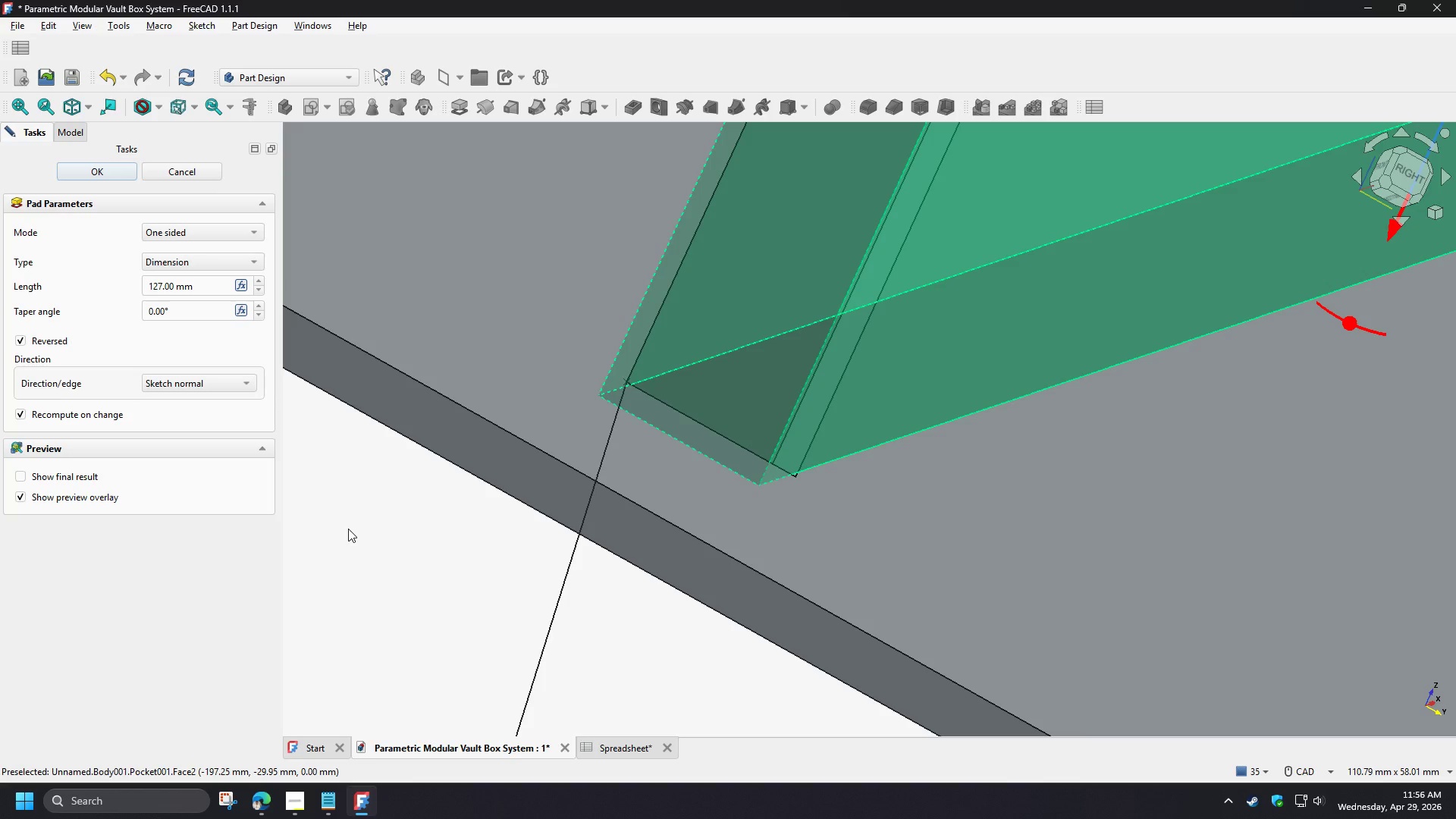 
left_click([159, 176])
 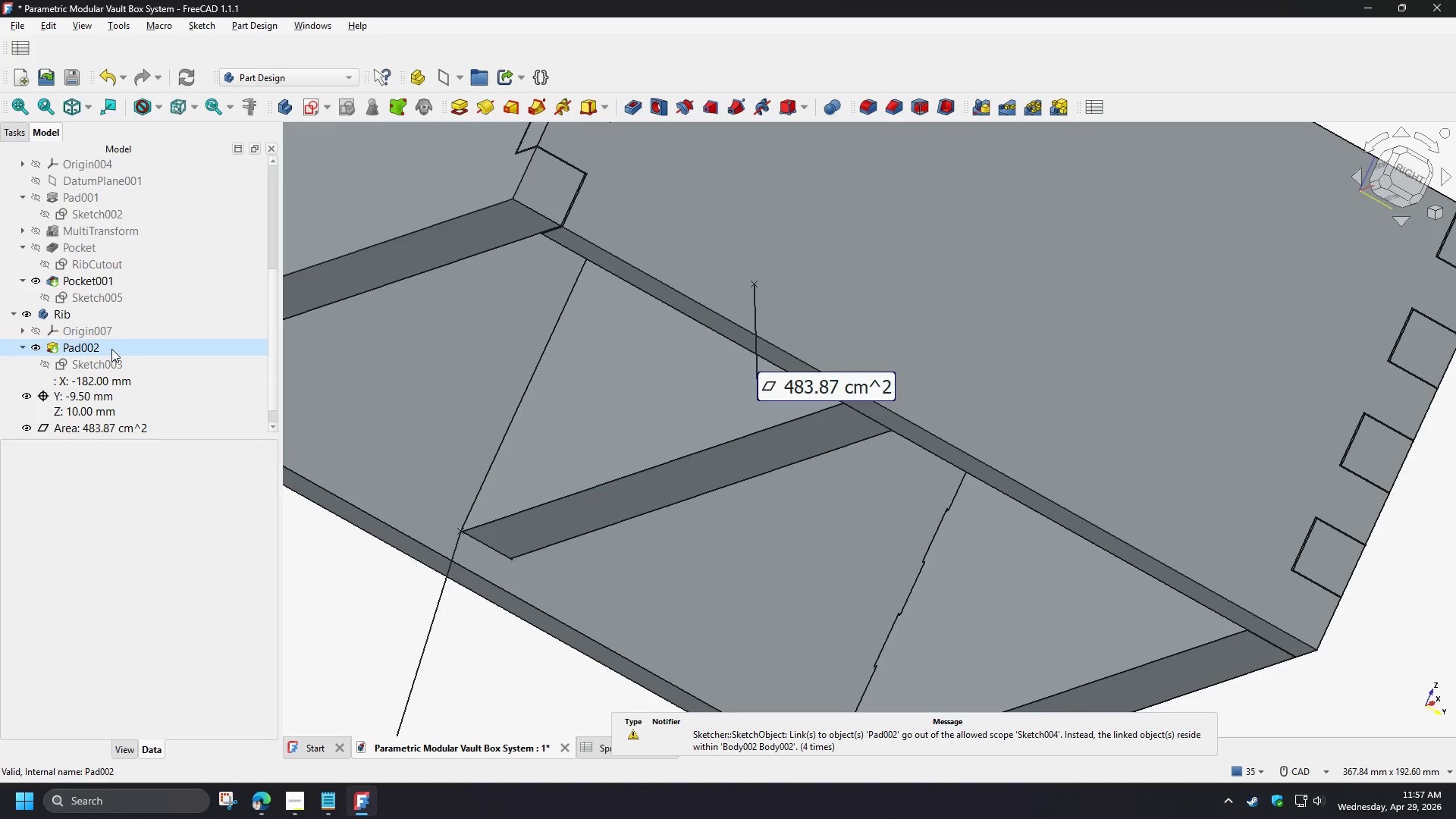 
scroll: coordinate [317, 538], scroll_direction: down, amount: 6.0
 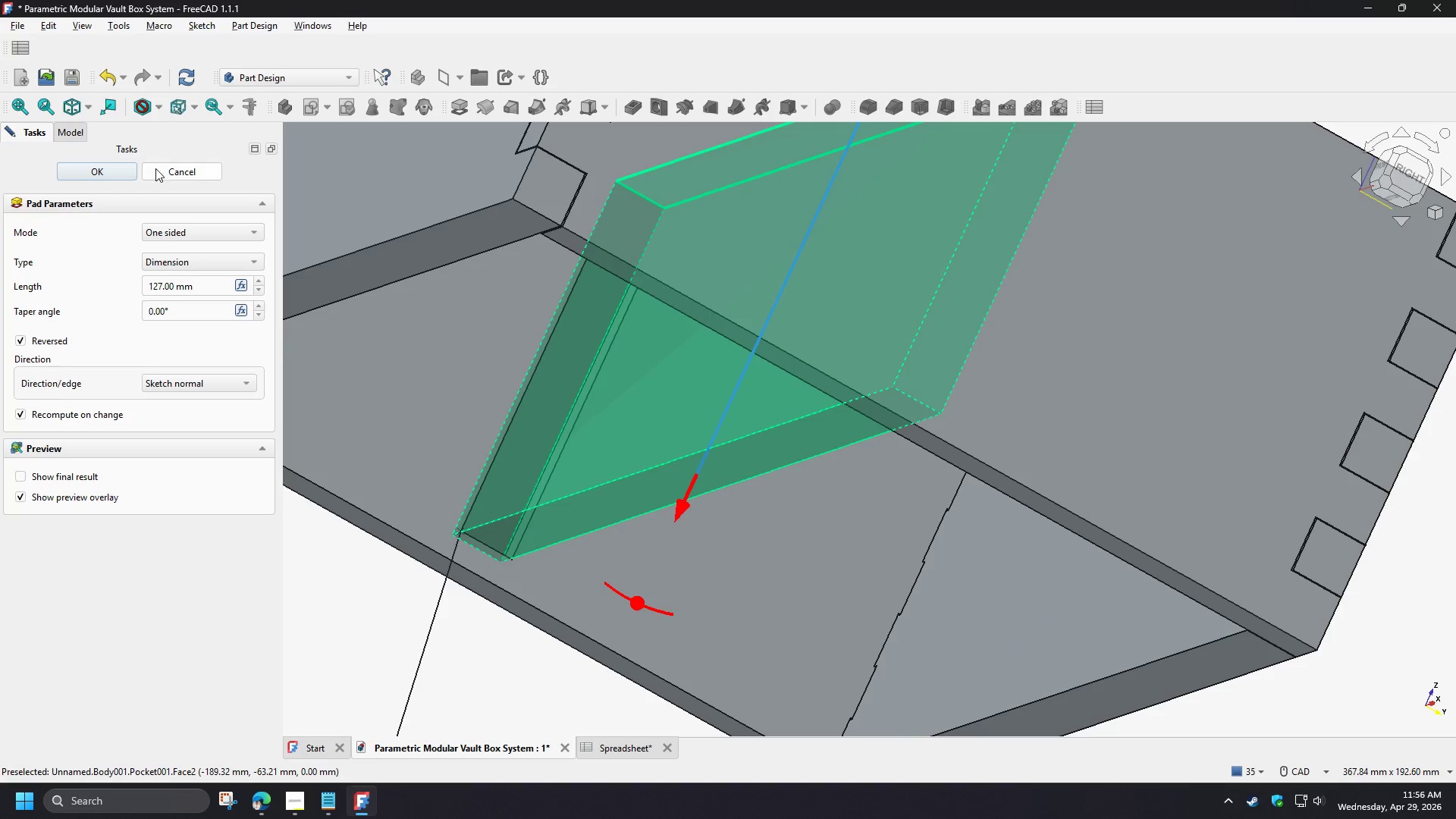 
double_click([111, 349])
 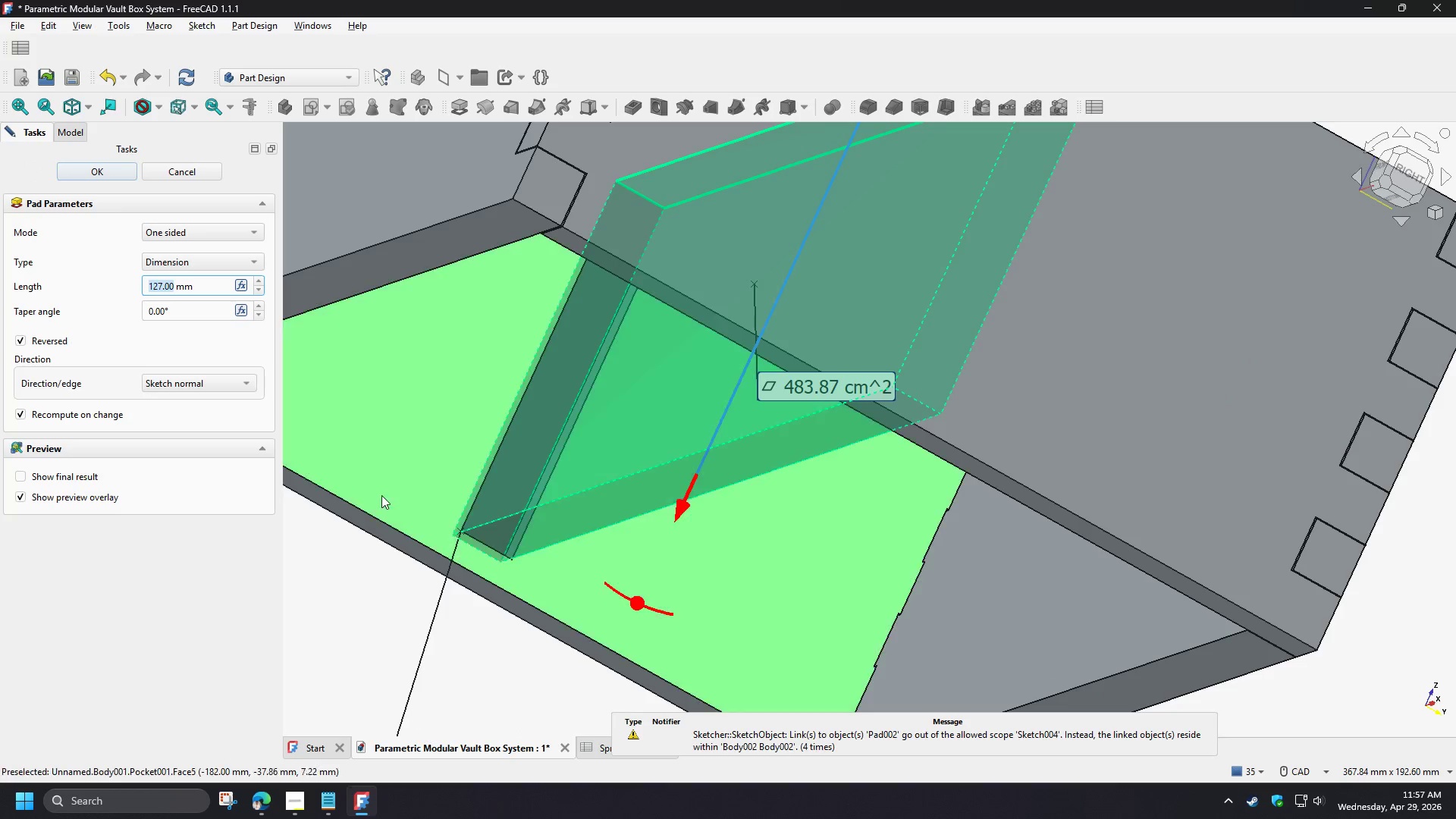 
scroll: coordinate [394, 544], scroll_direction: up, amount: 5.0
 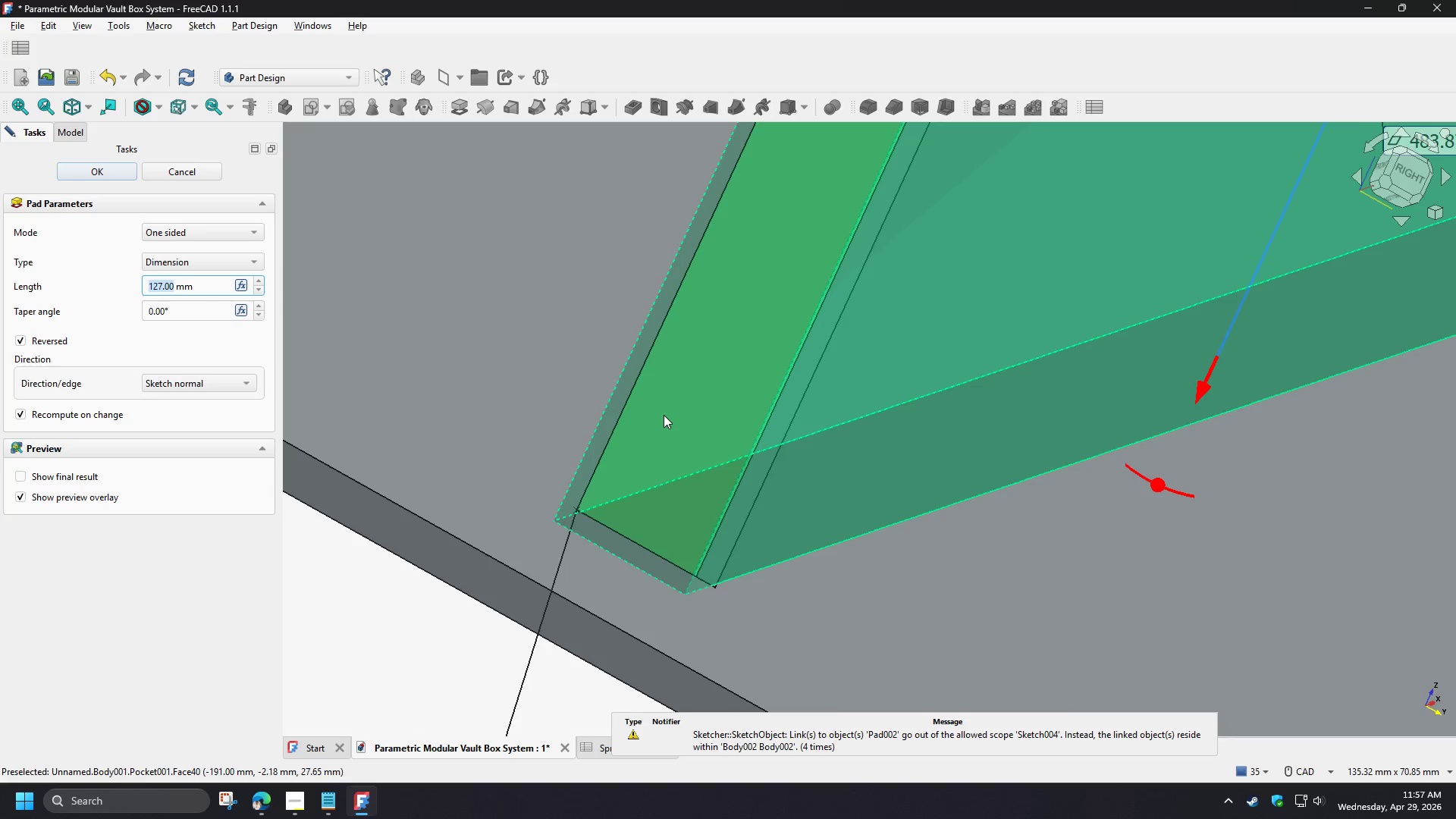 
scroll: coordinate [664, 415], scroll_direction: down, amount: 4.0
 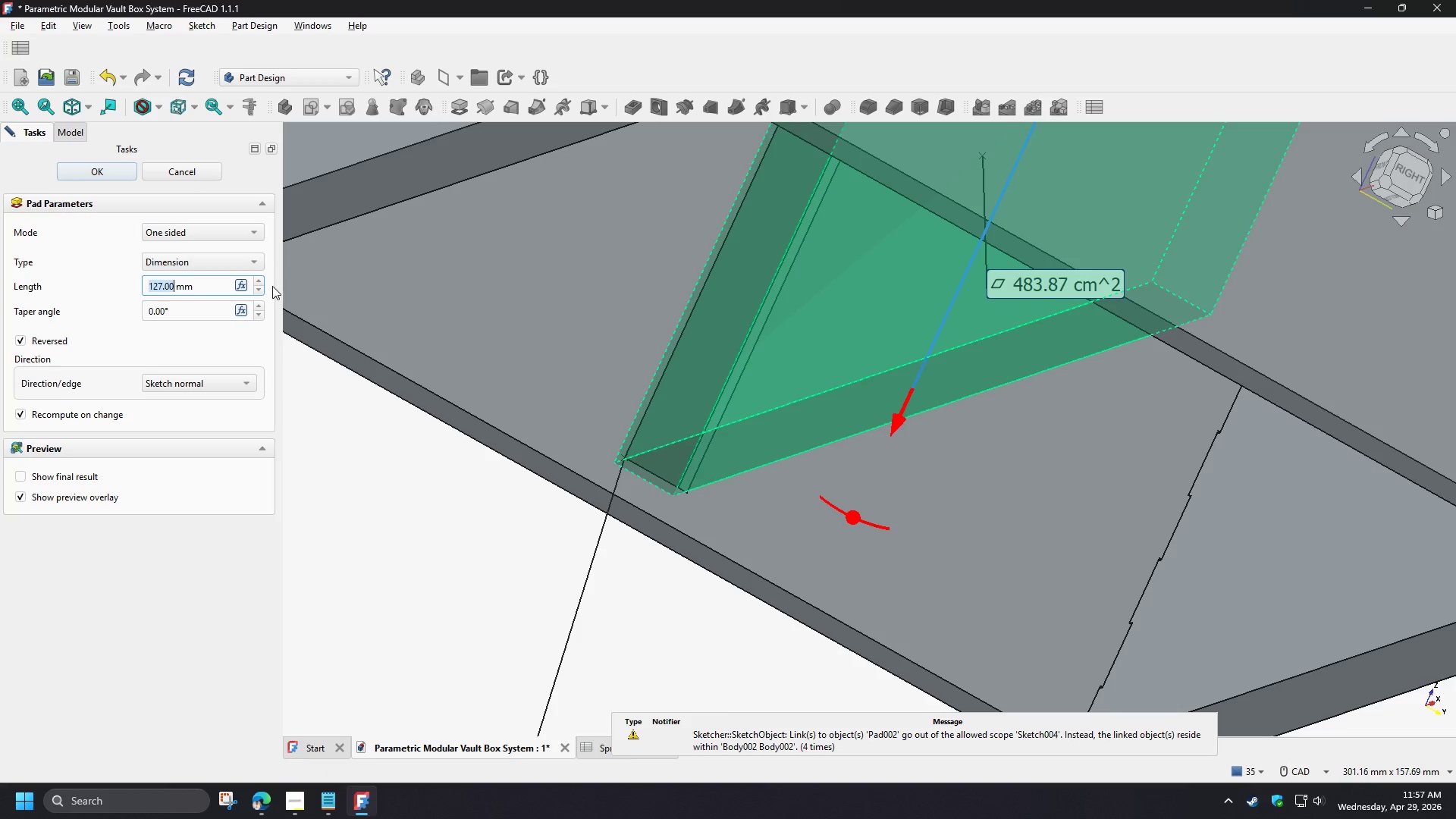 
left_click([242, 282])
 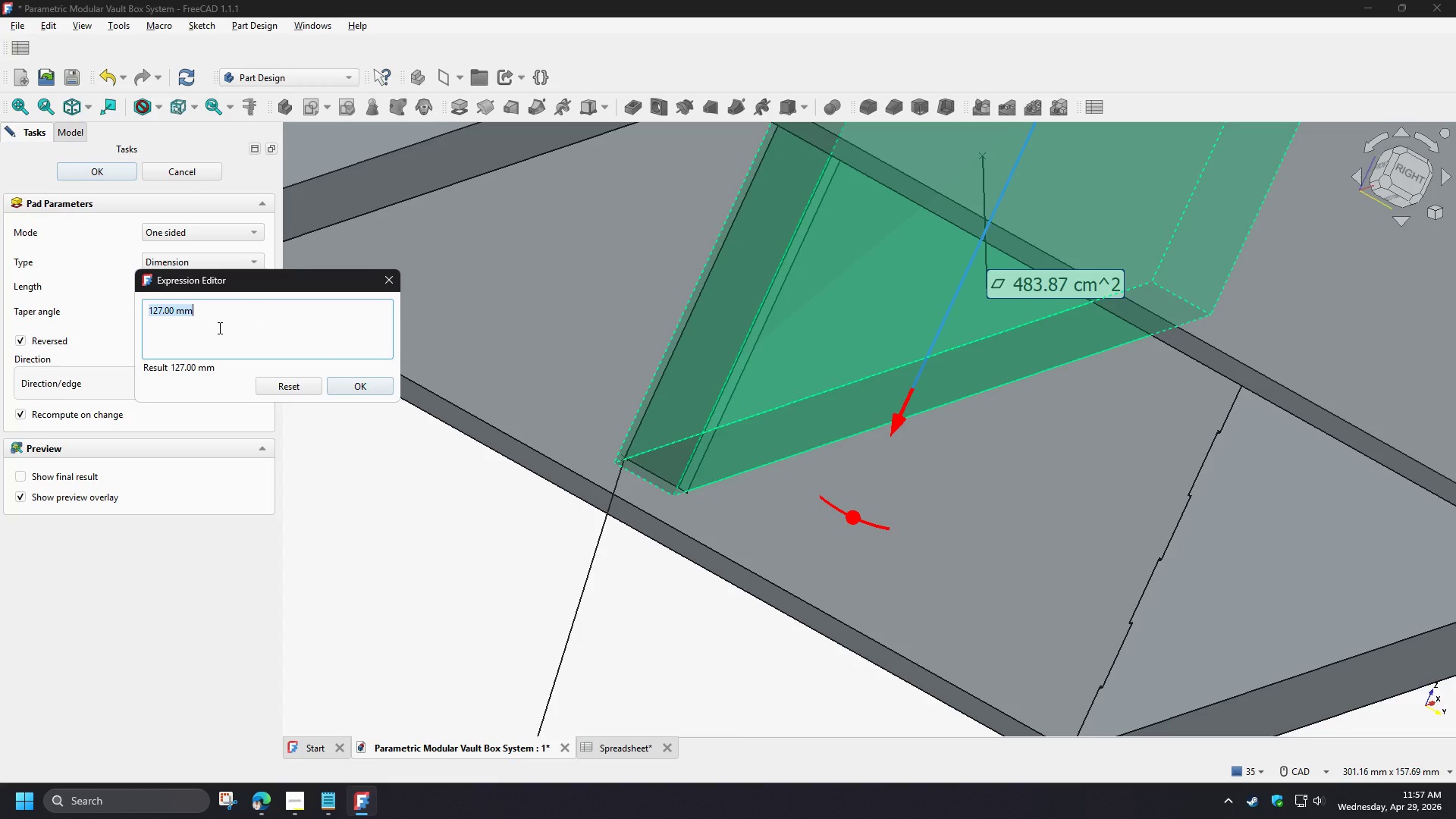 
type(spr)
 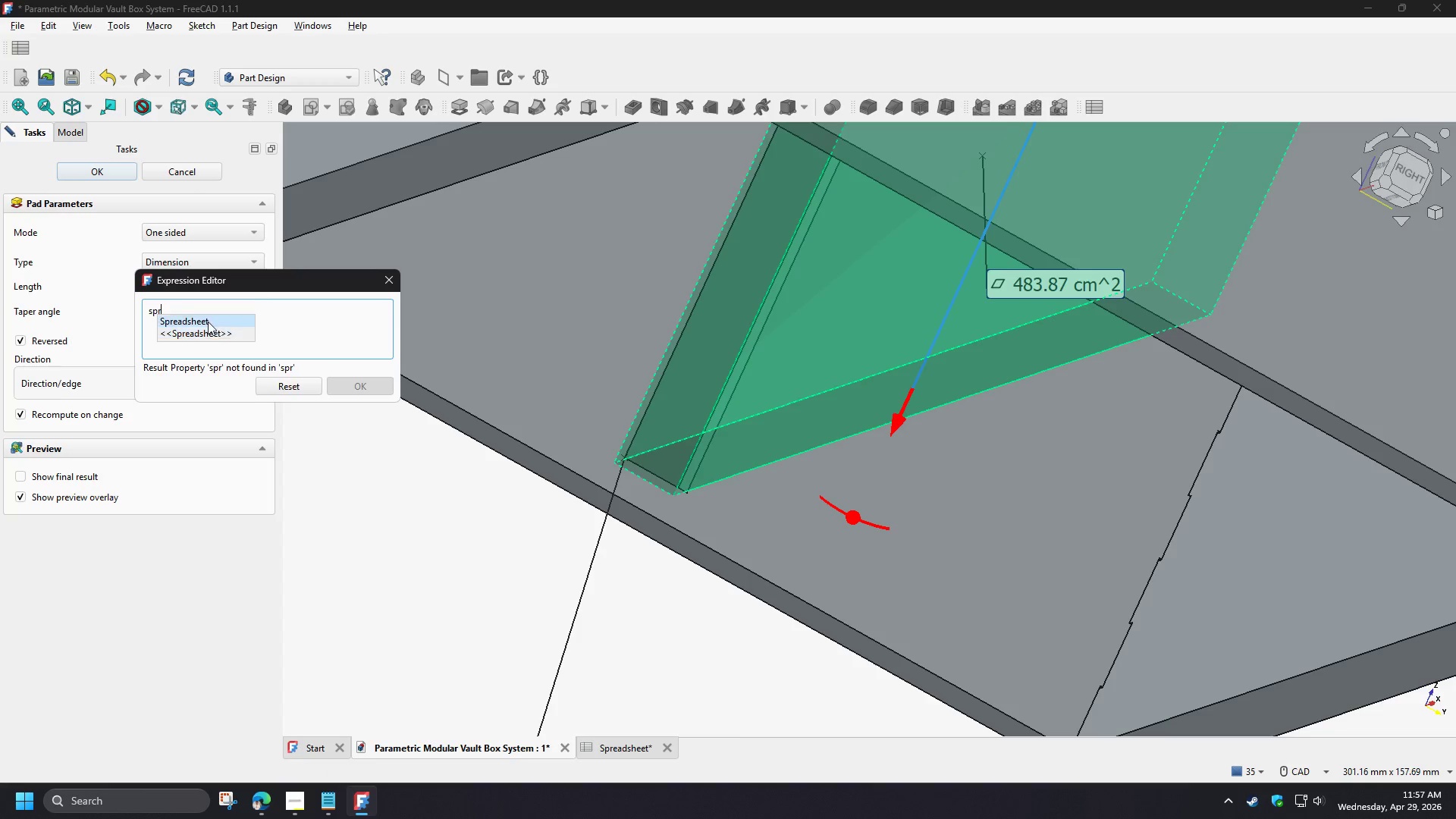 
left_click([208, 321])
 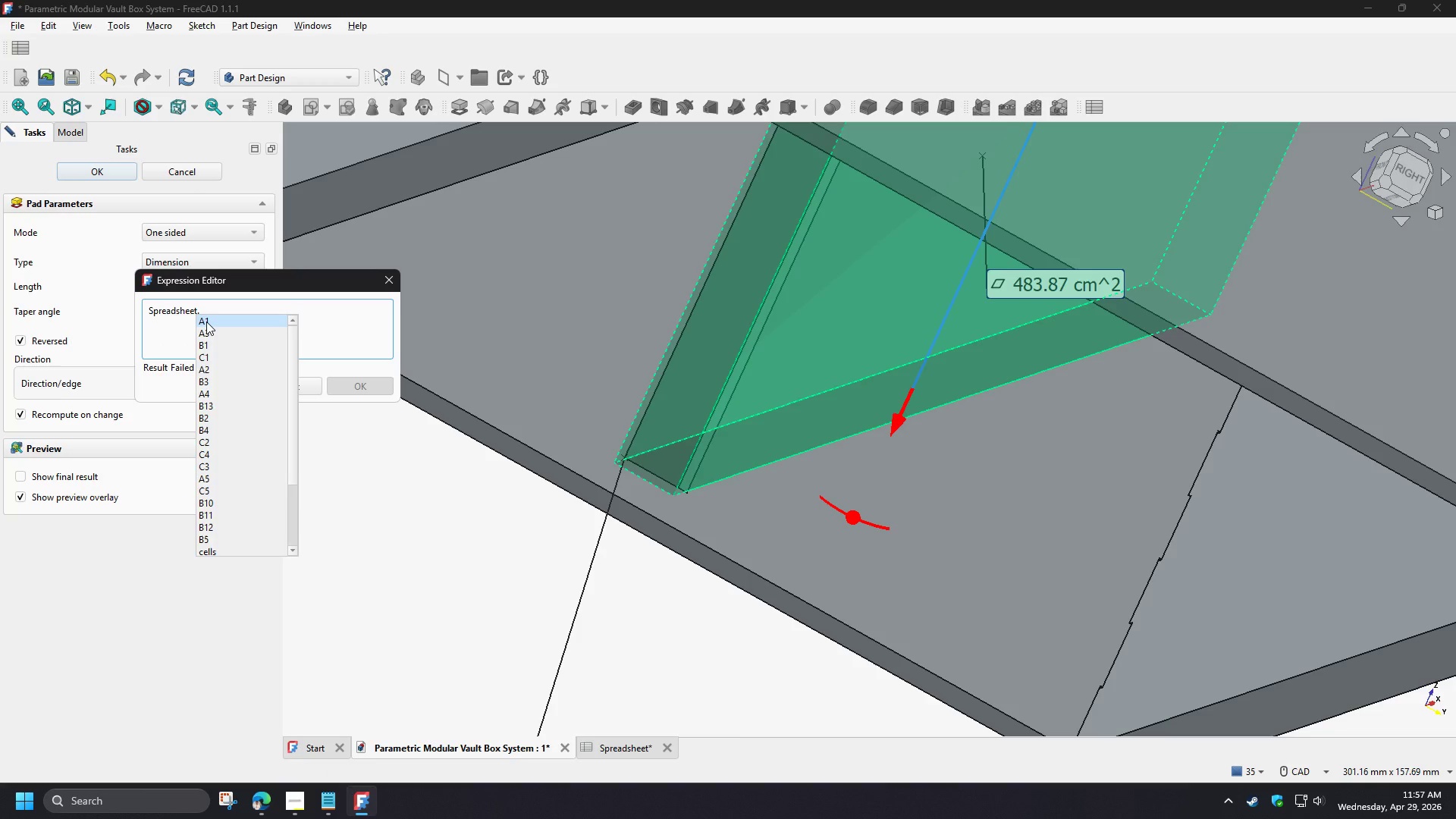 
key(B)
 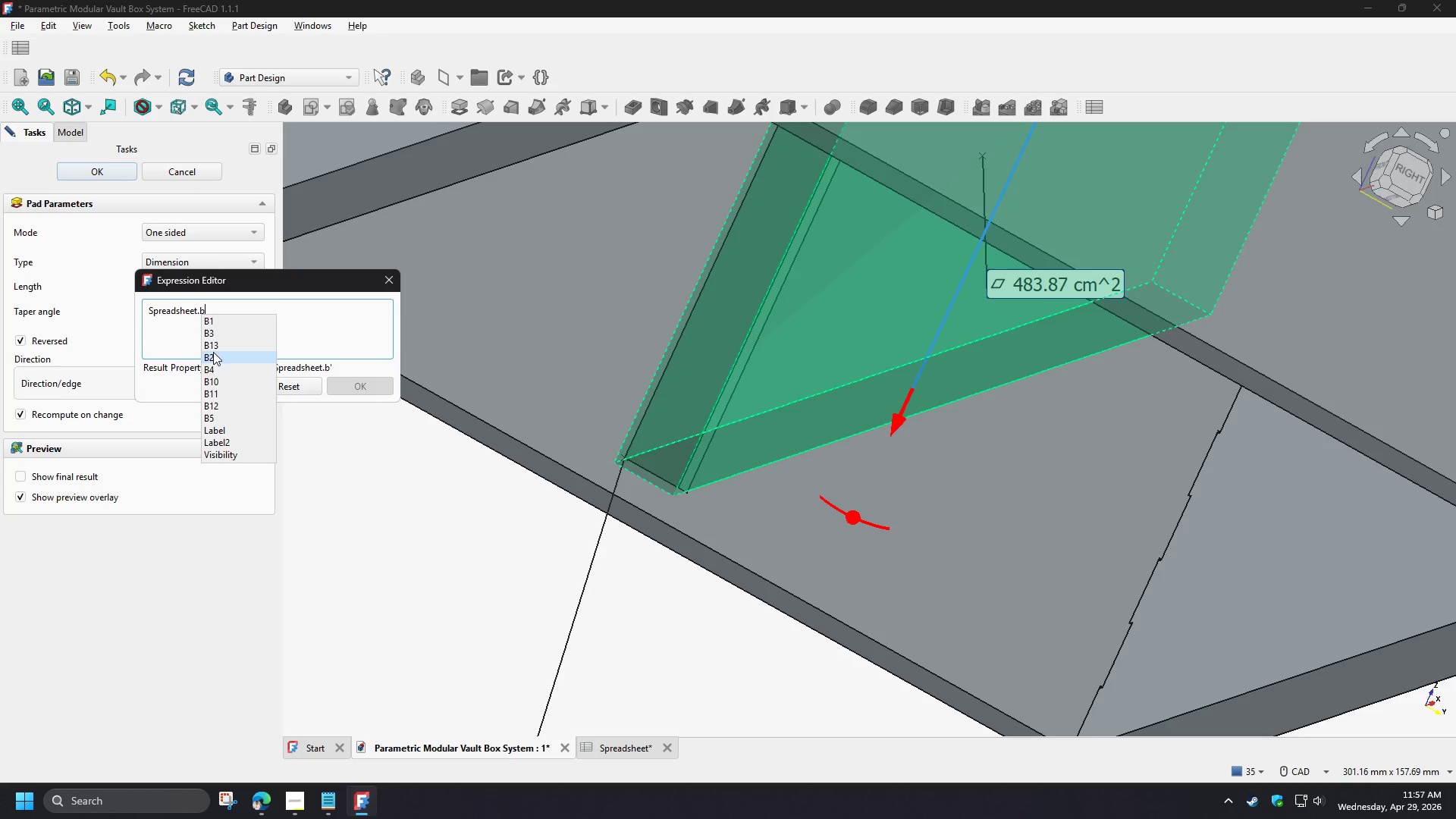 
wait(9.08)
 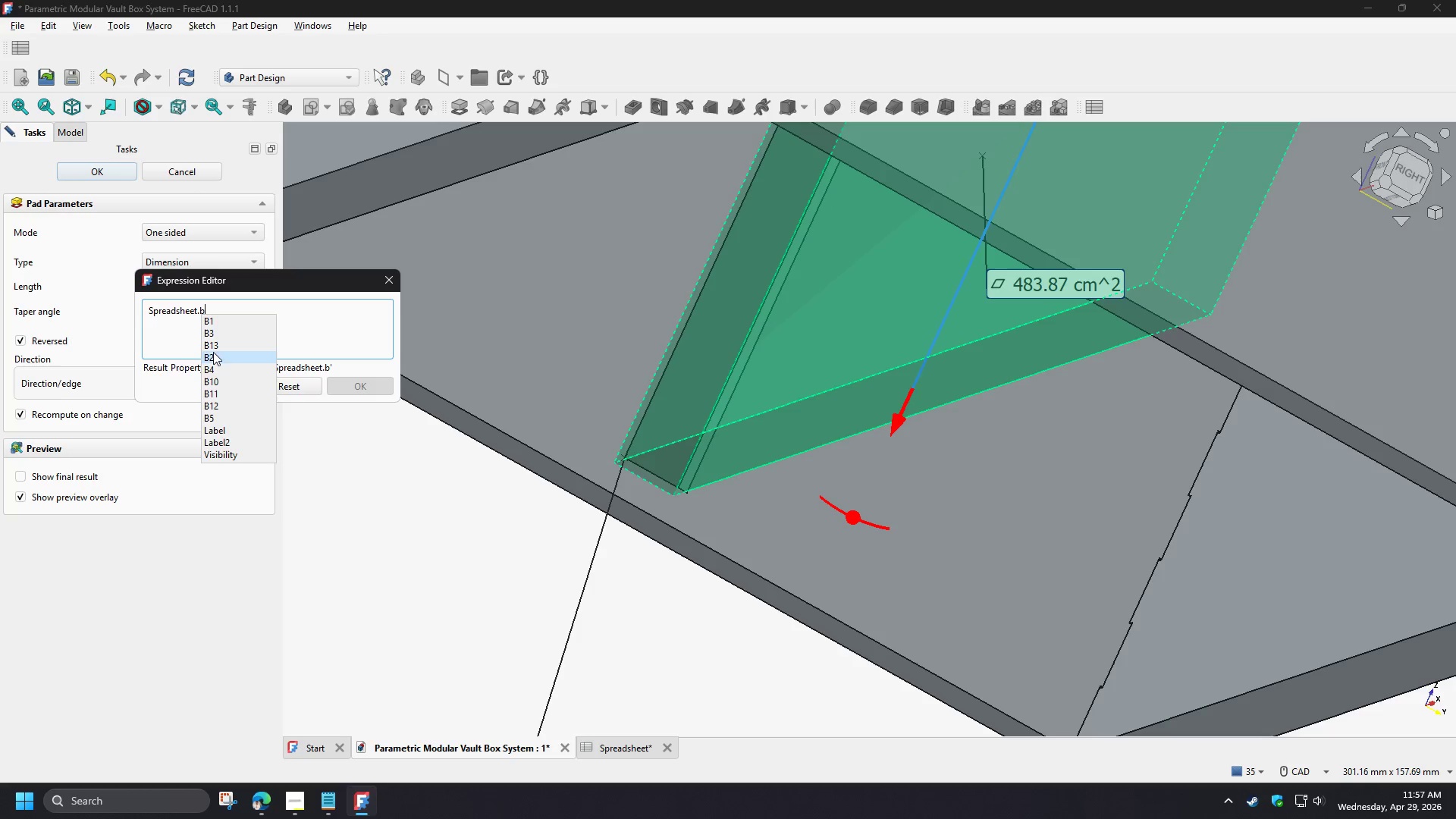 
left_click([235, 369])
 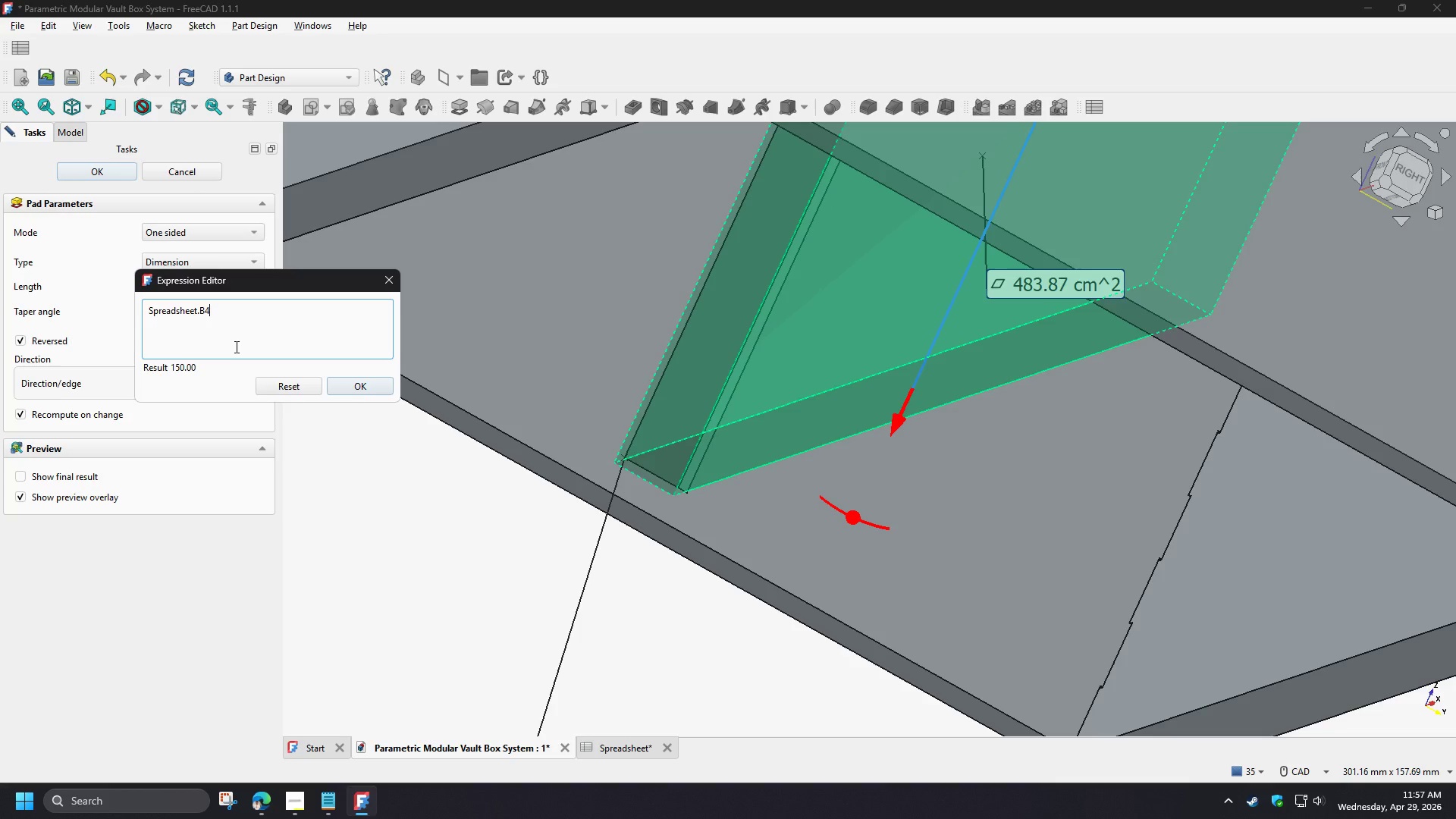 
key(Control+A)
 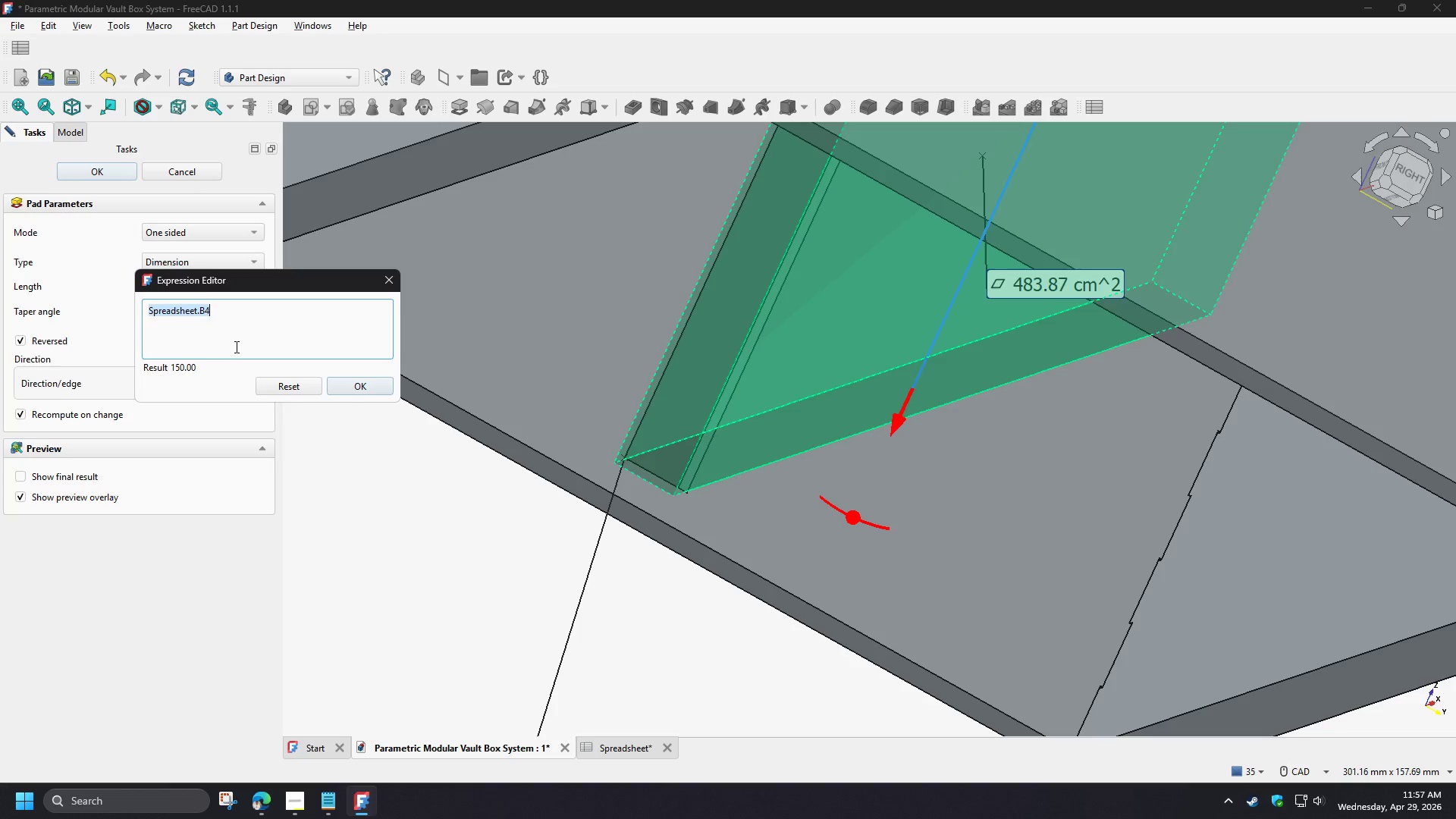 
key(Control+V)
 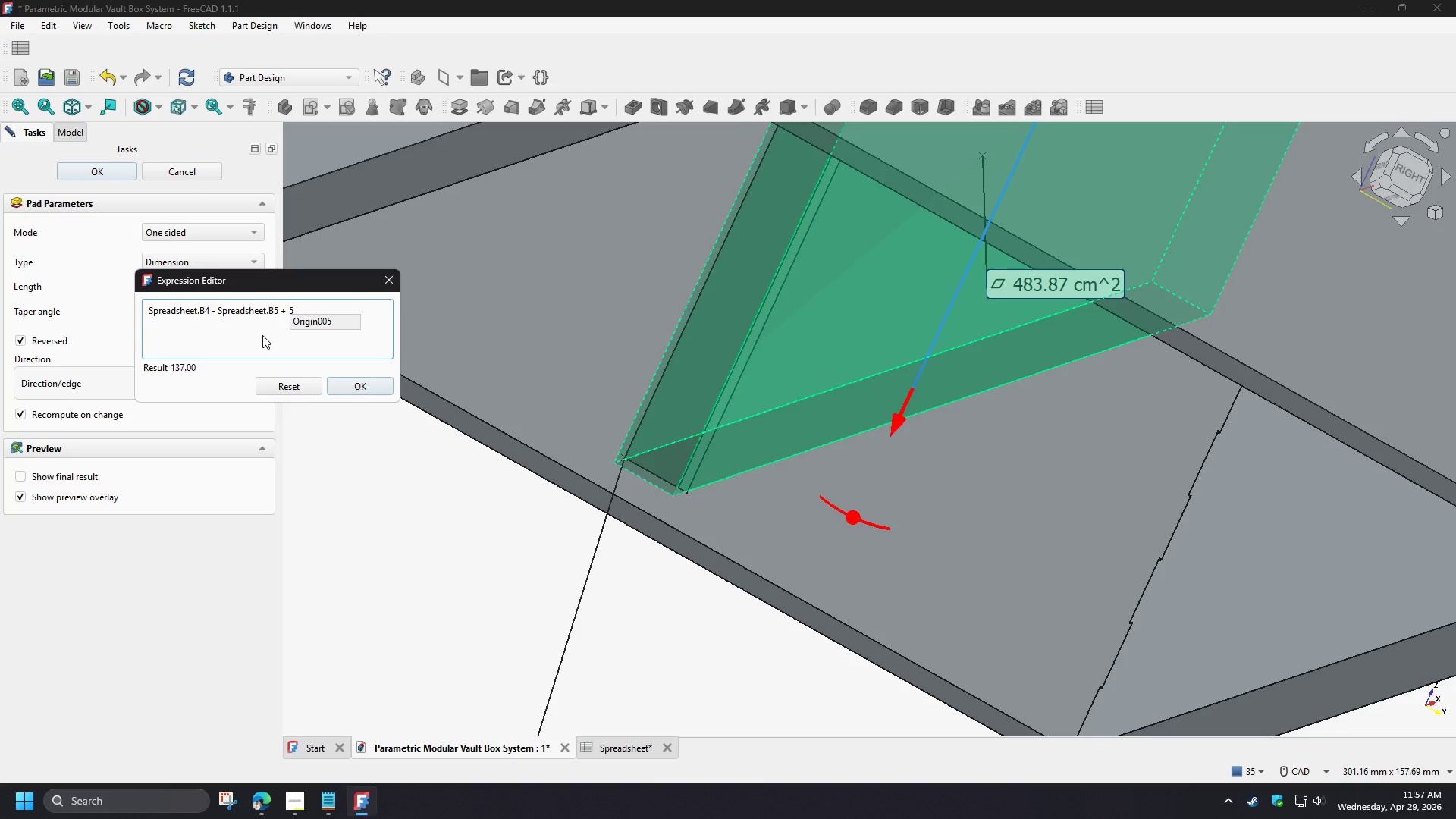 
wait(16.11)
 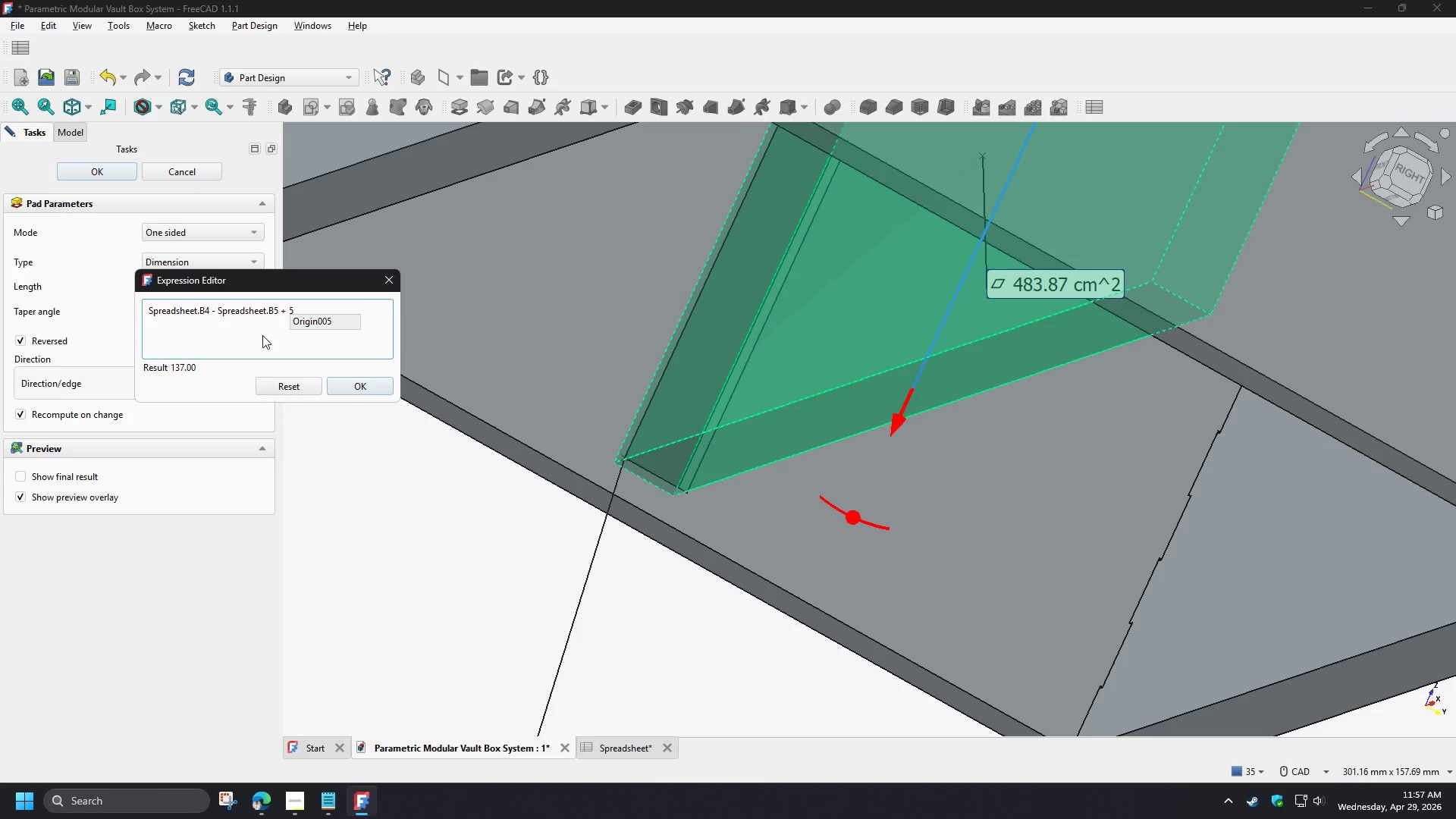 
key(NumpadSubtract)
 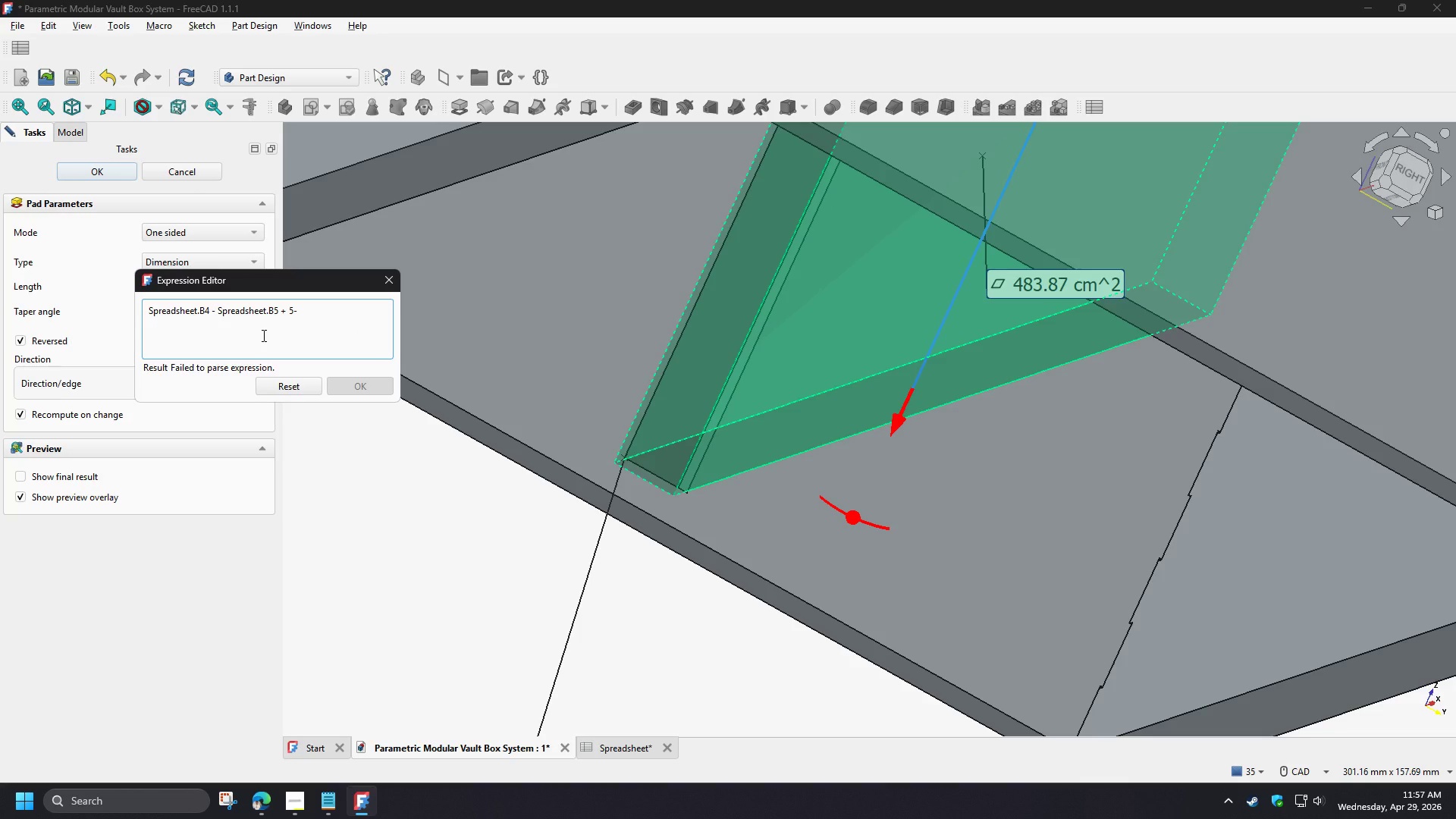 
key(Numpad1)
 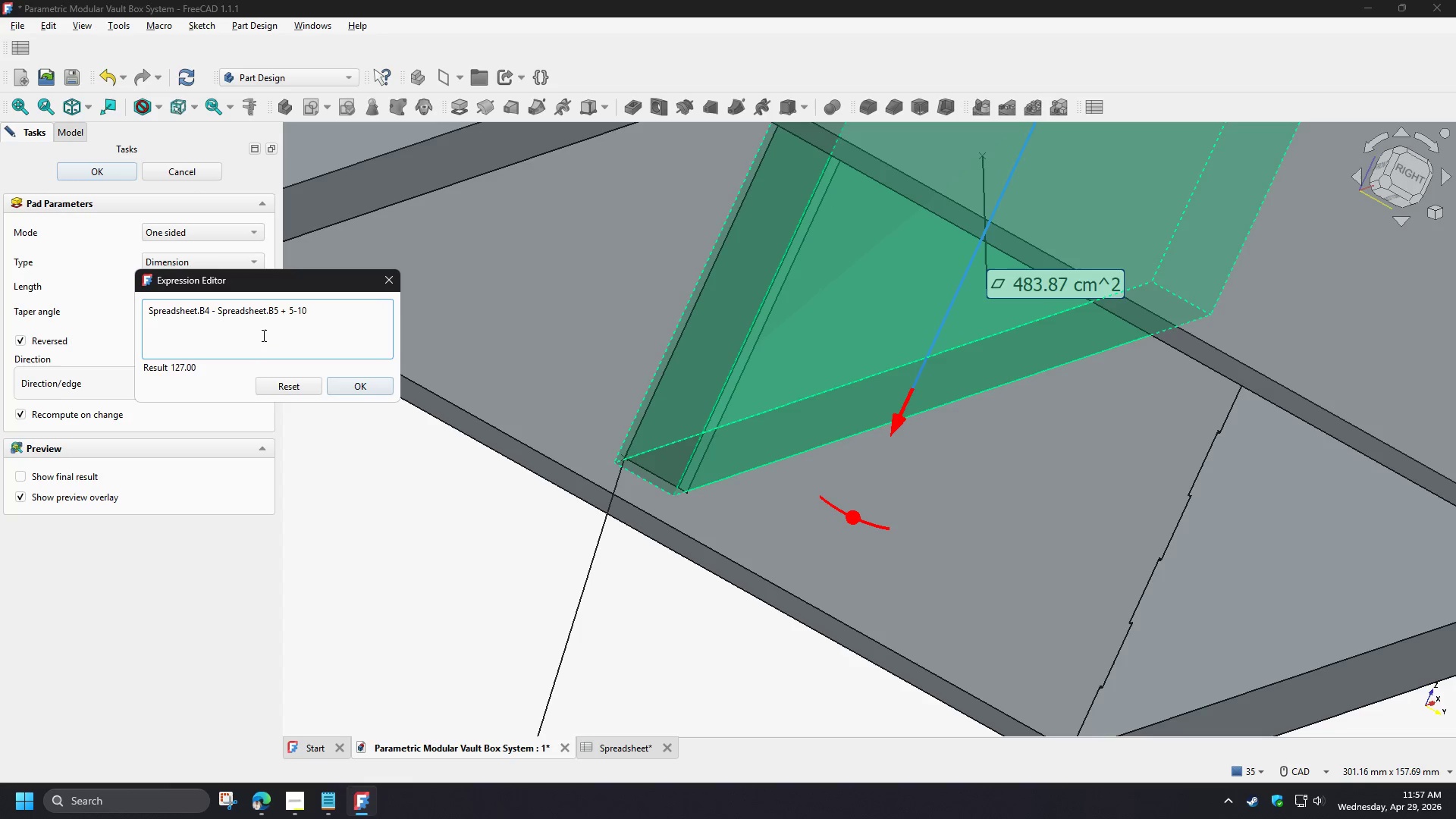 
key(Numpad0)
 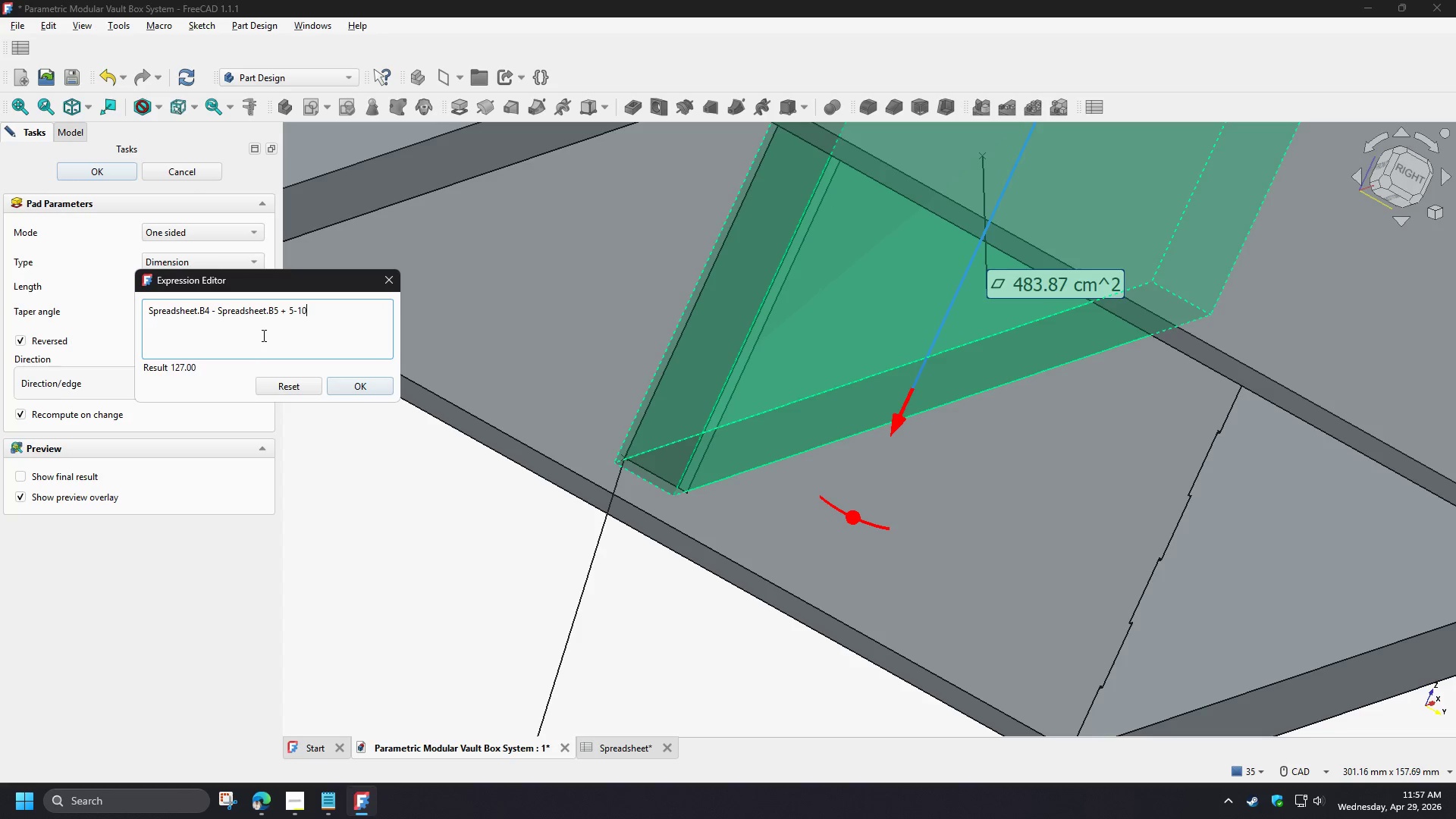 
key(NumpadSubtract)
 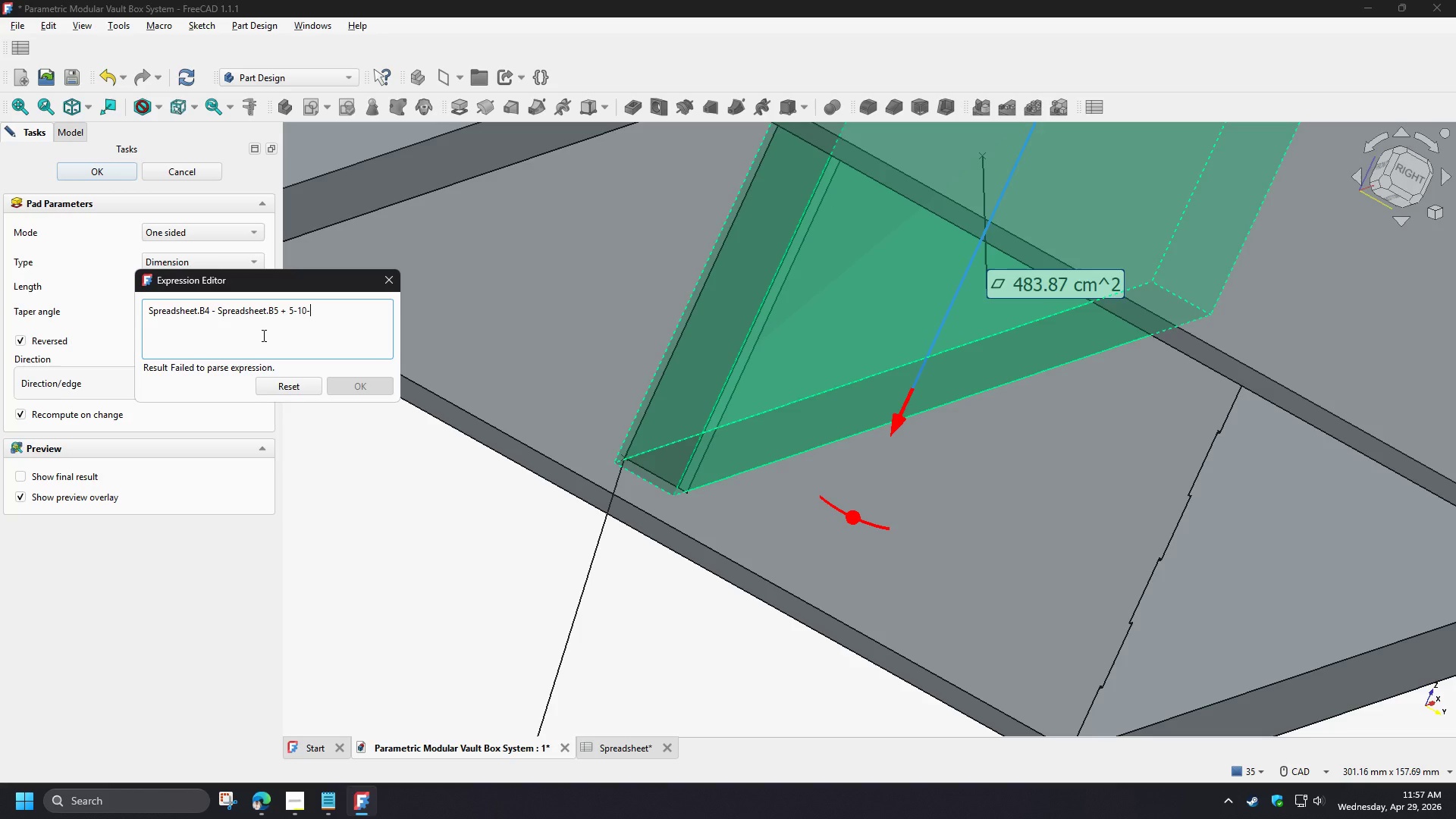 
key(NumpadDecimal)
 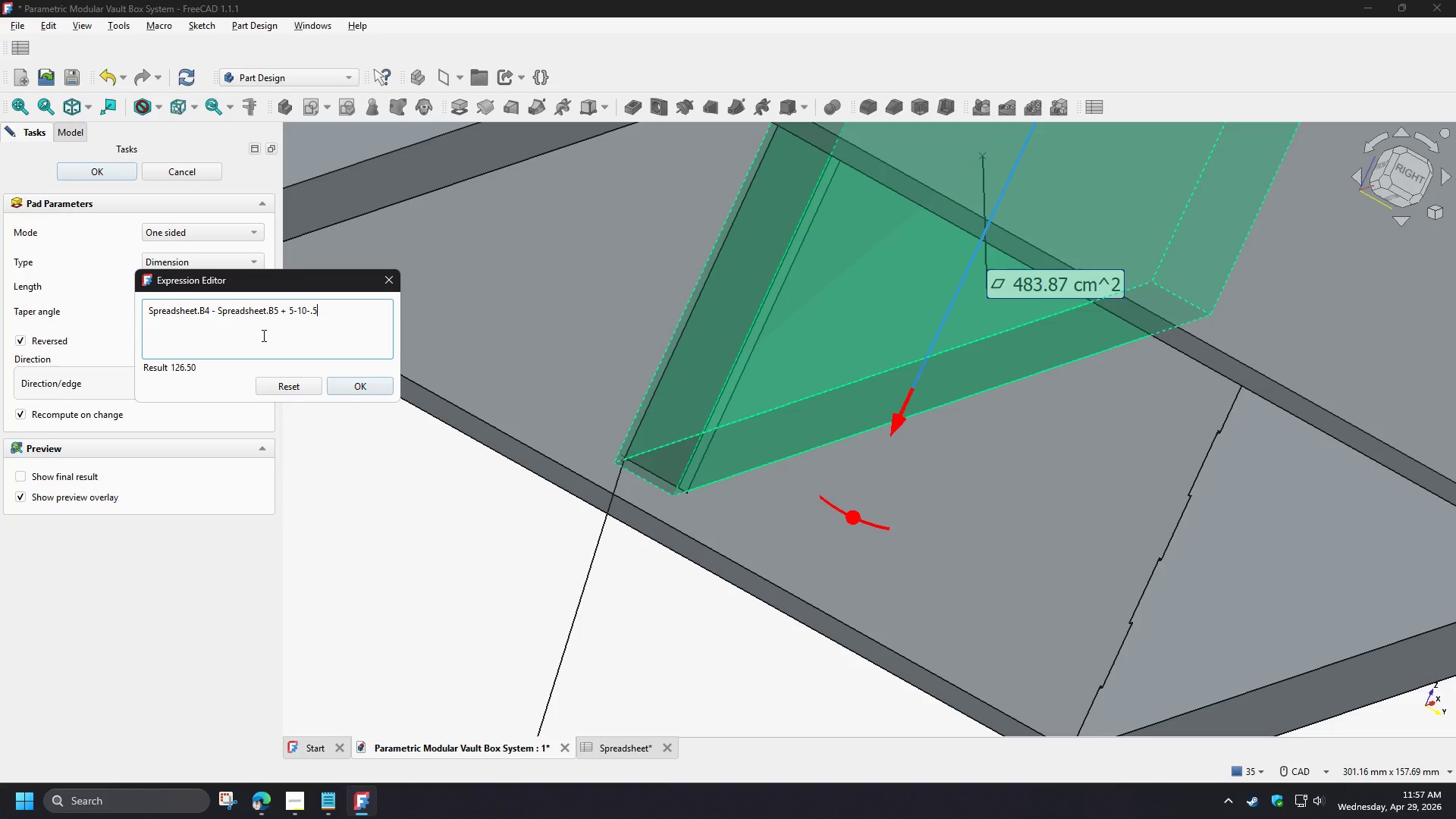 
key(Numpad5)
 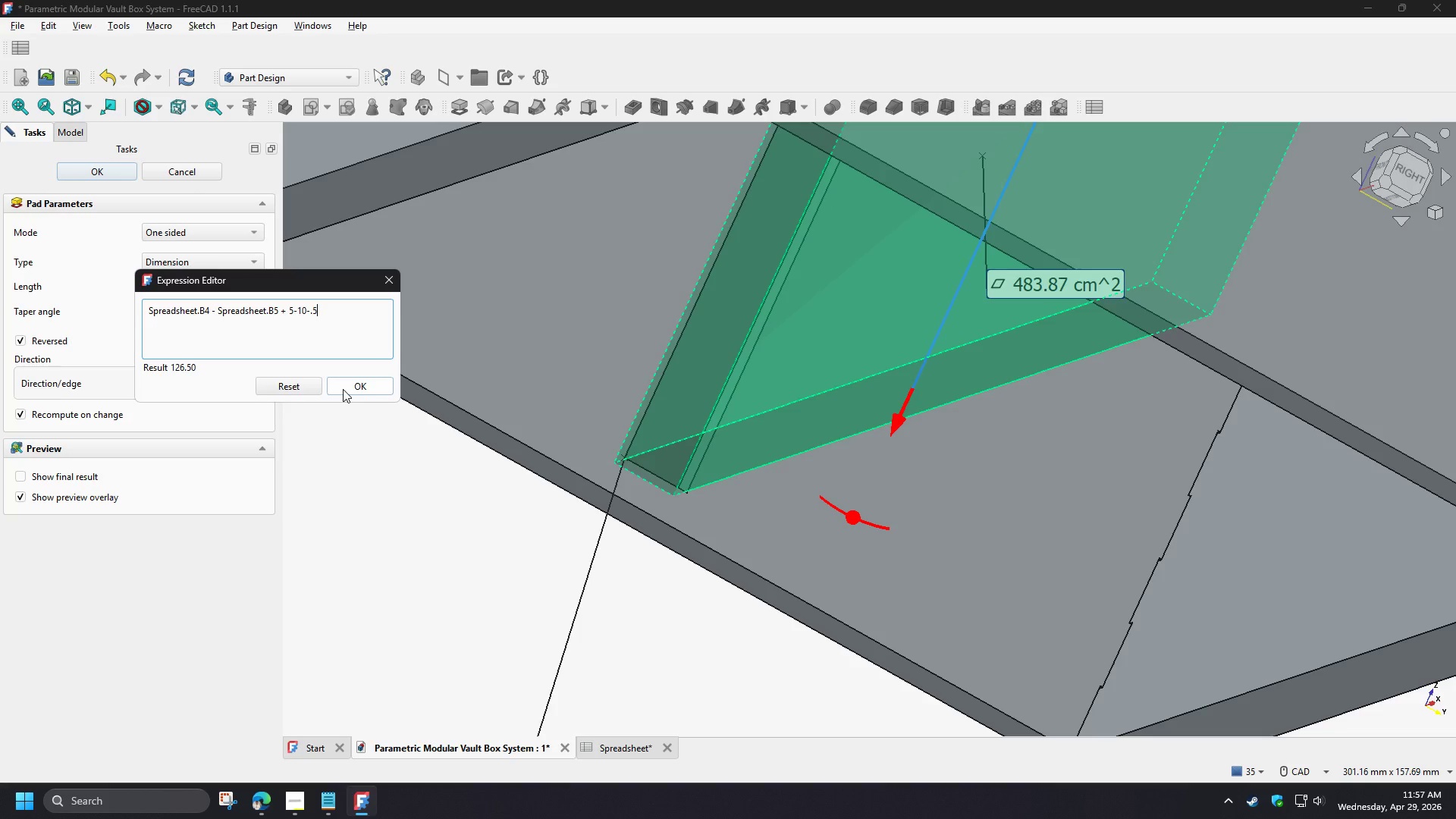 
left_click([344, 388])
 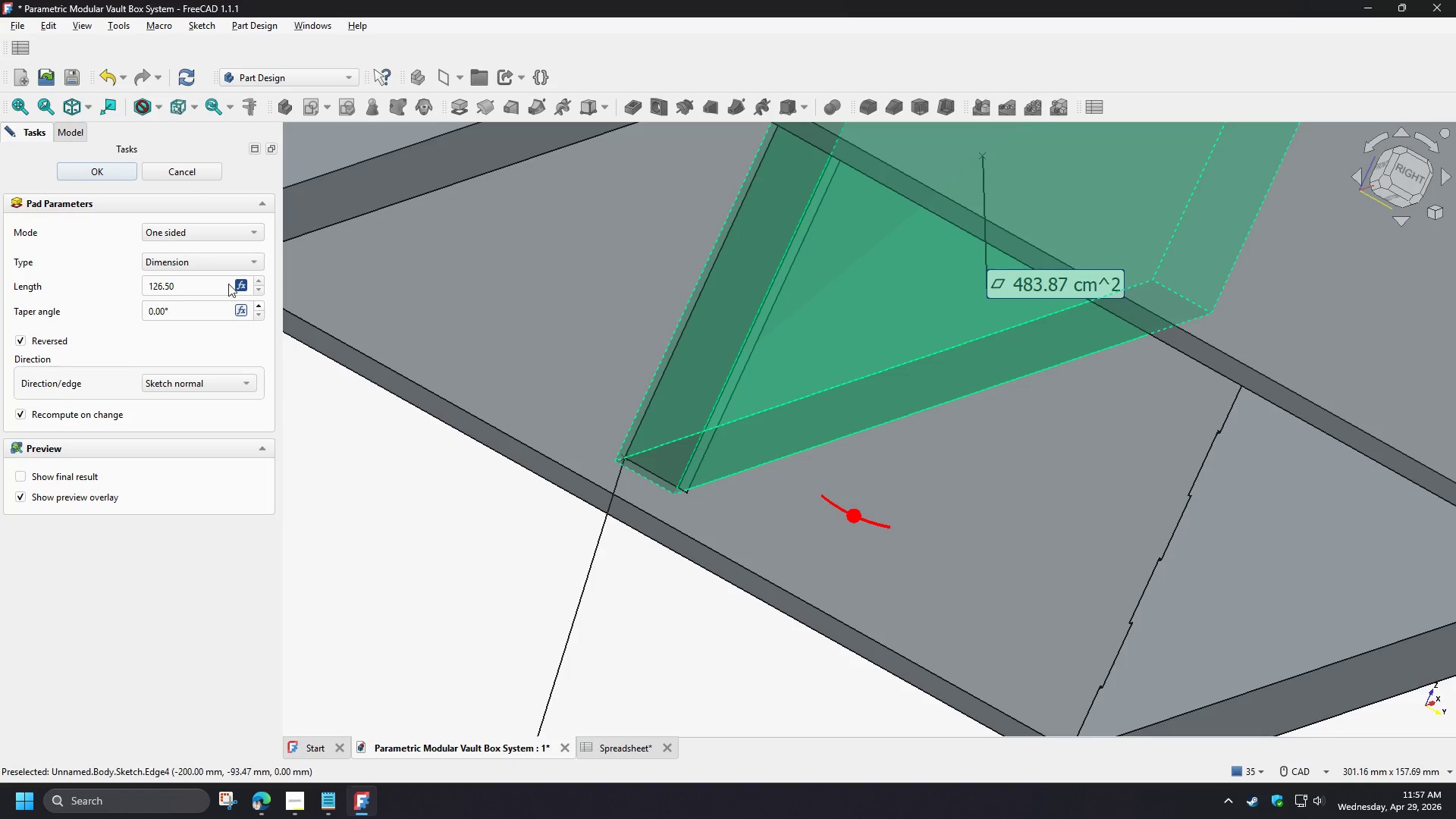 
left_click([114, 176])
 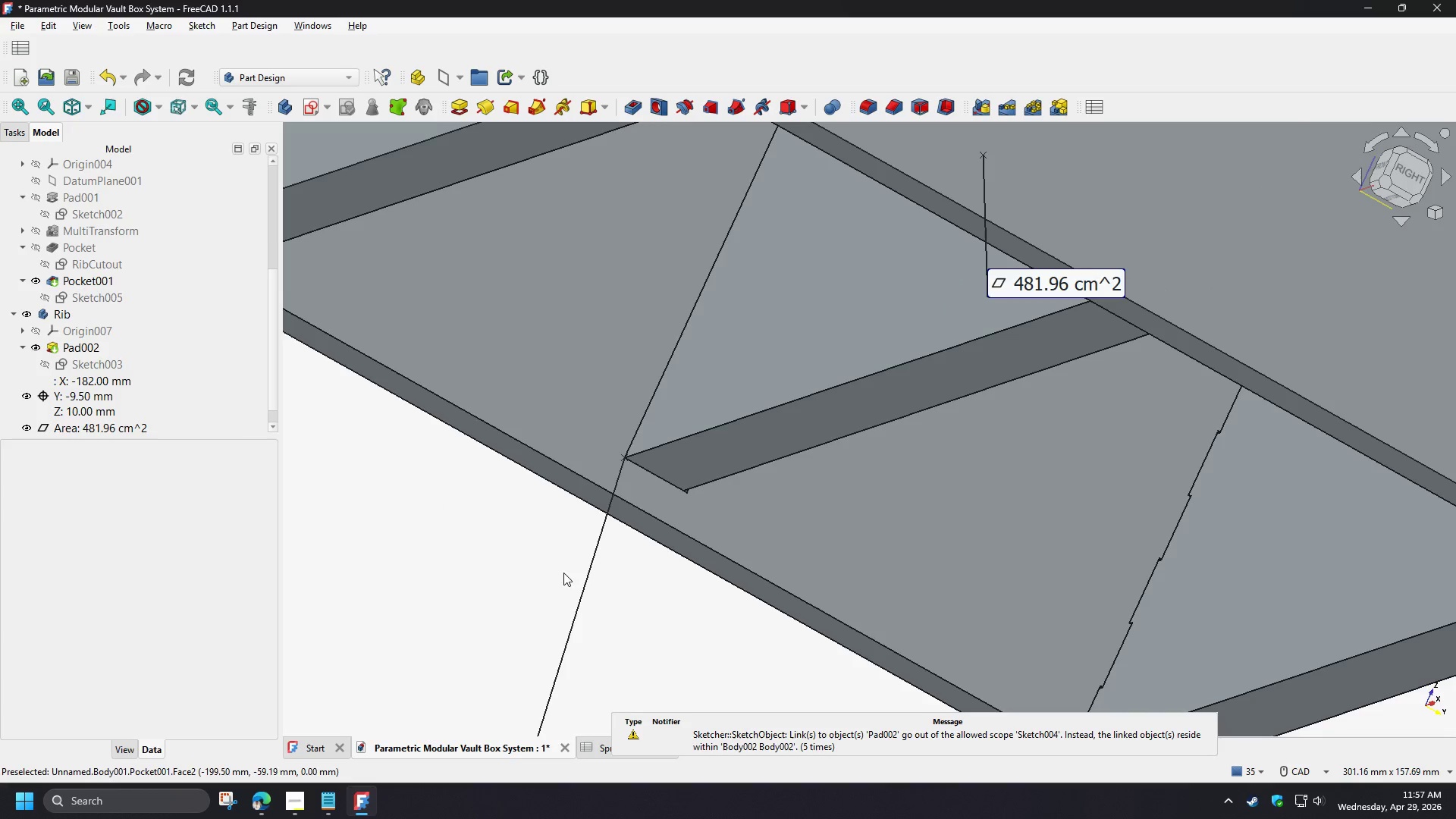 
scroll: coordinate [510, 437], scroll_direction: up, amount: 14.0
 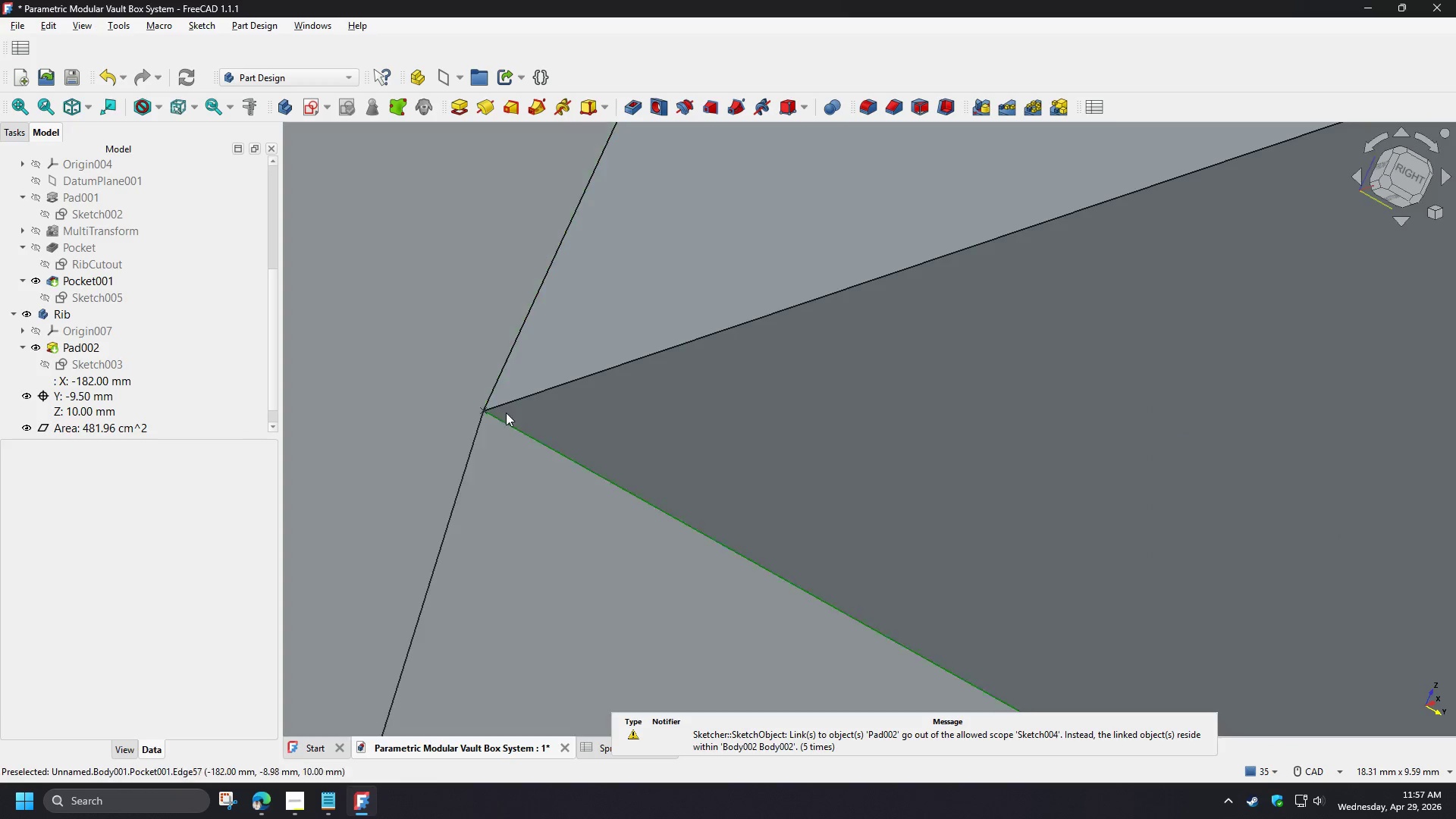 
scroll: coordinate [513, 405], scroll_direction: down, amount: 7.0
 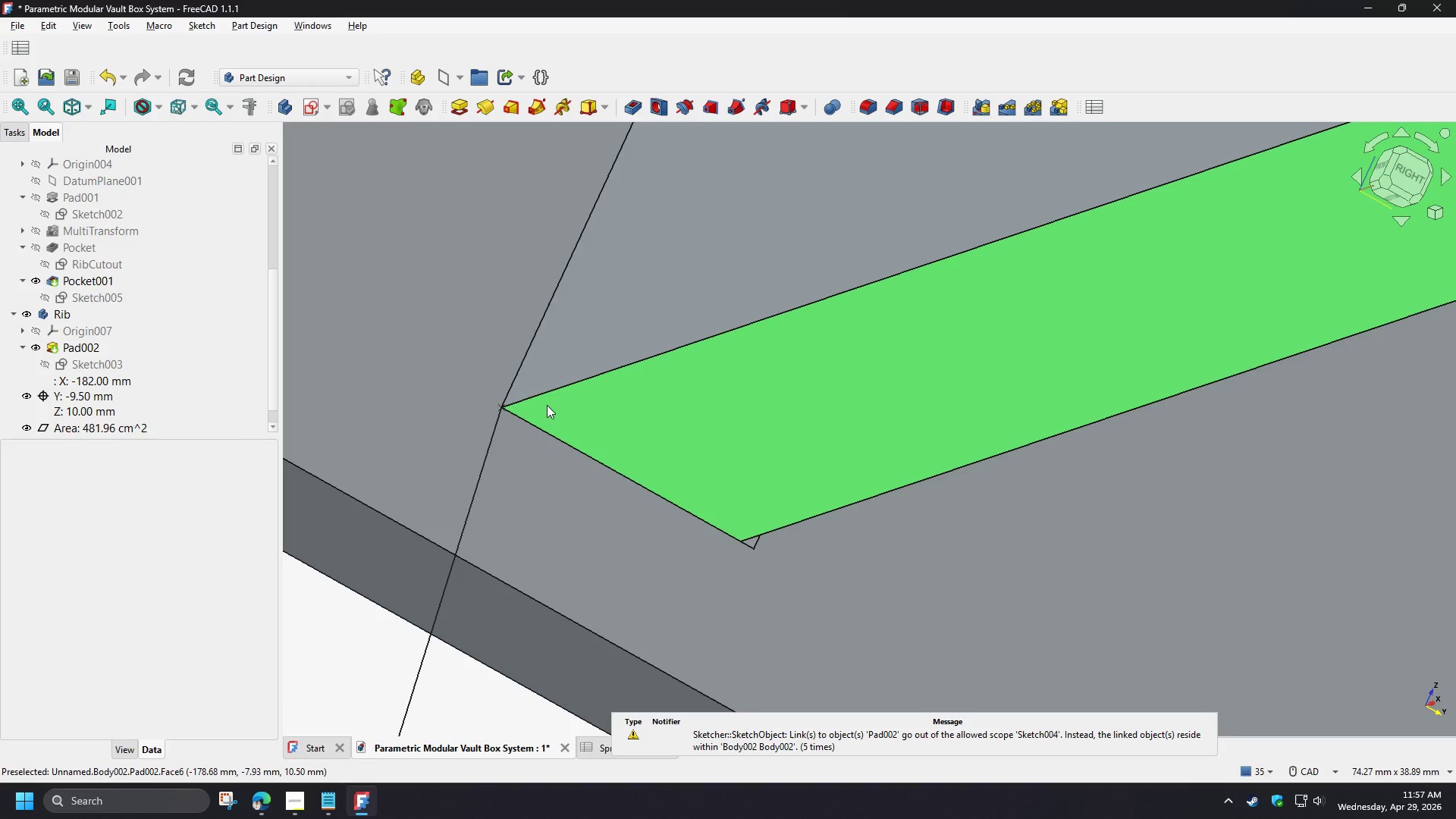 
left_click([491, 430])
 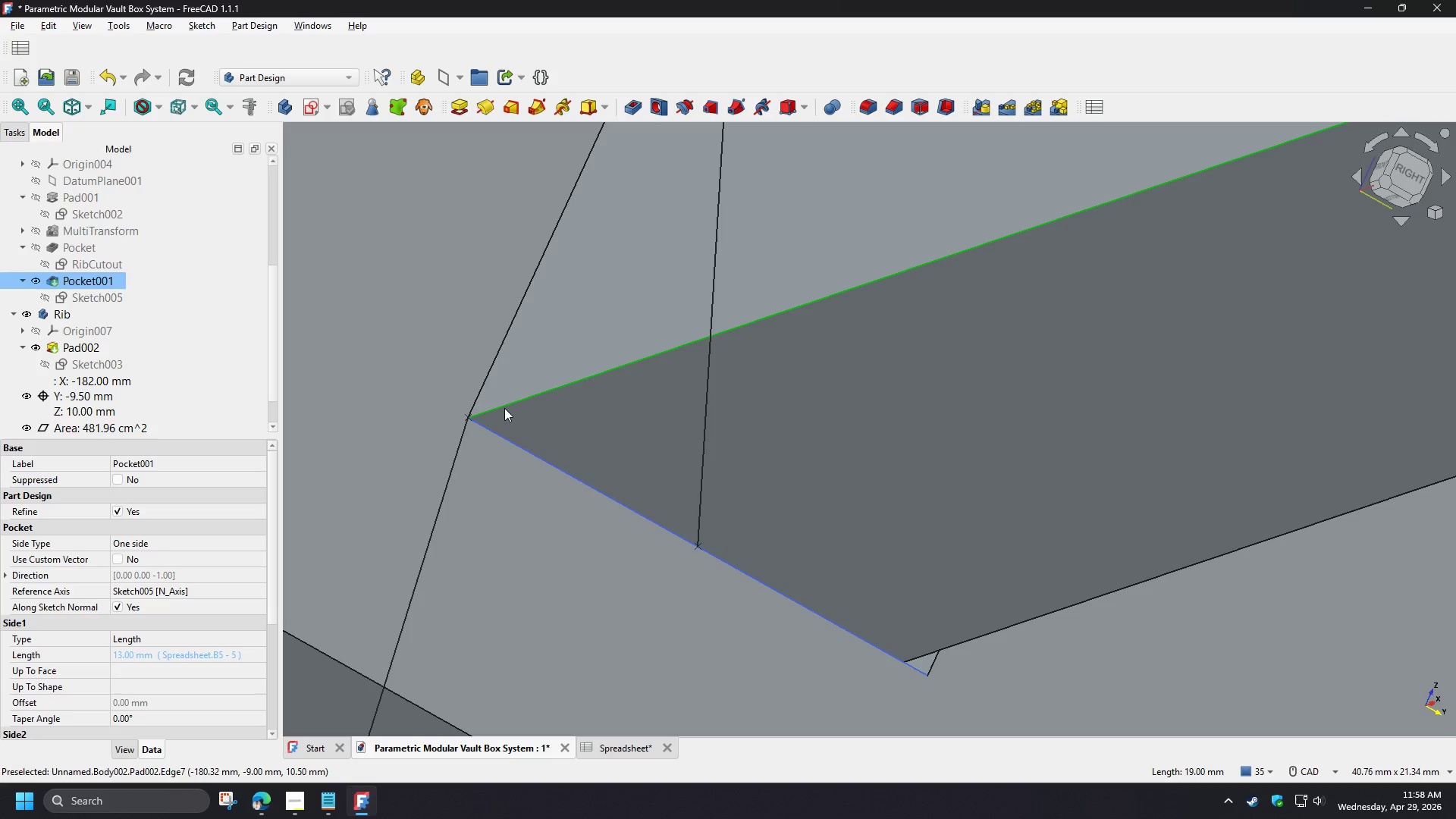 
scroll: coordinate [540, 393], scroll_direction: up, amount: 3.0
 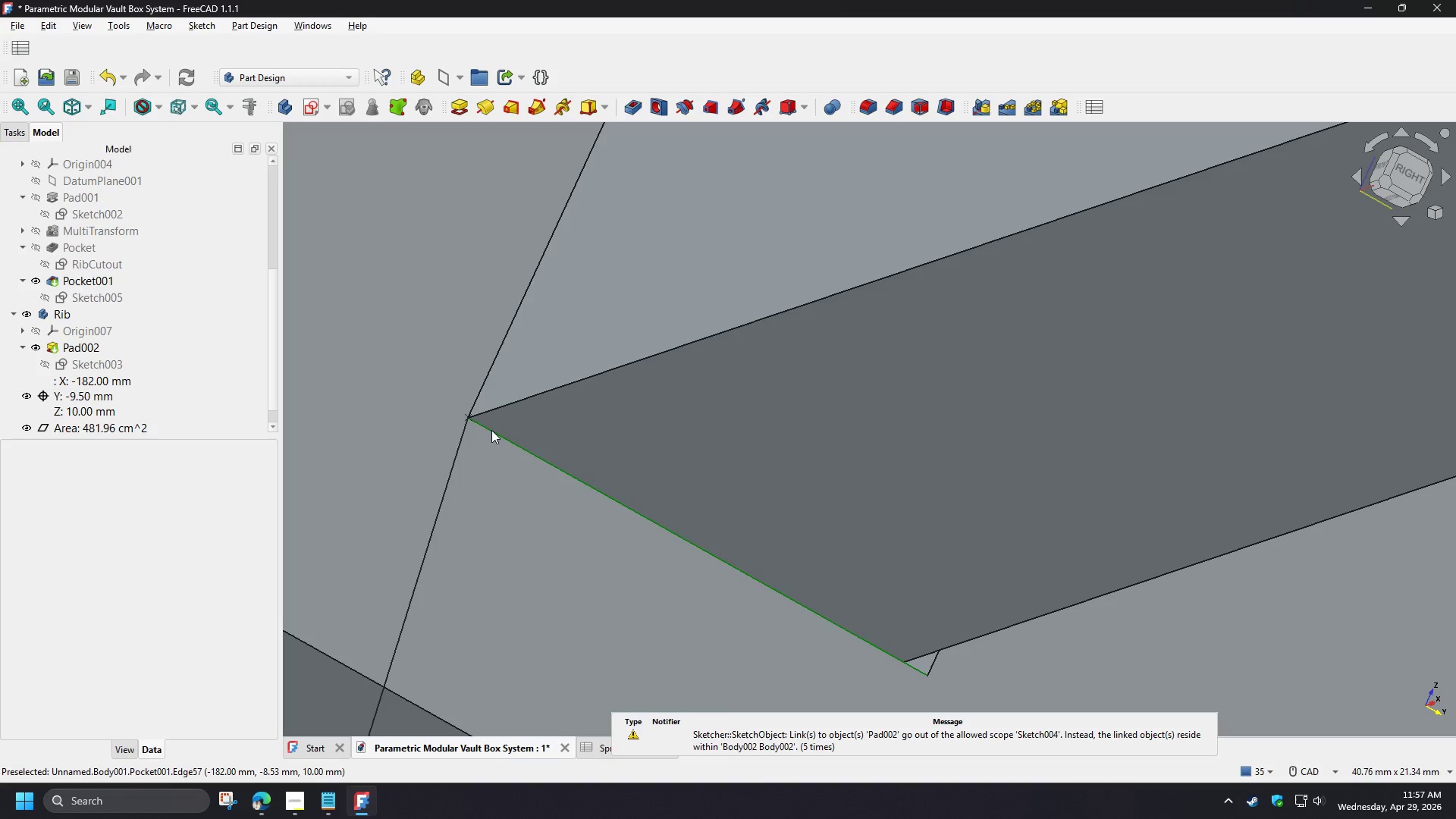 
hold_key(key=ControlLeft, duration=0.66)
left_click([505, 406])
 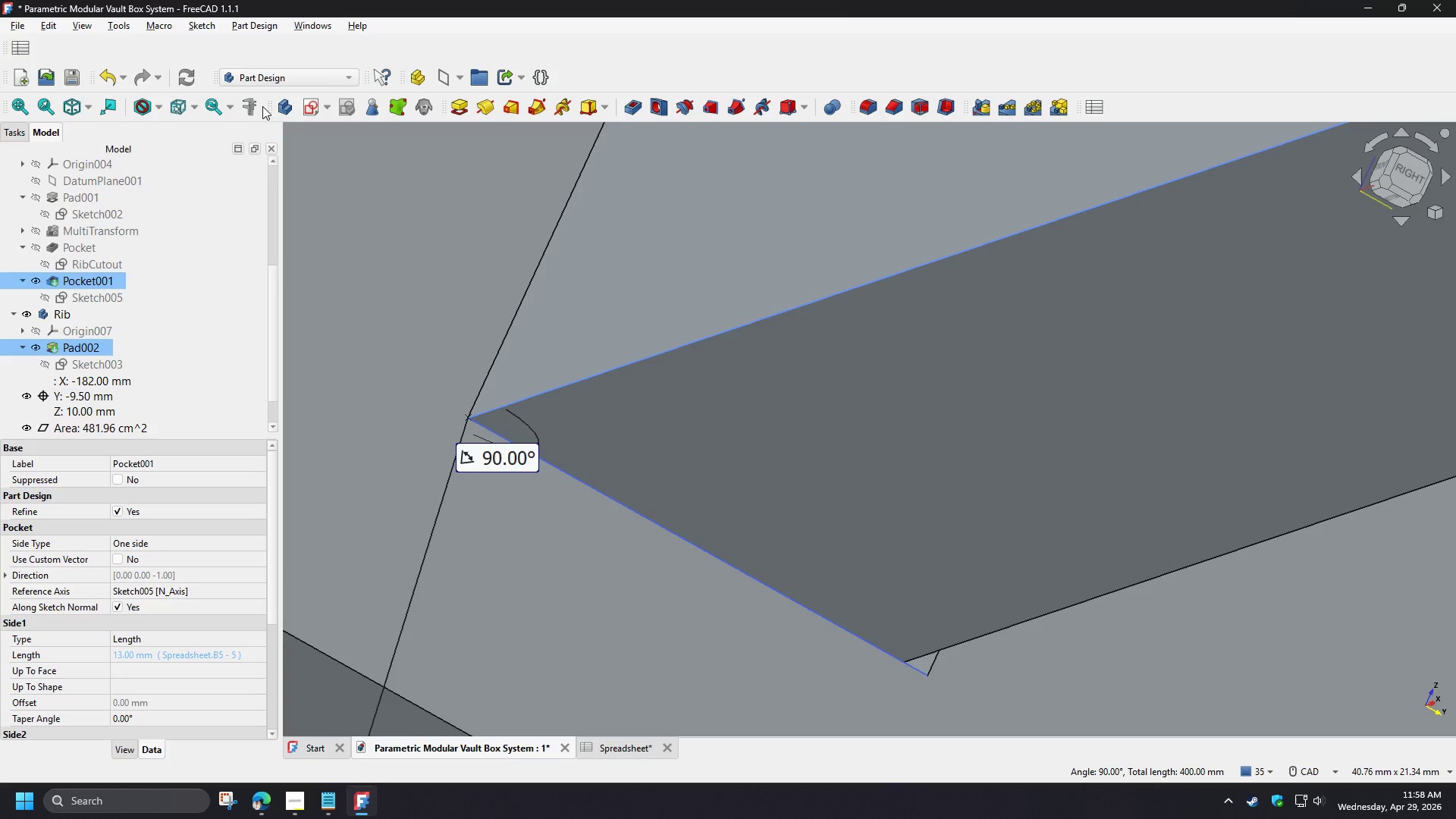 
left_click([256, 107])
 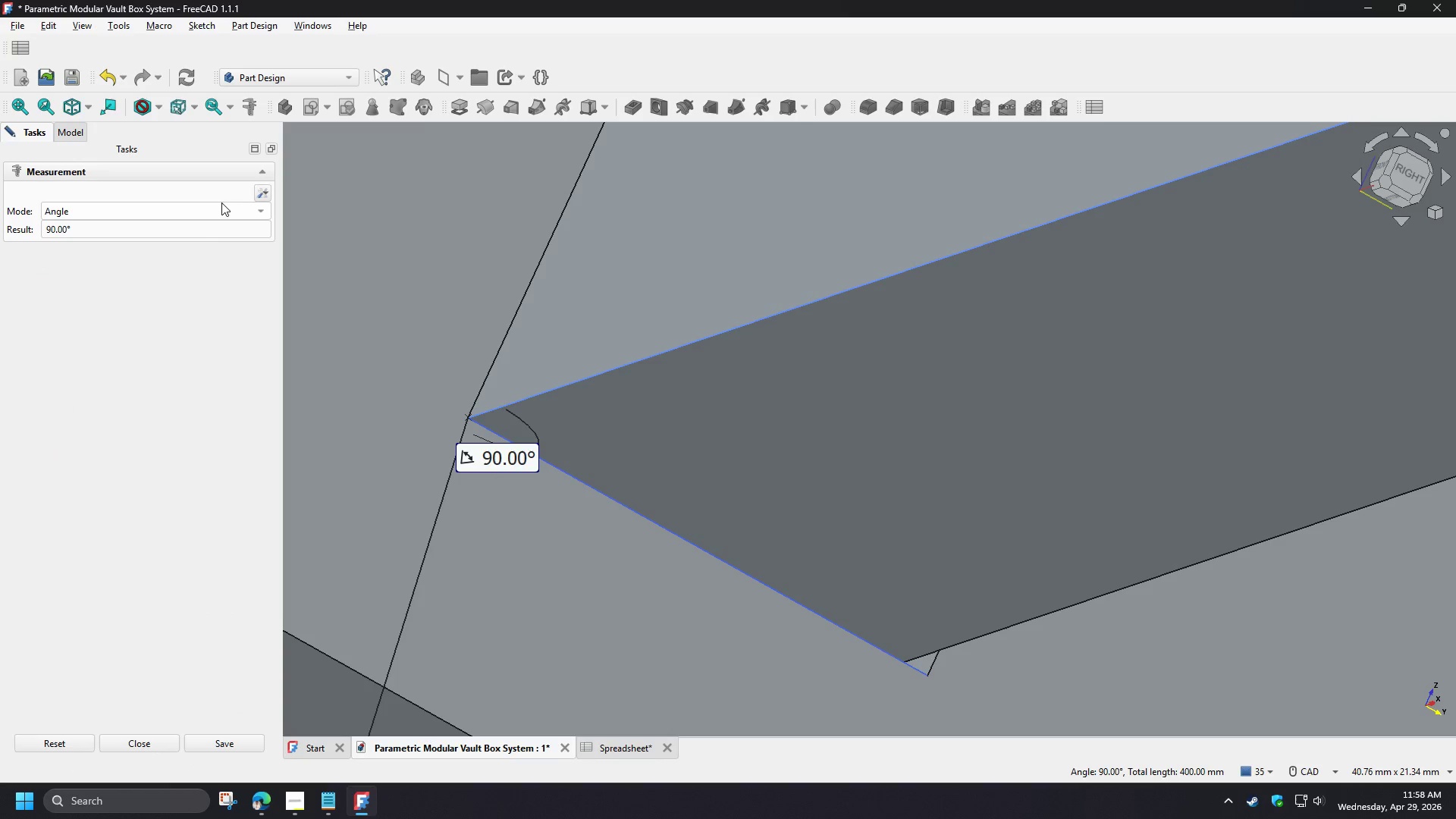 
left_click([202, 219])
 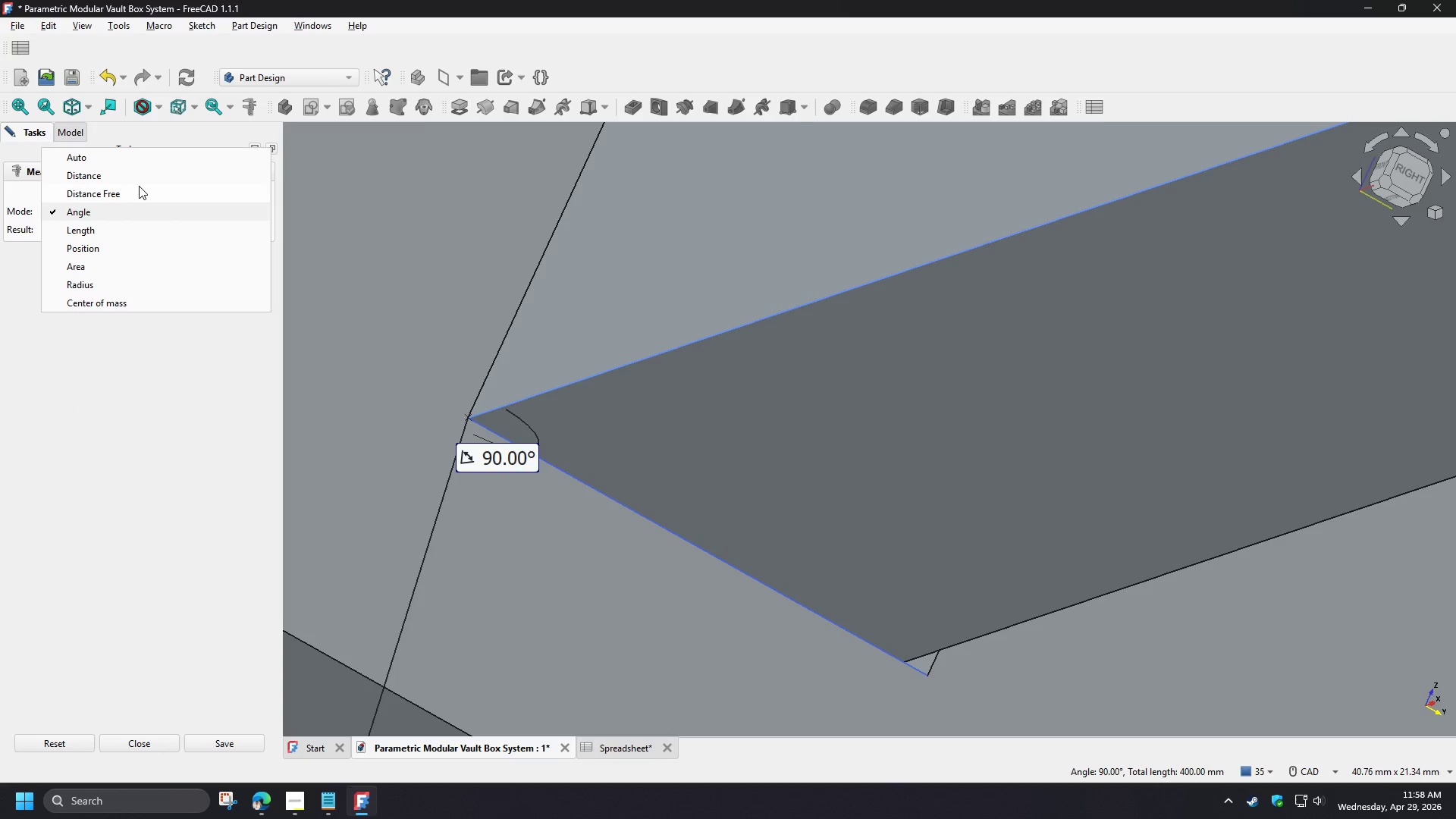 
left_click([139, 185])
 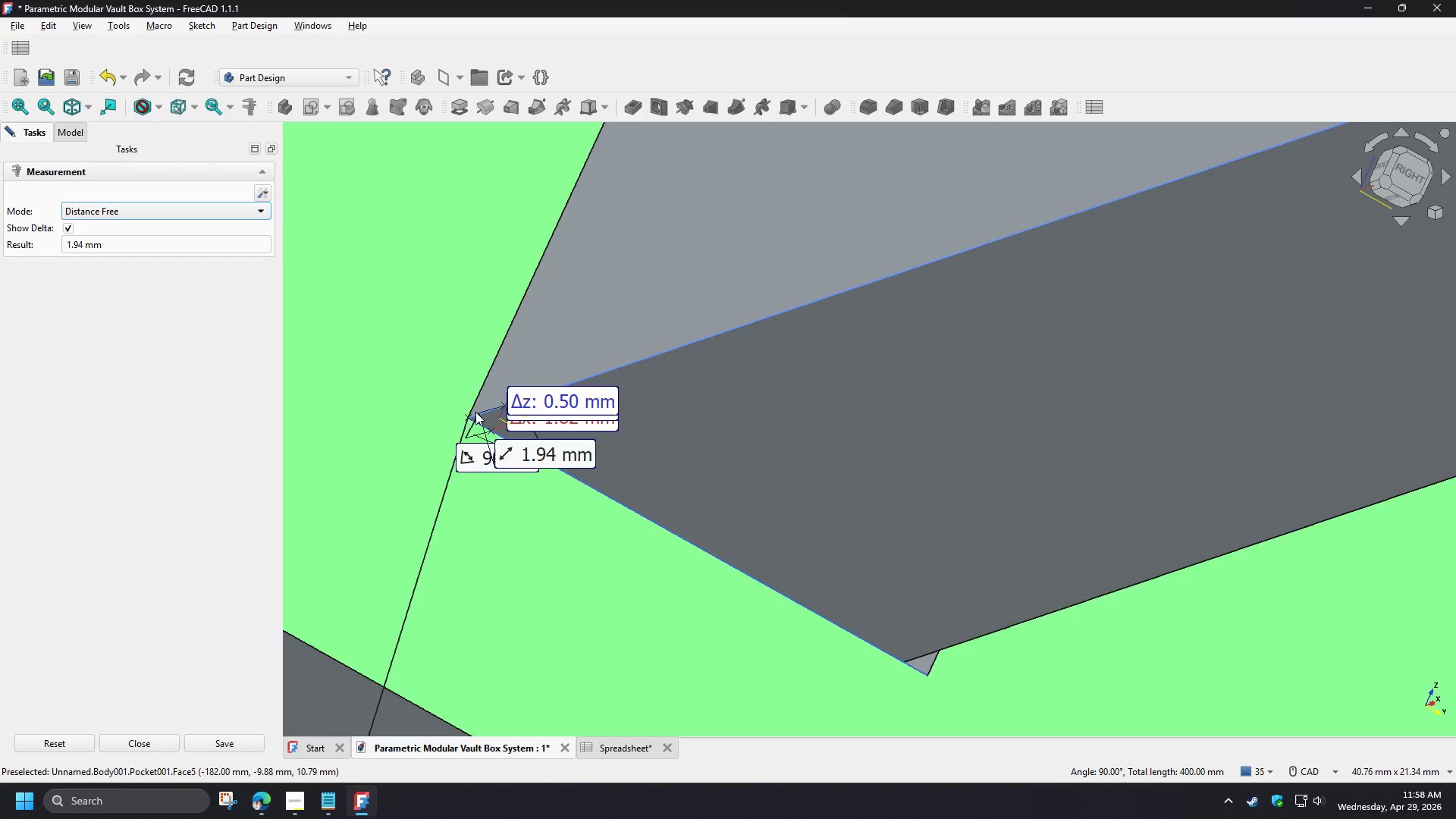 
scroll: coordinate [513, 448], scroll_direction: up, amount: 5.0
 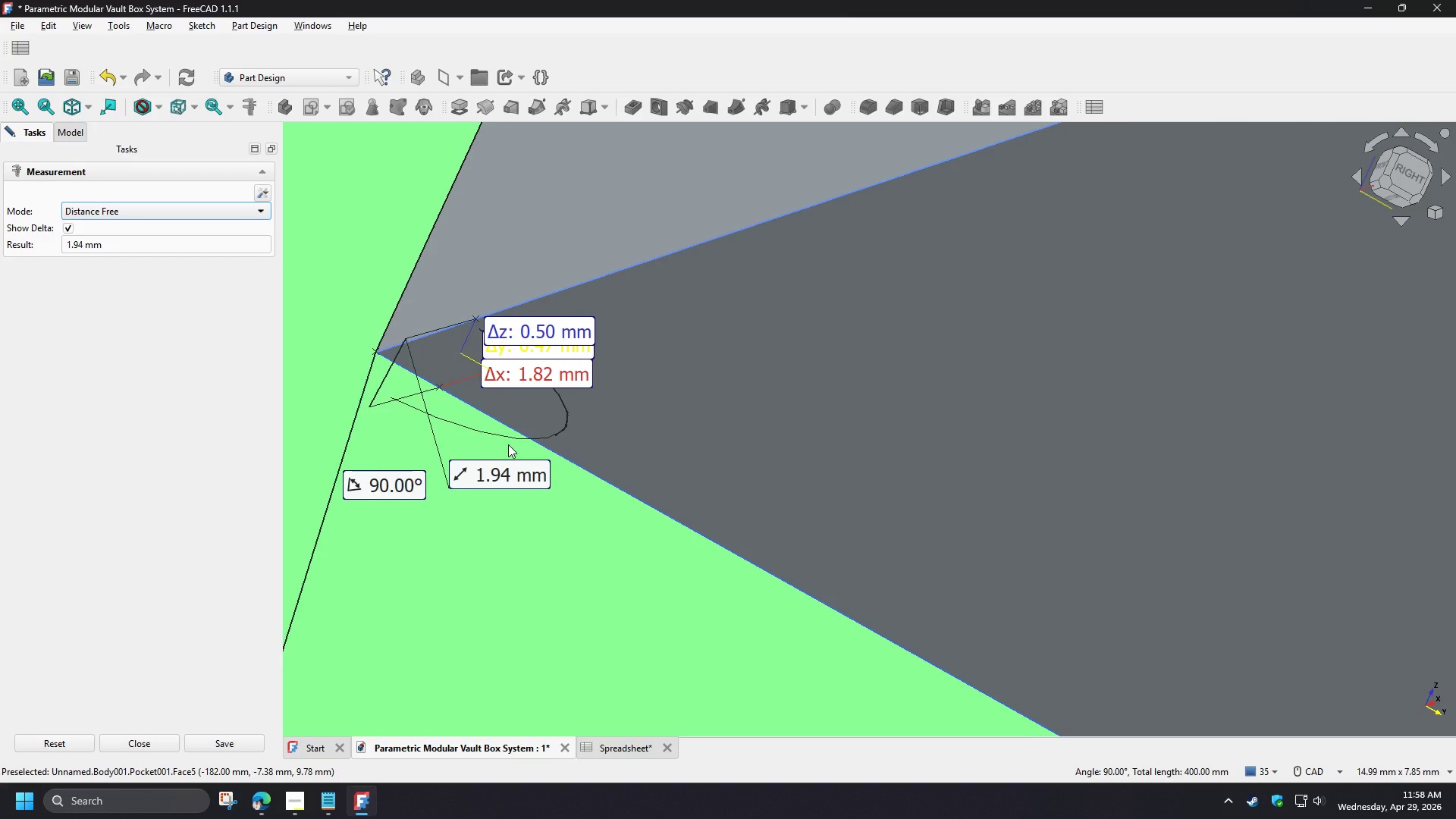 
left_click([515, 622])
 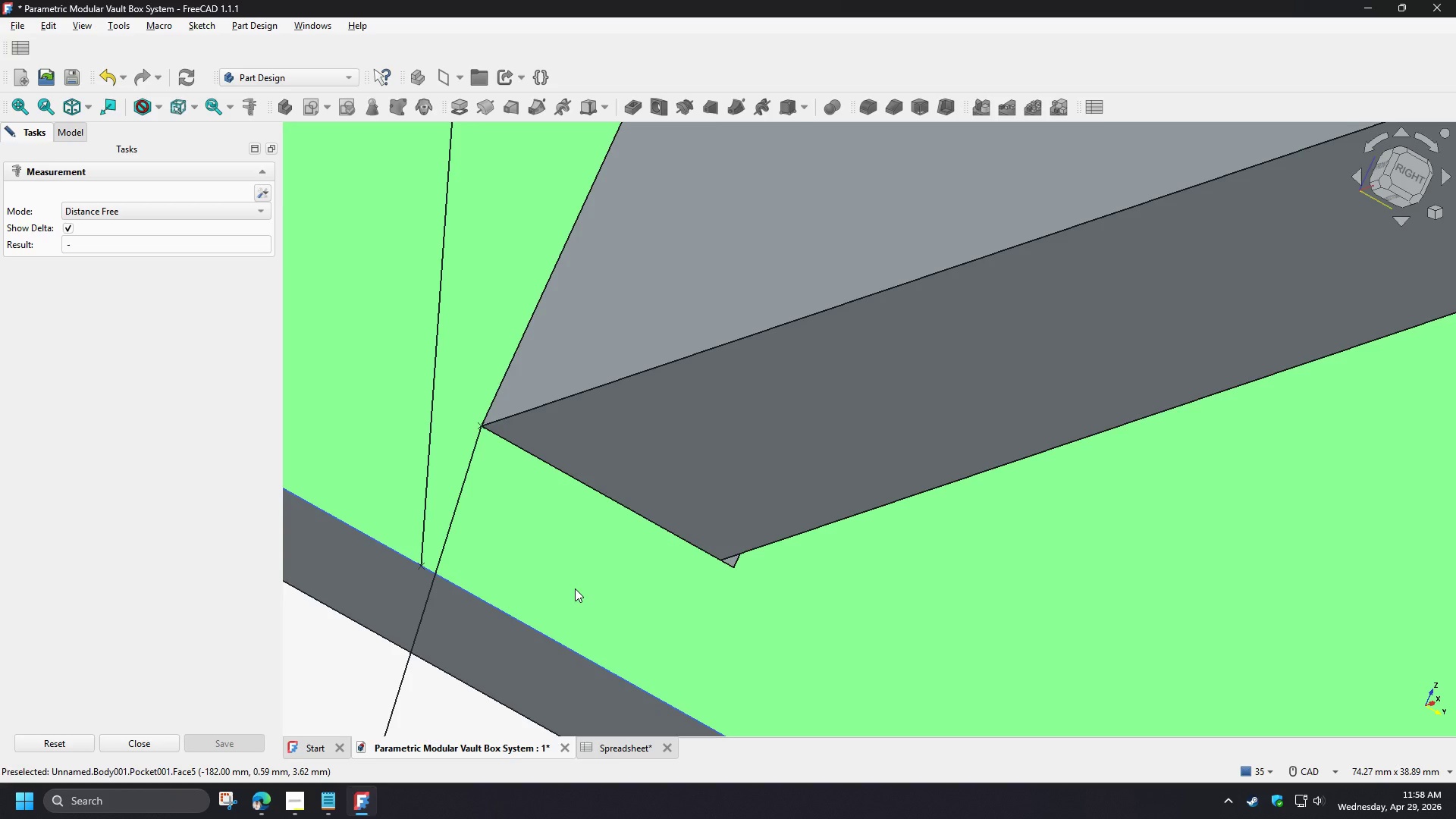 
scroll: coordinate [508, 444], scroll_direction: down, amount: 8.0
 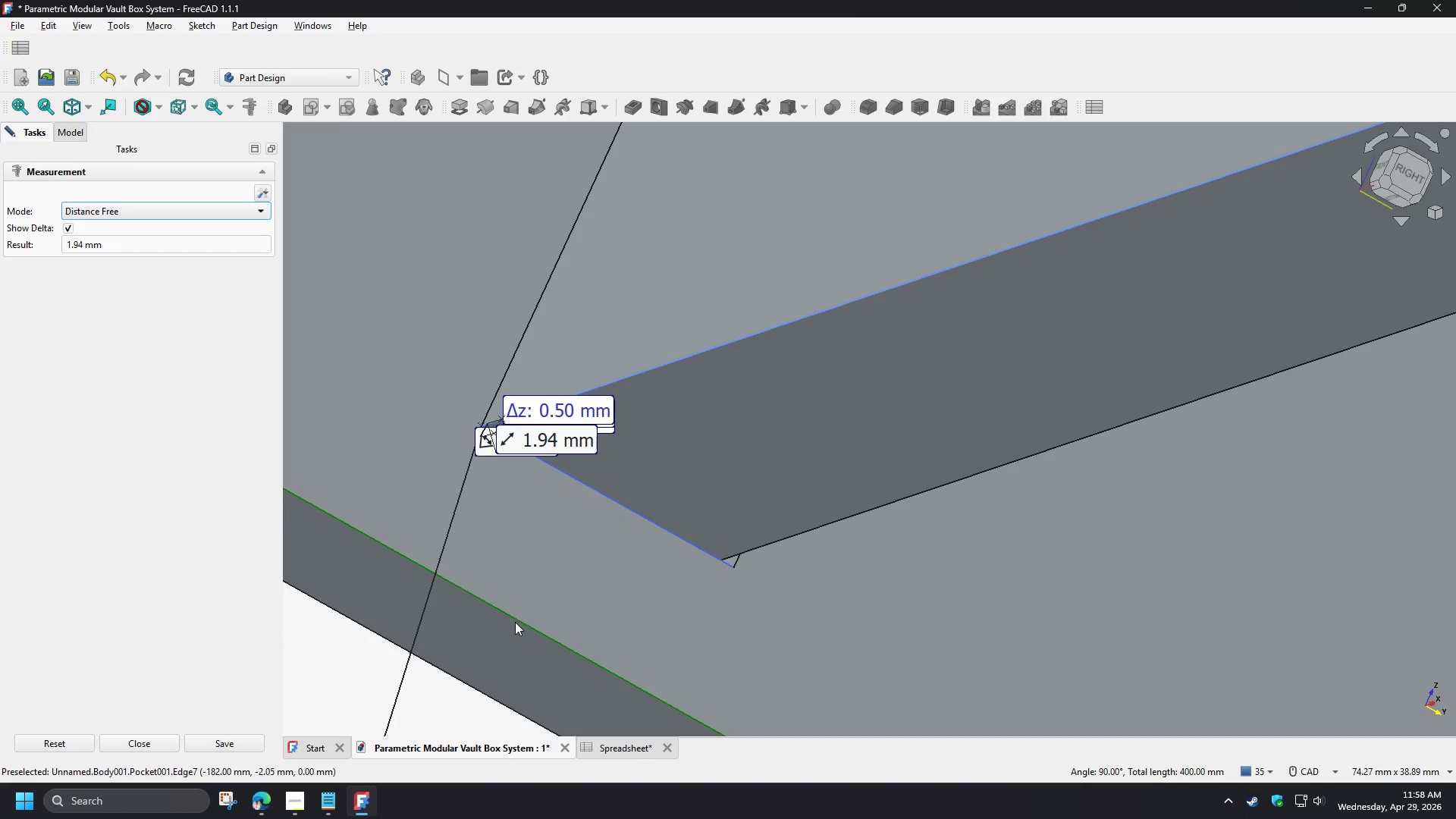 
hold_key(key=ControlLeft, duration=1.5)
 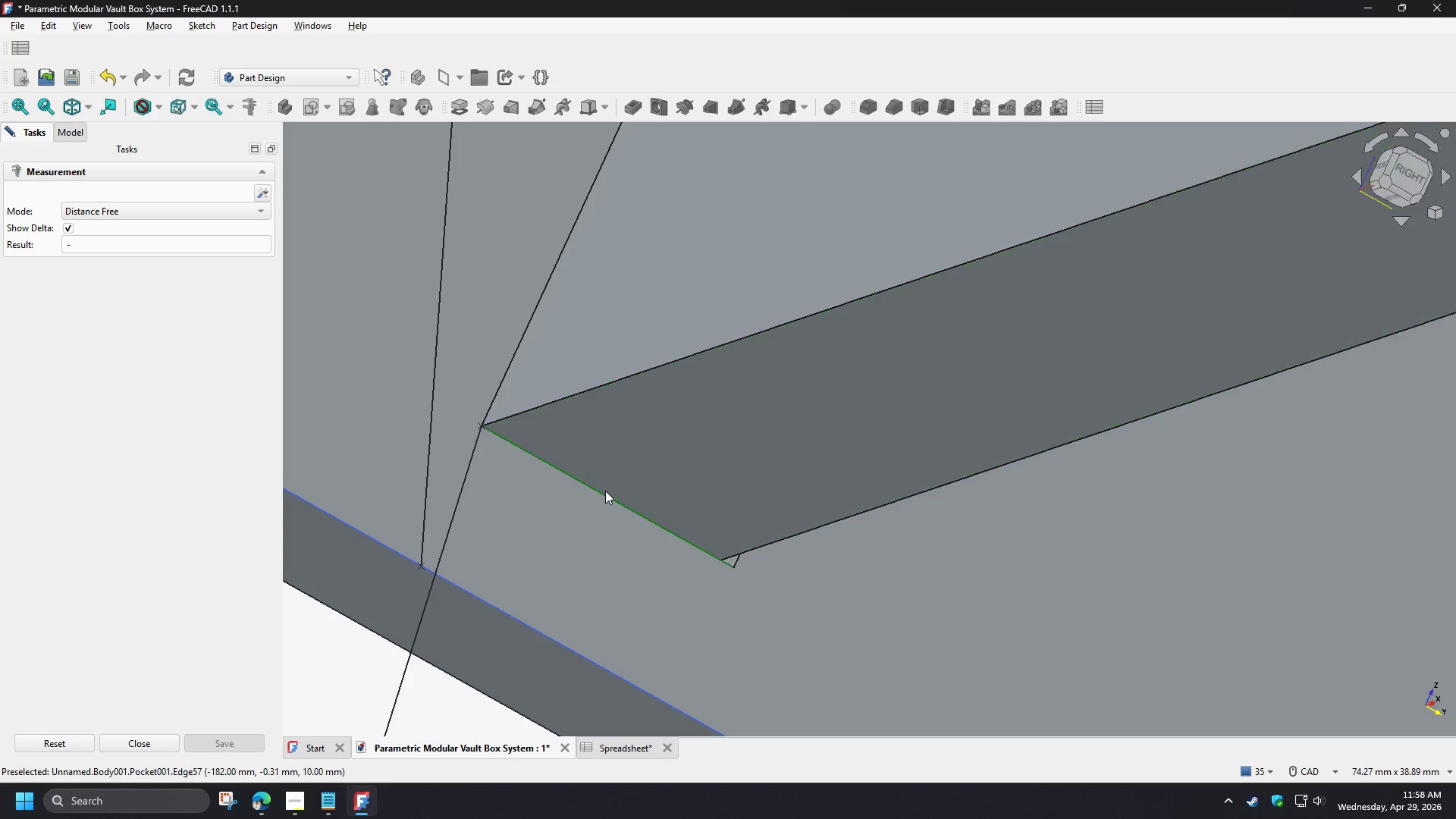 
hold_key(key=ControlLeft, duration=1.52)
left_click([604, 492])
 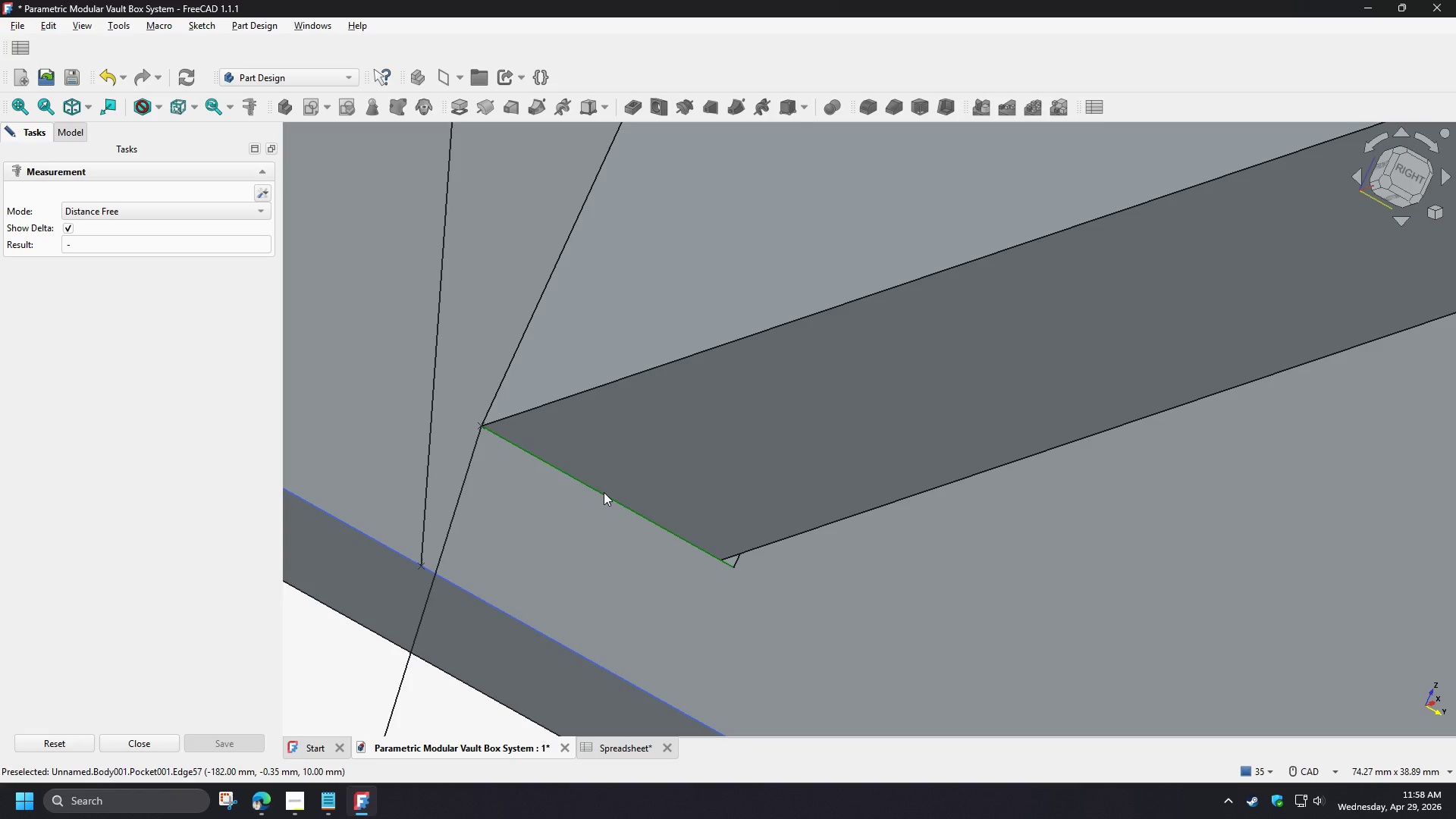 
hold_key(key=ControlLeft, duration=0.52)
 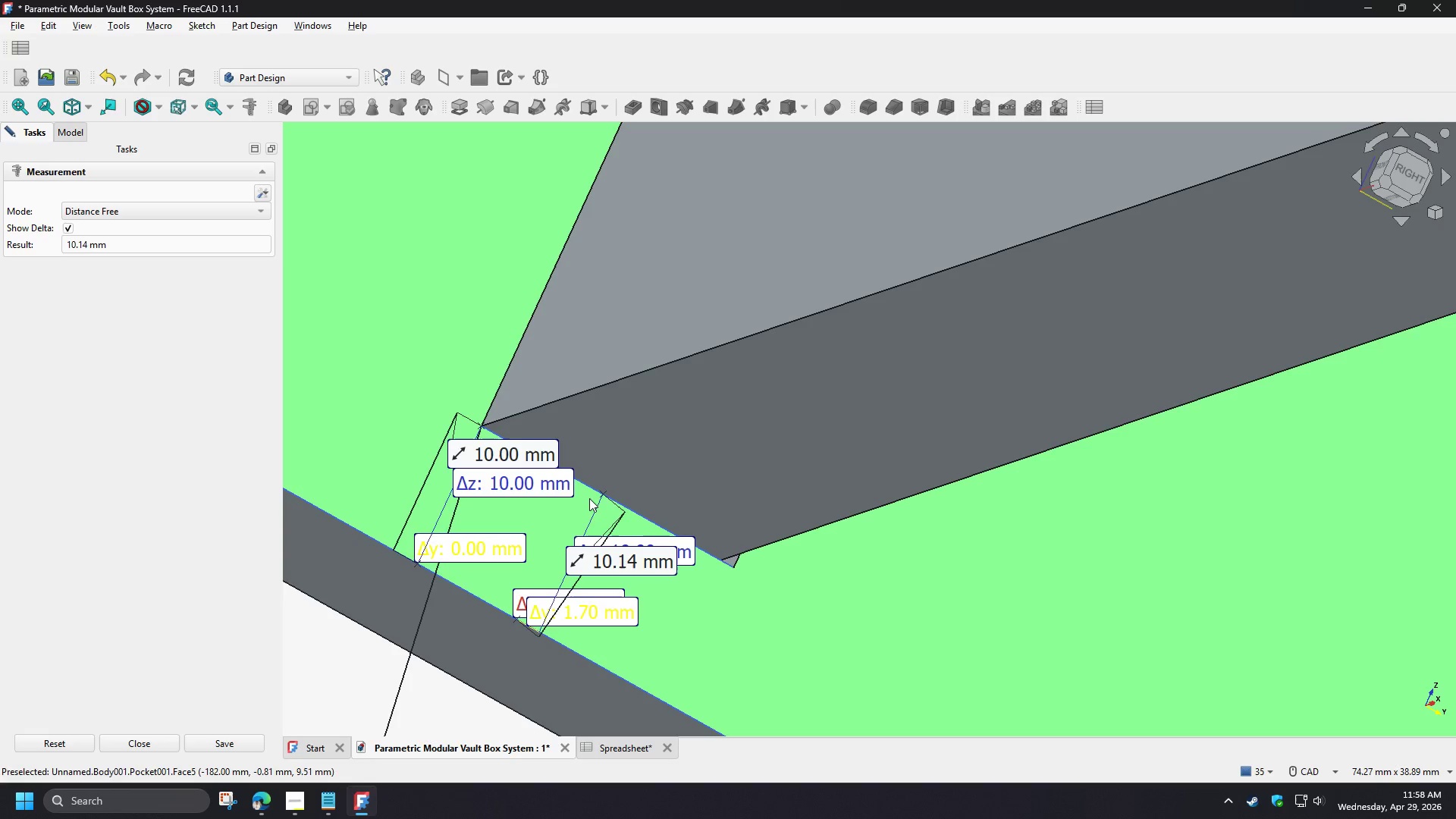 
wait(5.44)
 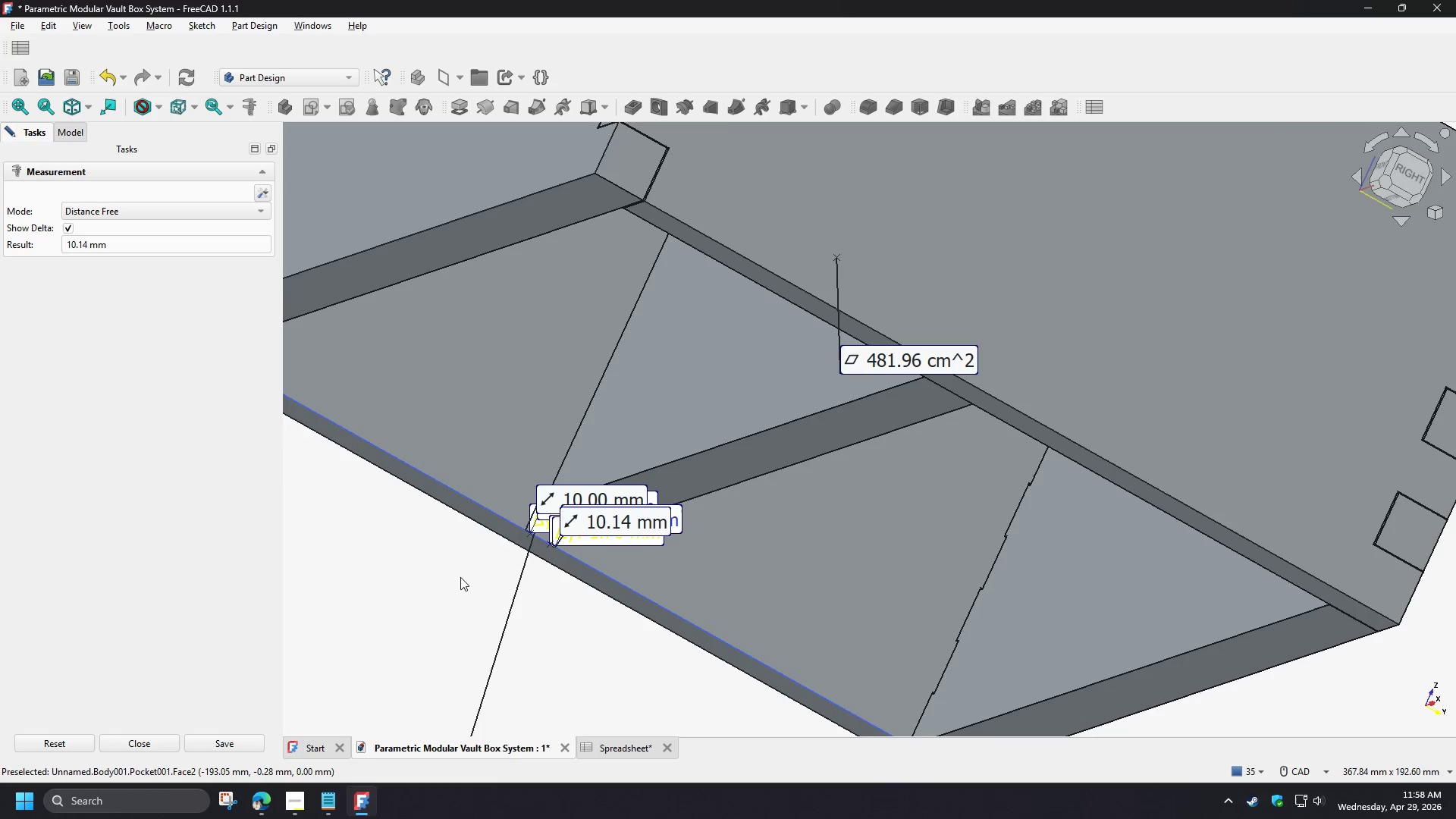 
left_click([408, 584])
 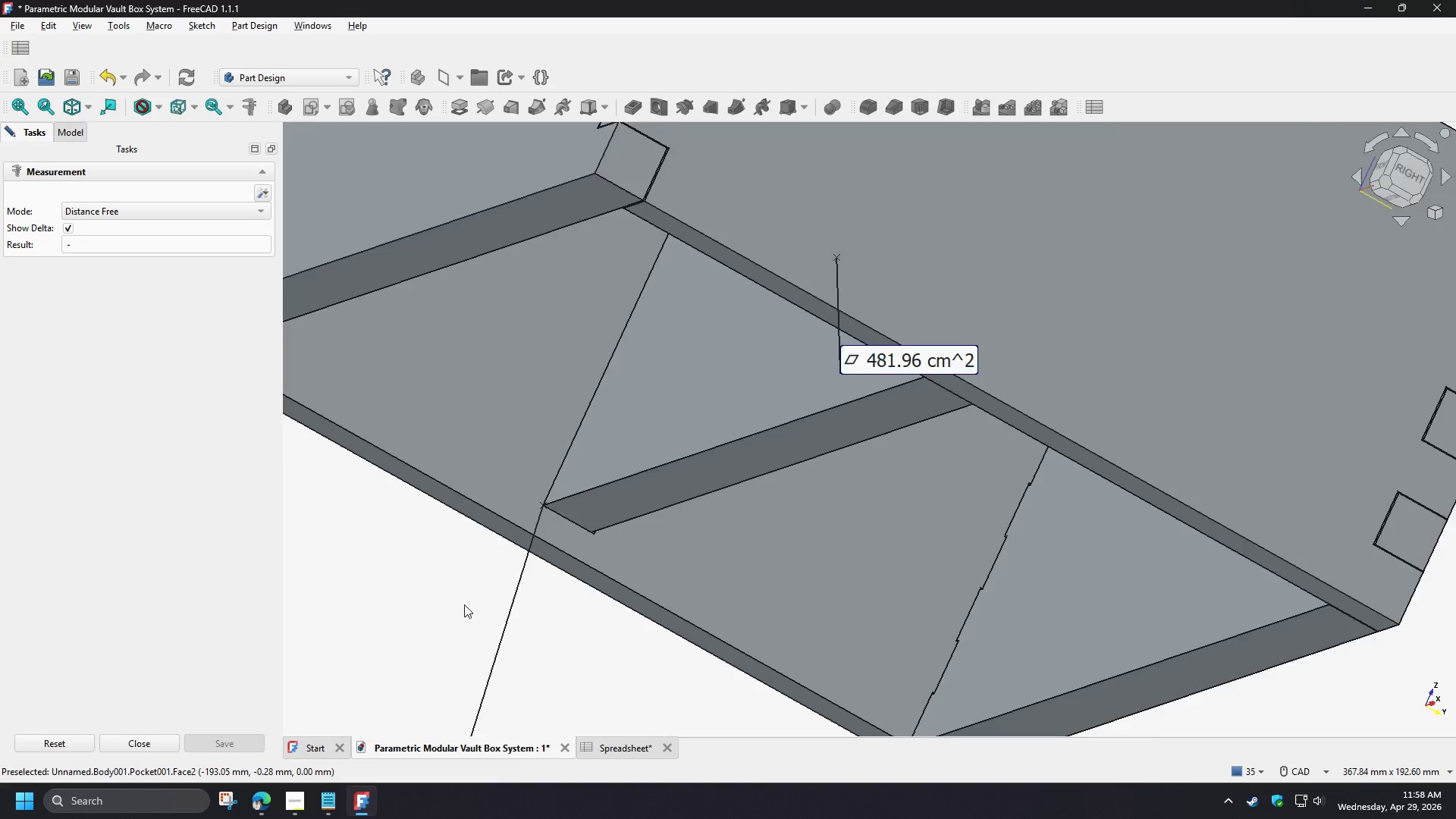 
scroll: coordinate [494, 629], scroll_direction: down, amount: 12.0
 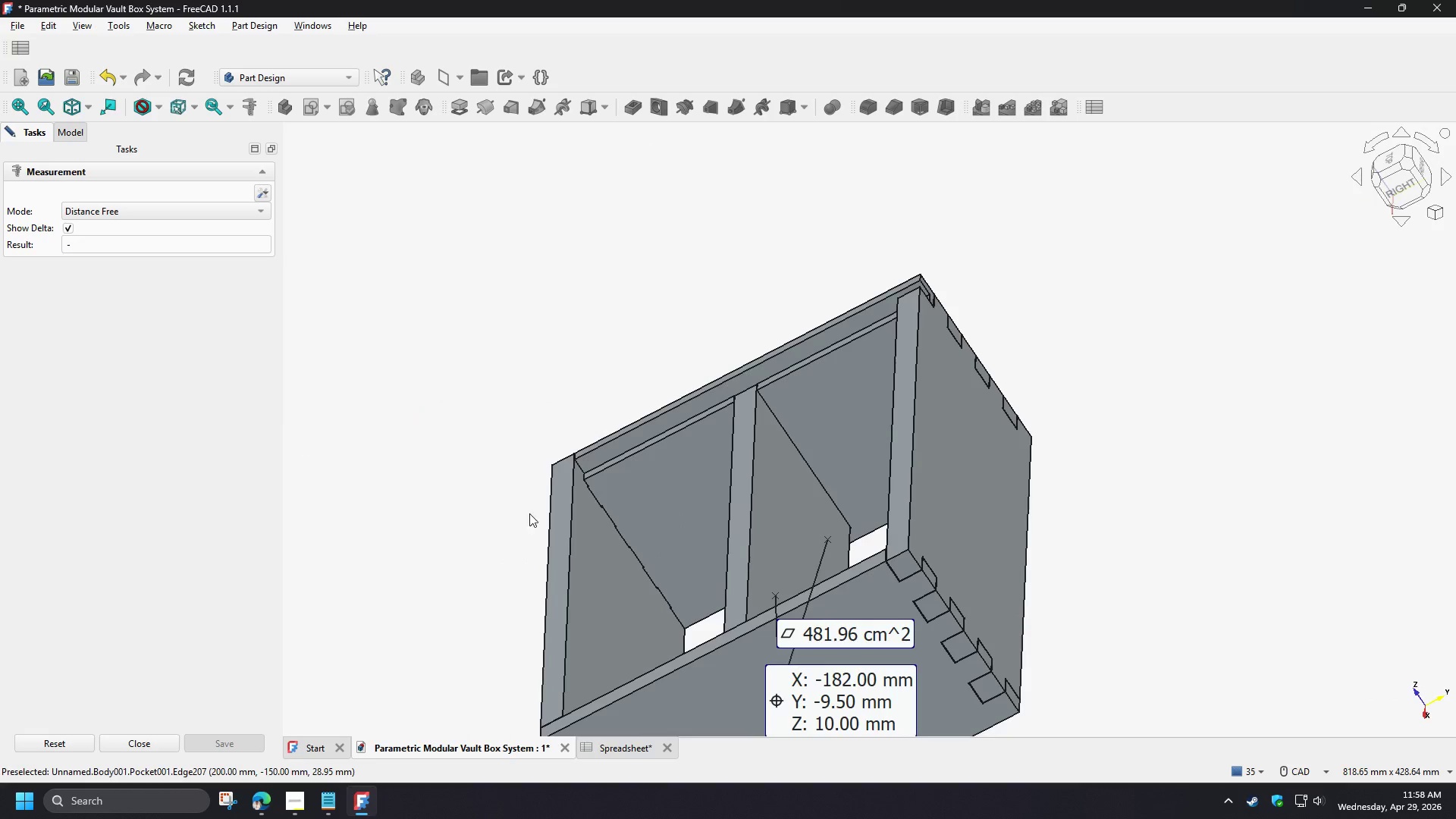 
scroll: coordinate [723, 428], scroll_direction: up, amount: 9.0
 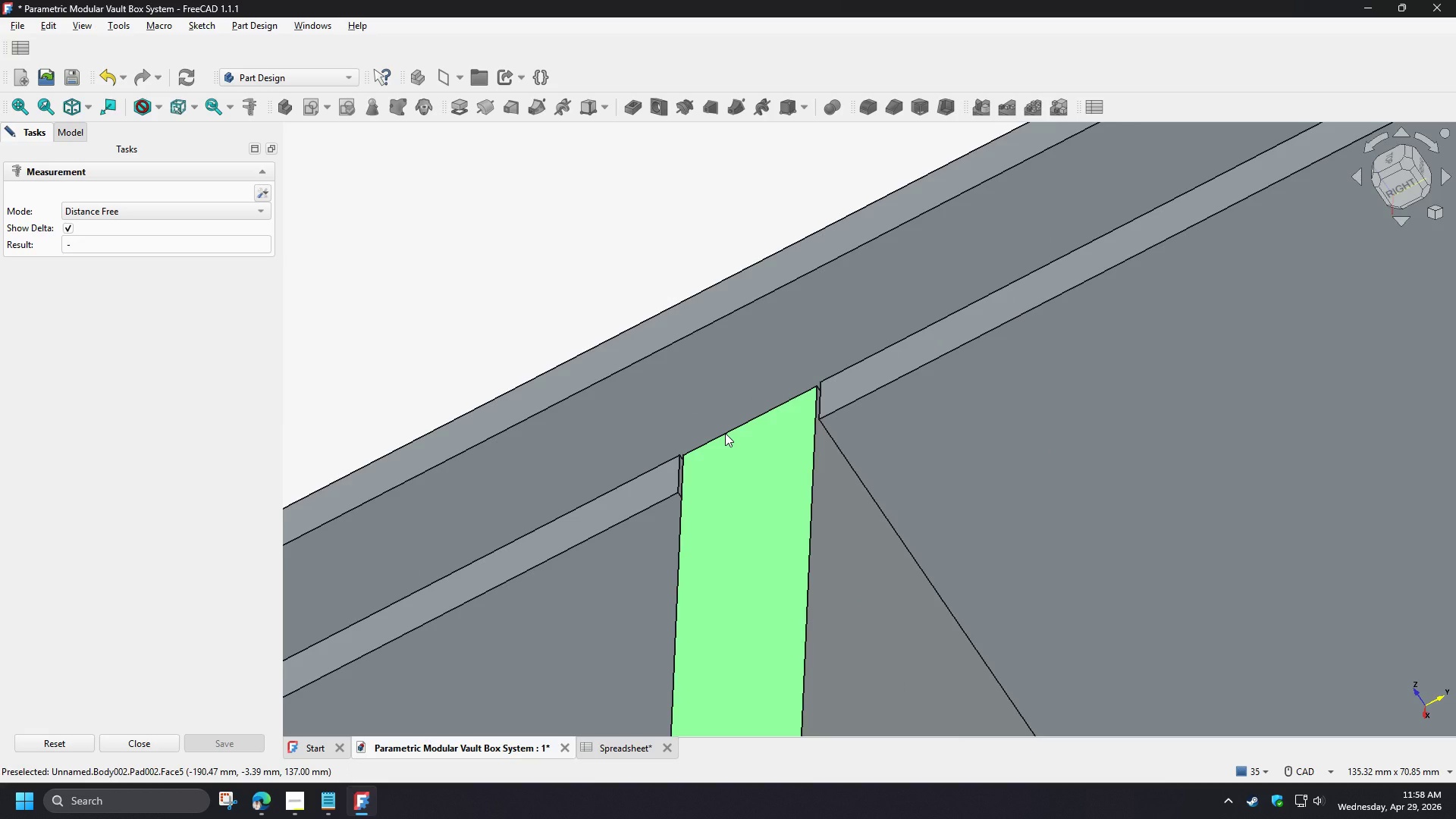 
scroll: coordinate [1095, 382], scroll_direction: down, amount: 9.0
 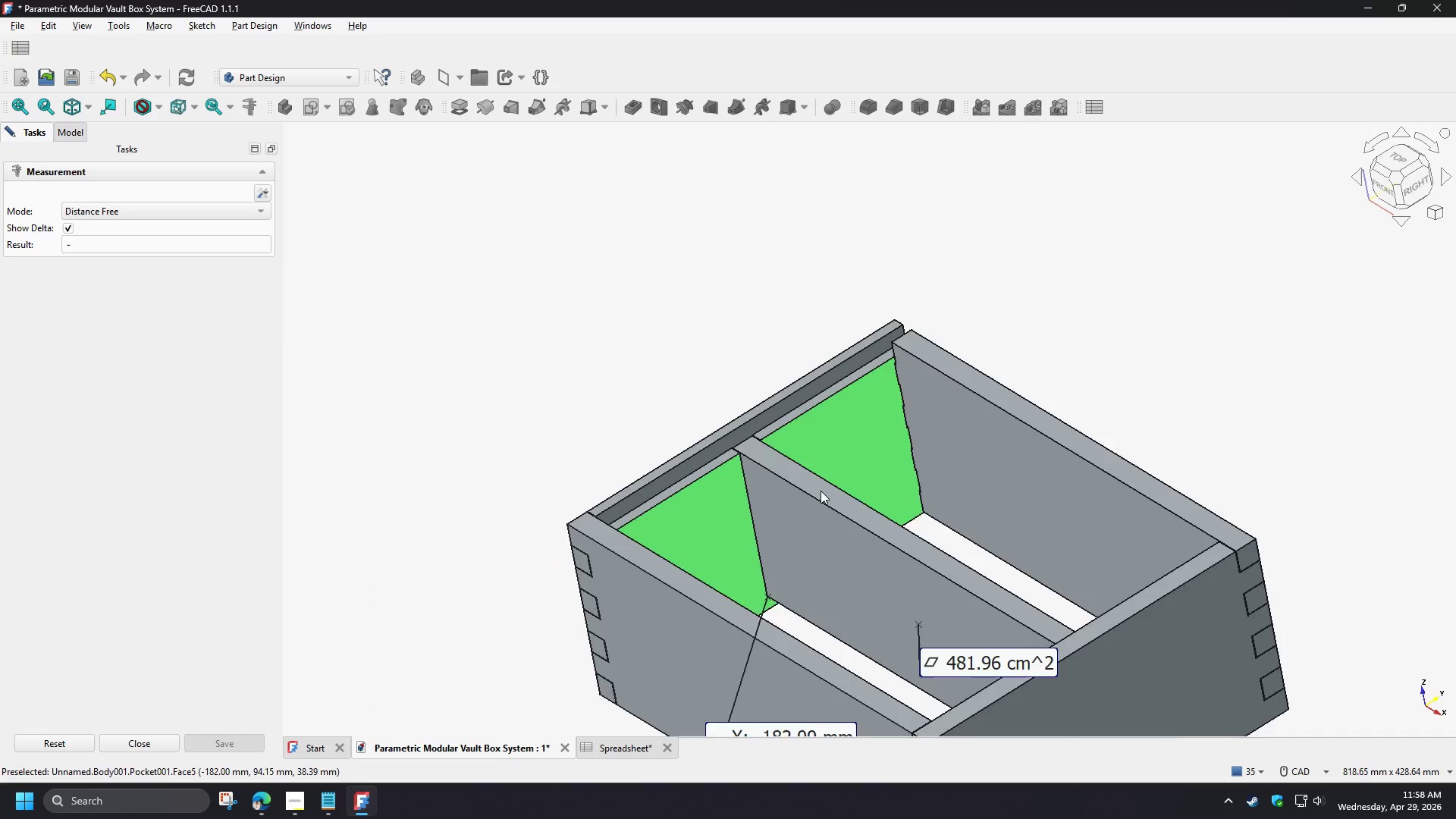 
scroll: coordinate [650, 435], scroll_direction: up, amount: 8.0
 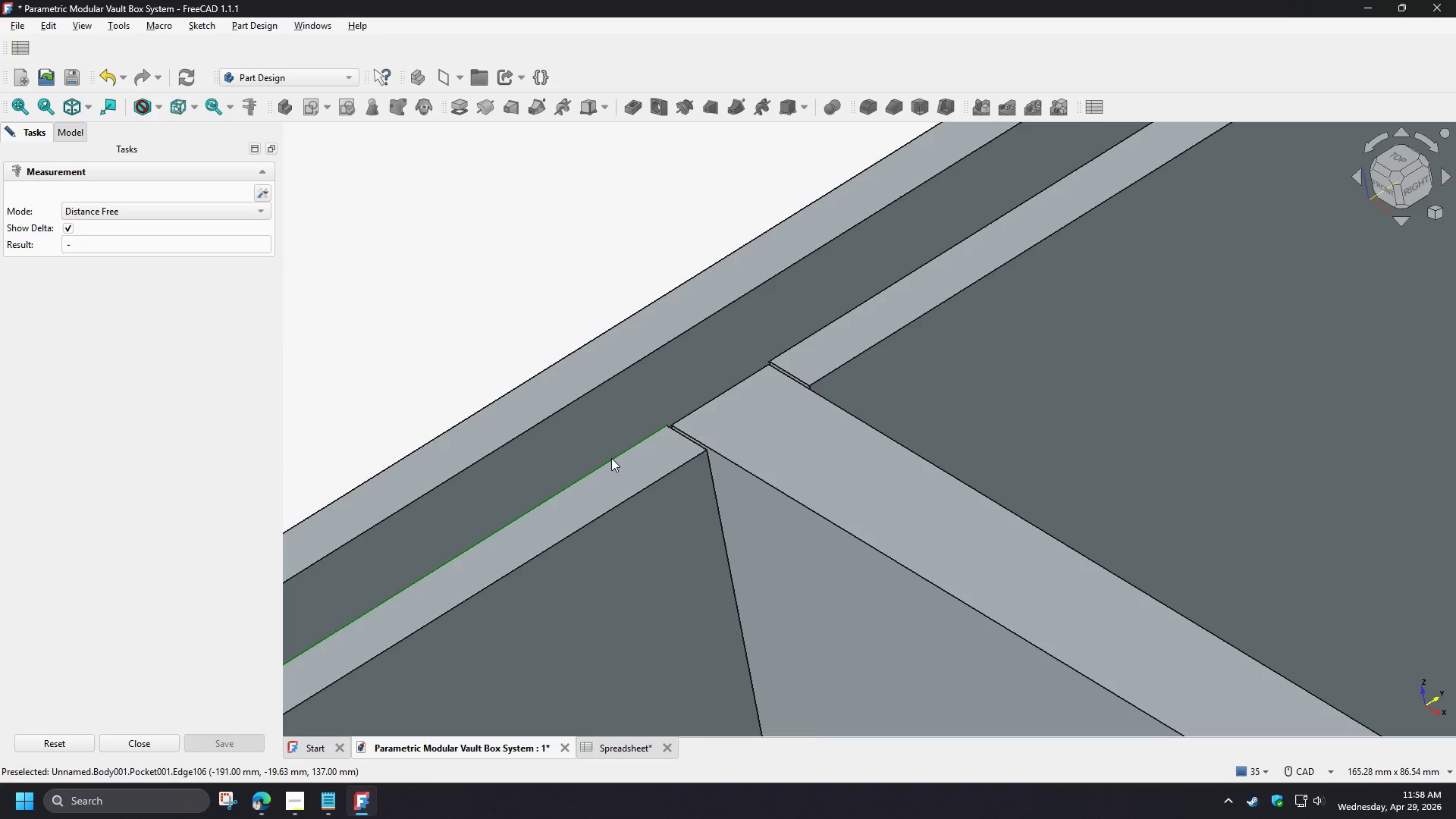 
left_click([611, 458])
 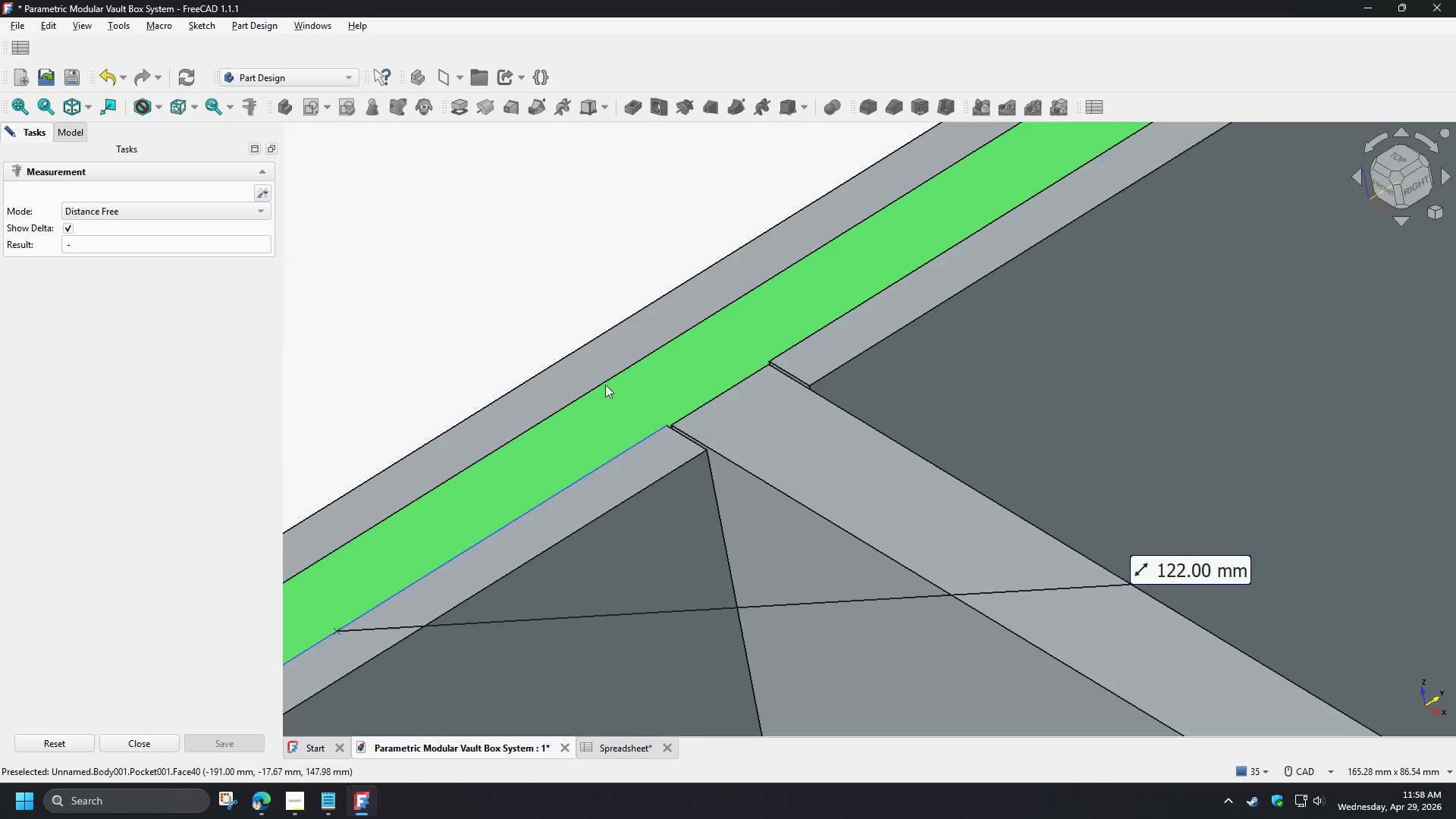 
hold_key(key=ControlLeft, duration=1.2)
 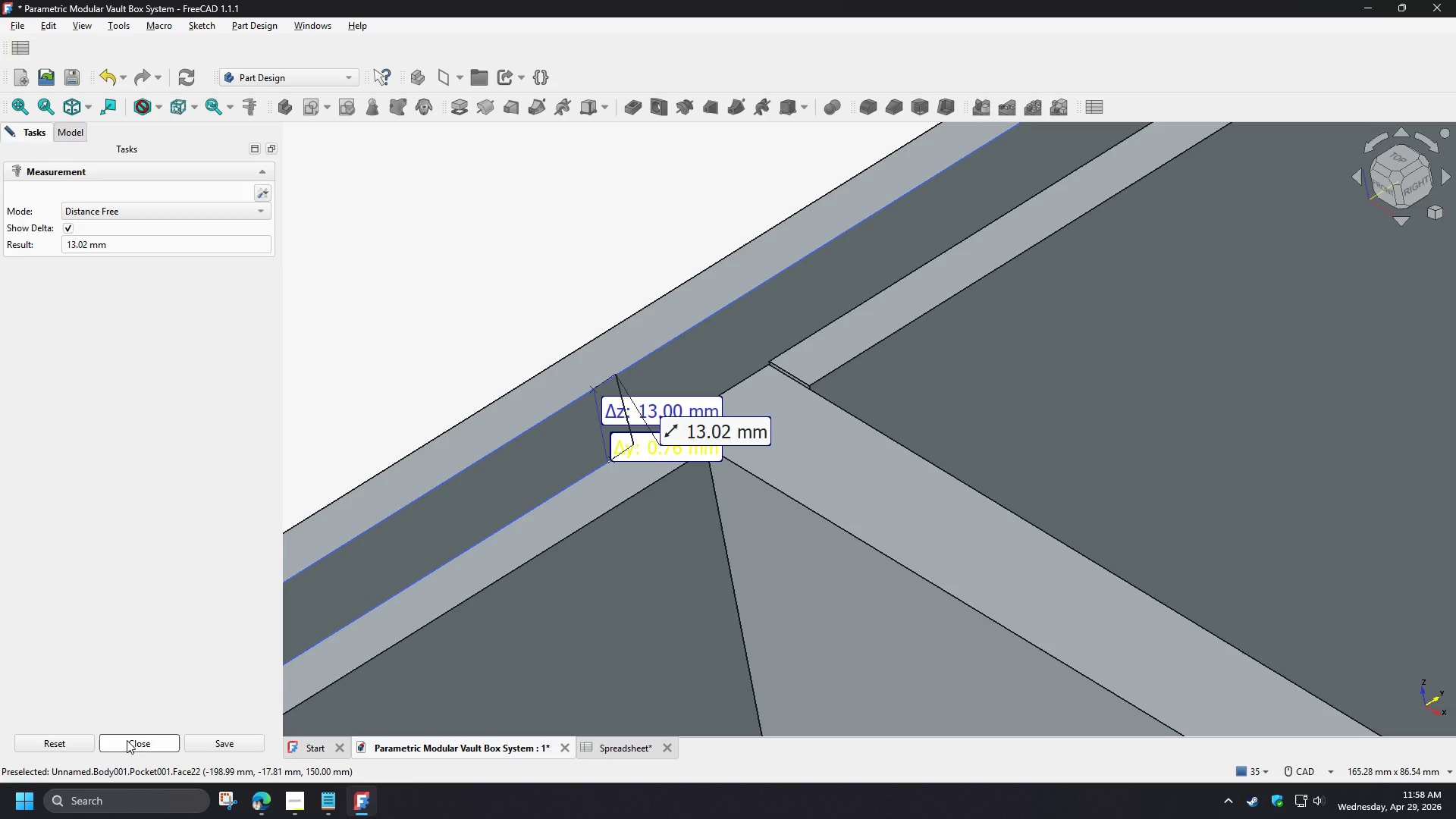 
left_click([499, 265])
 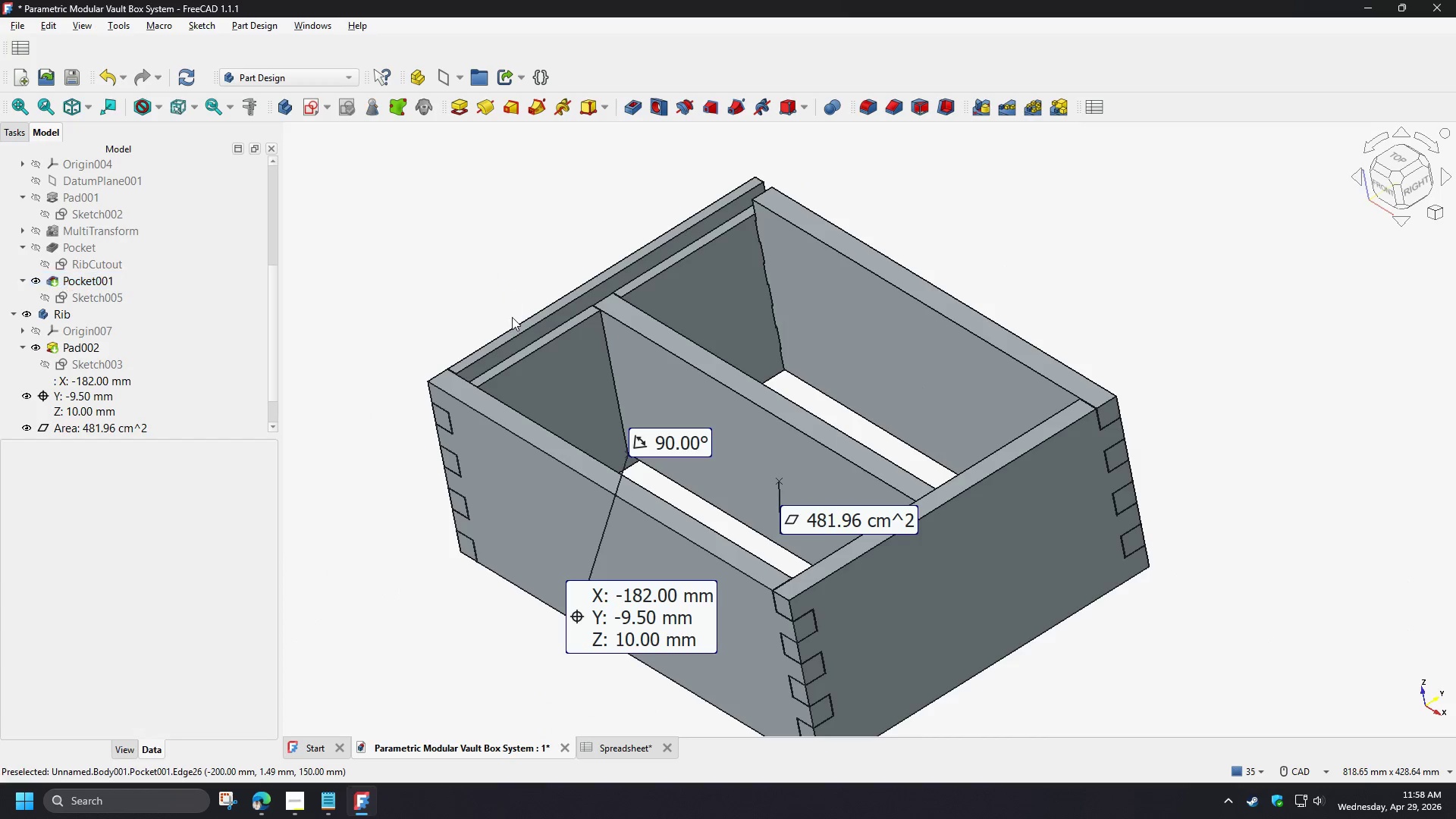 
scroll: coordinate [611, 282], scroll_direction: down, amount: 8.0
 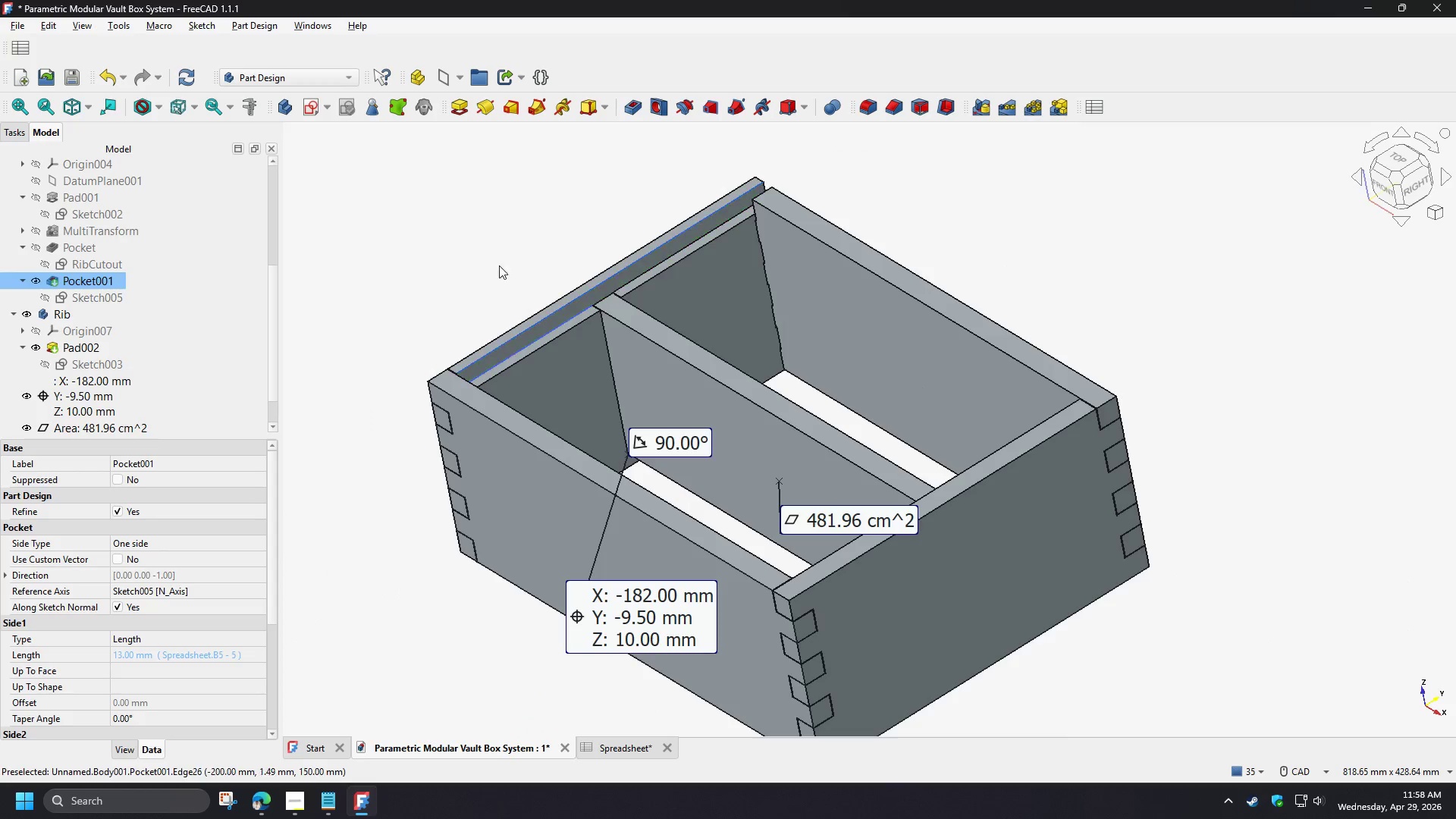 
scroll: coordinate [512, 317], scroll_direction: up, amount: 5.0
 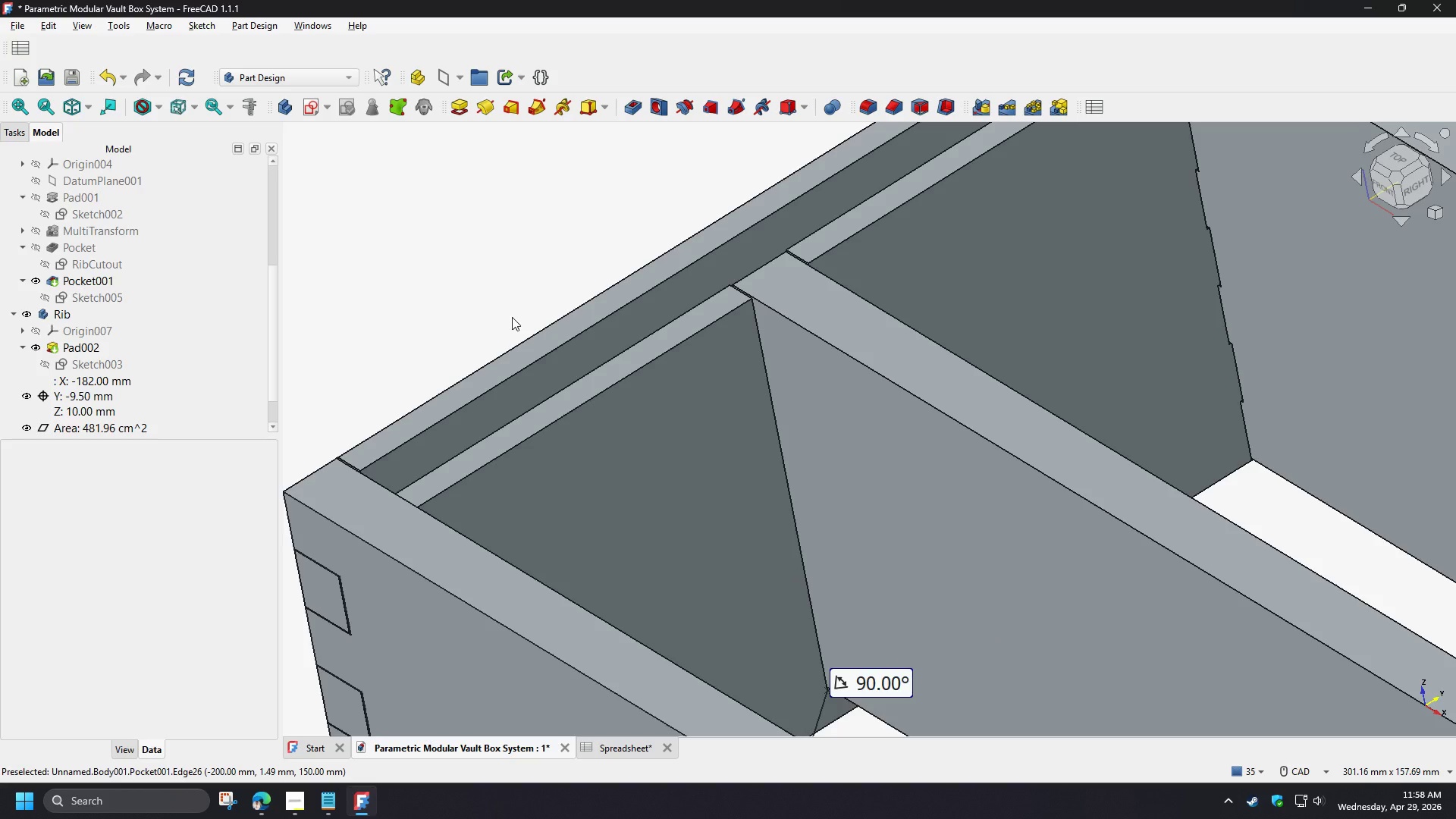 
left_click([509, 315])
 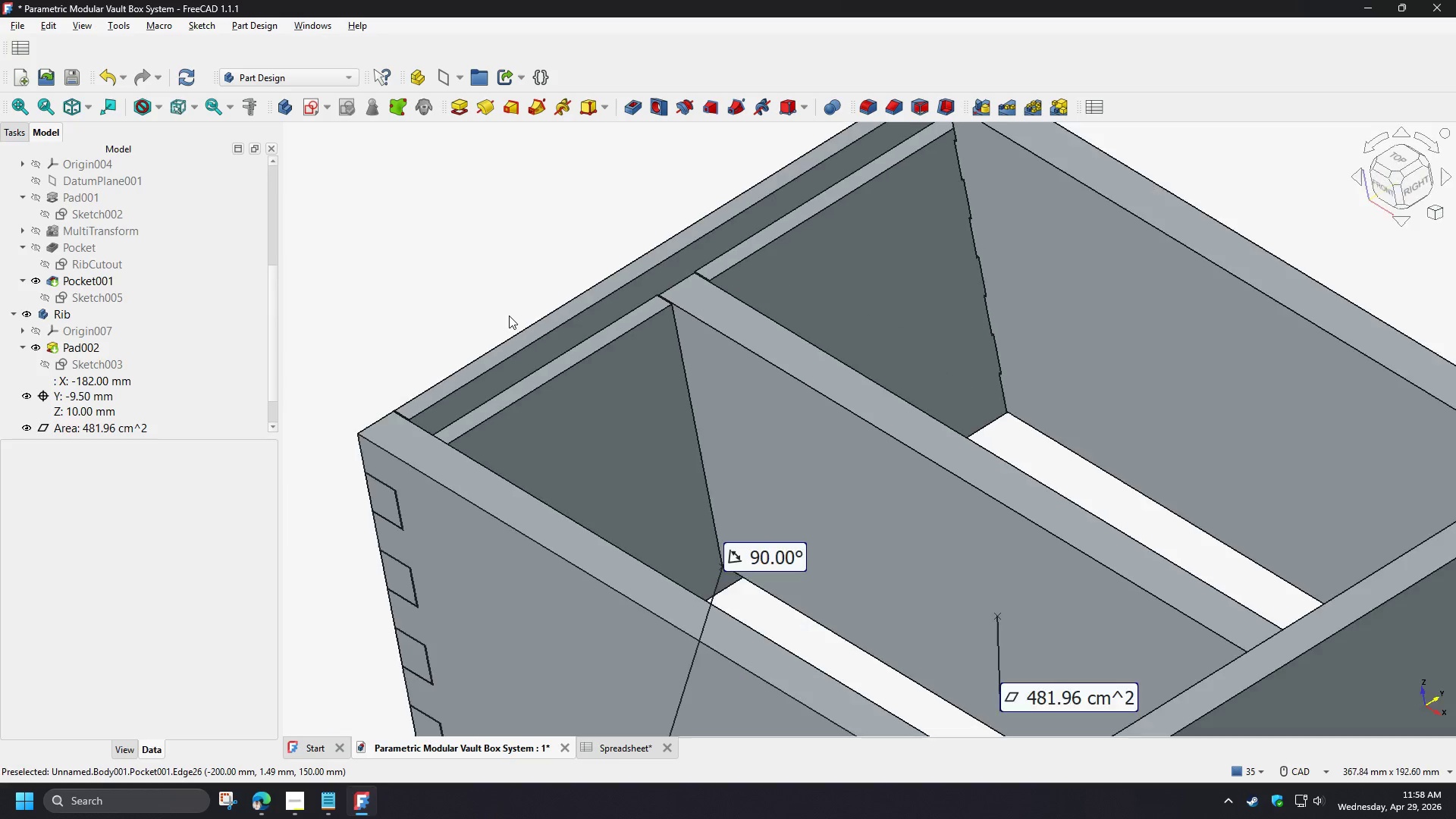 
scroll: coordinate [509, 315], scroll_direction: down, amount: 2.0
 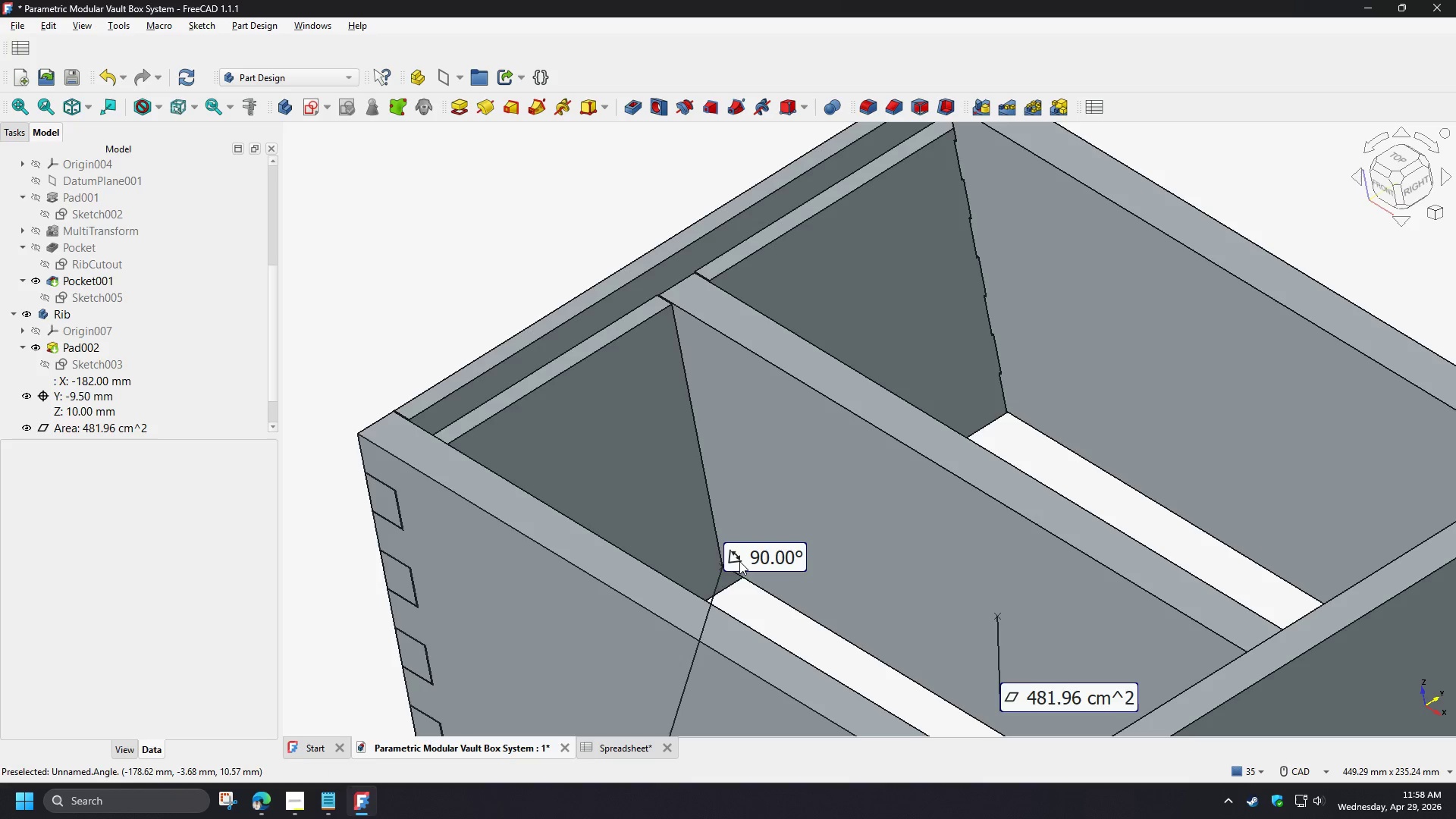 
left_click([823, 443])
 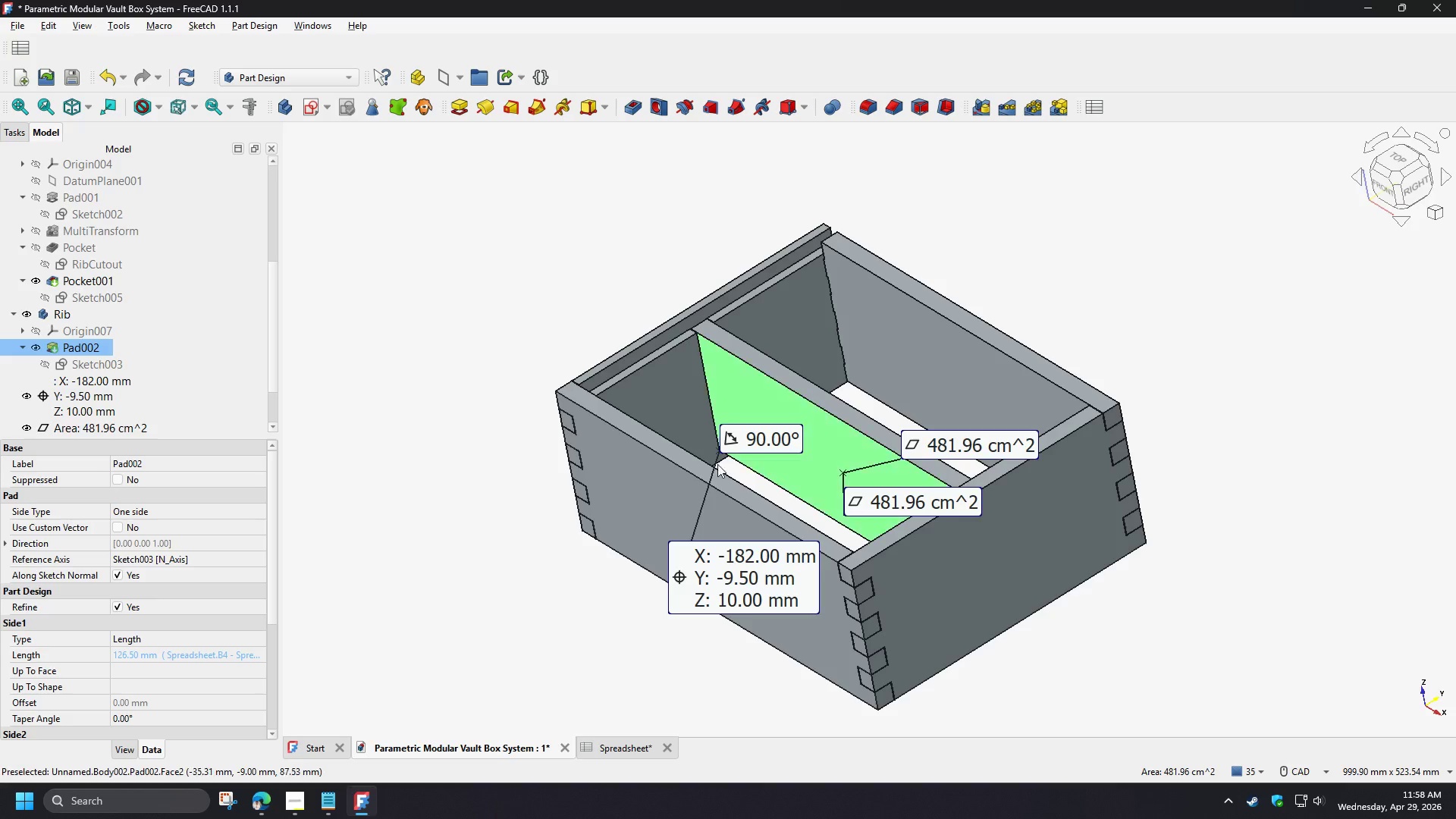 
scroll: coordinate [74, 621], scroll_direction: down, amount: 7.0
 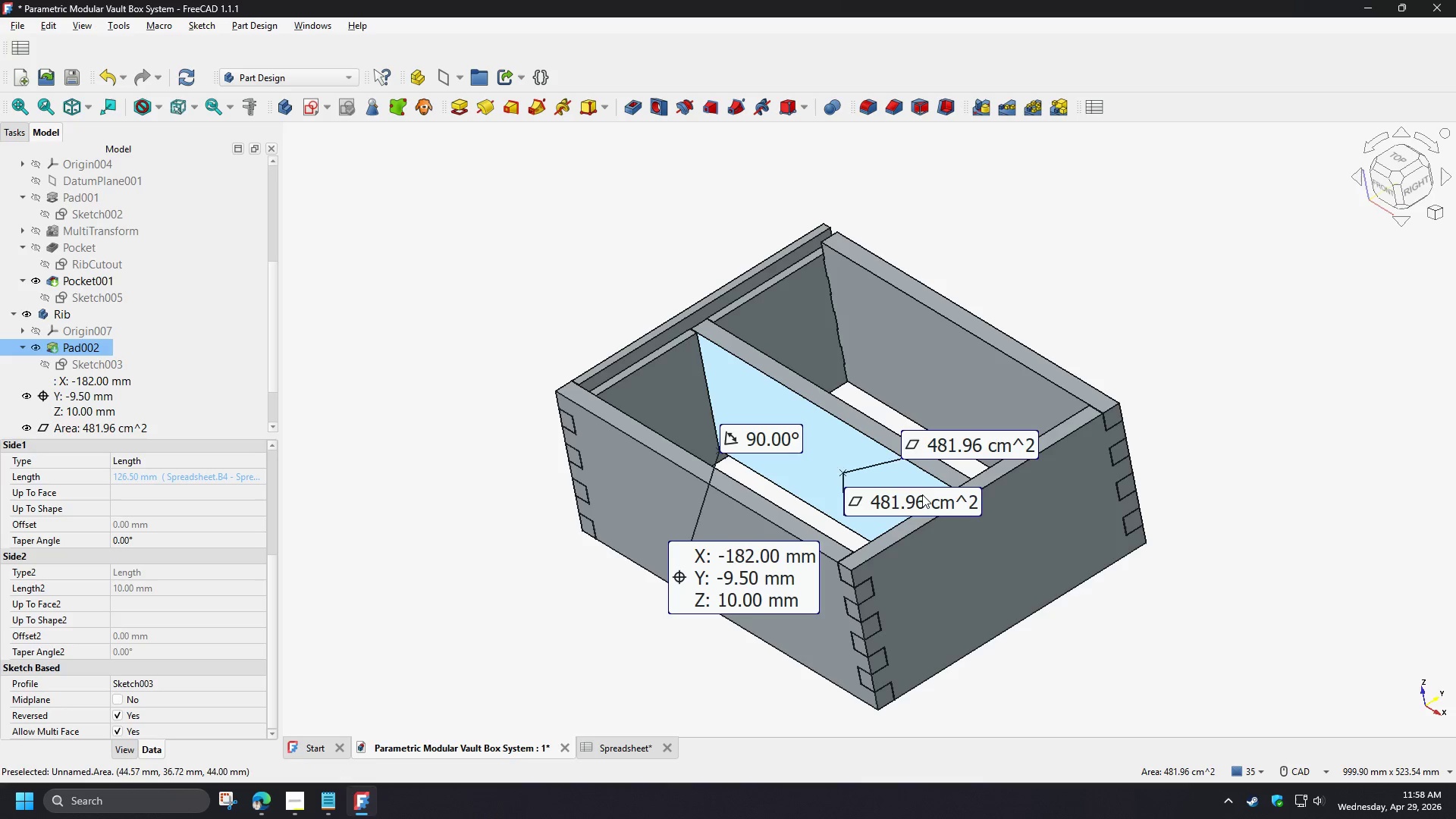 
wait(7.77)
 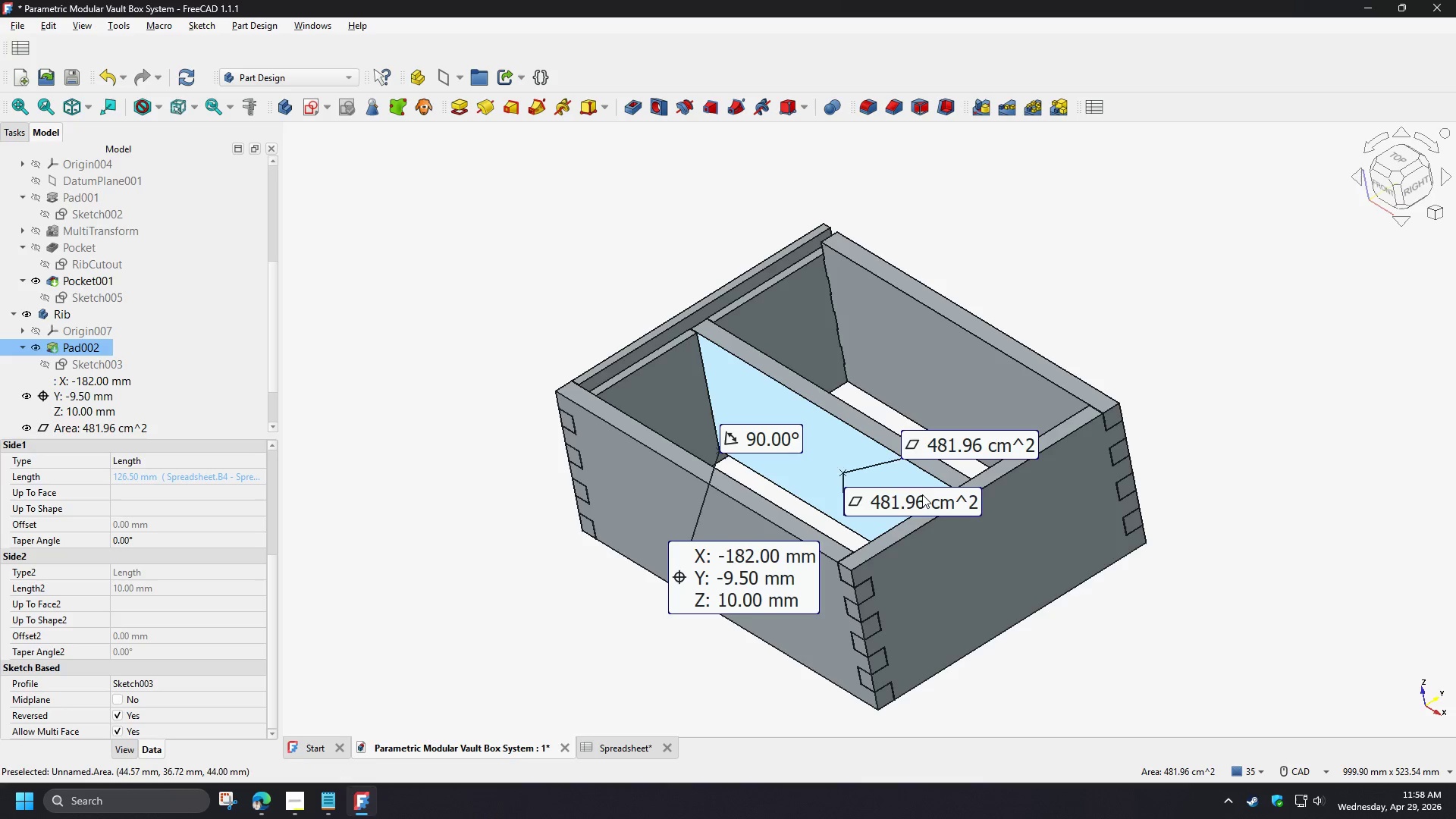 
left_click_drag(start_coordinate=[682, 605], to_coordinate=[455, 665])
 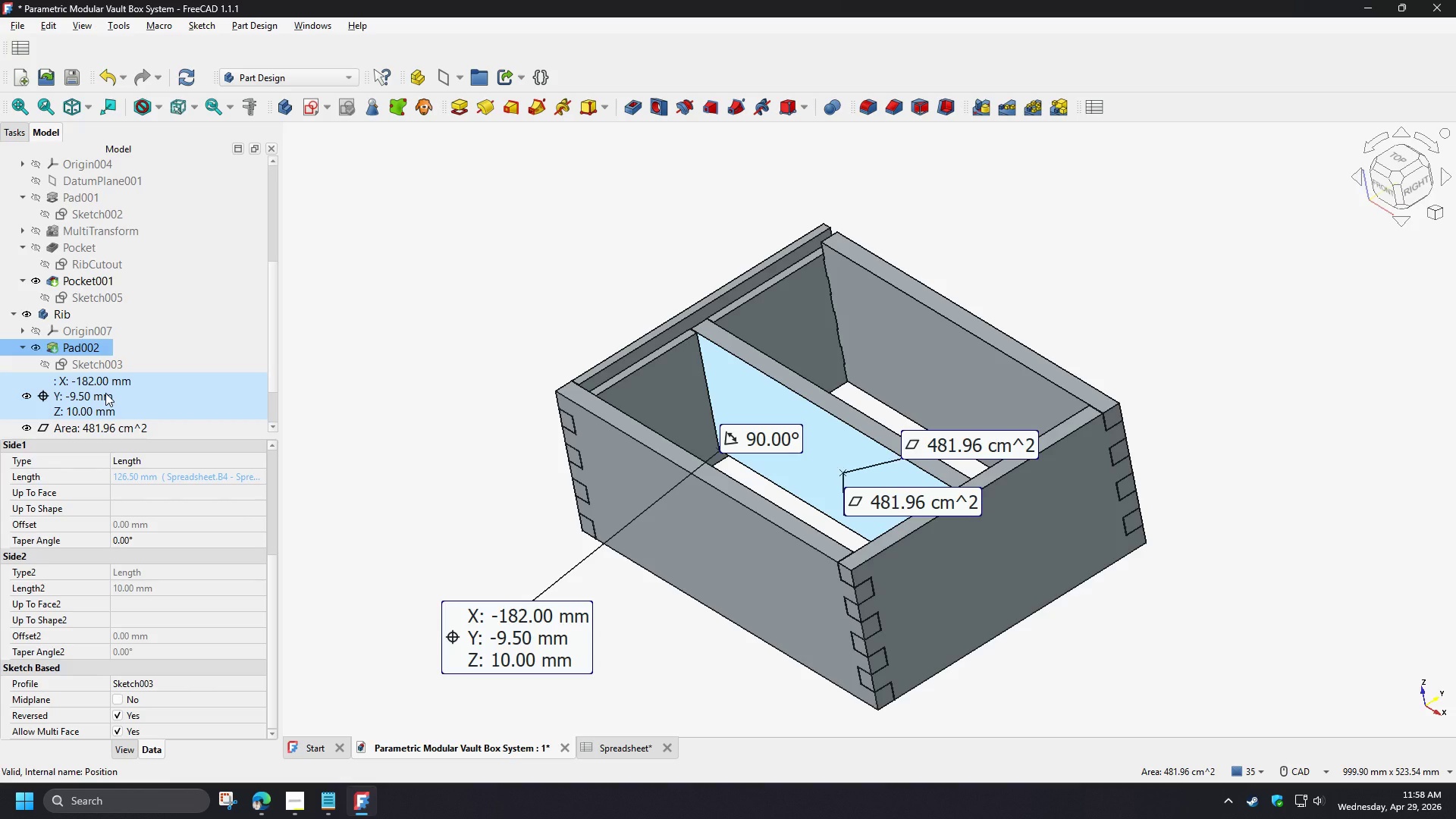 
wait(5.2)
 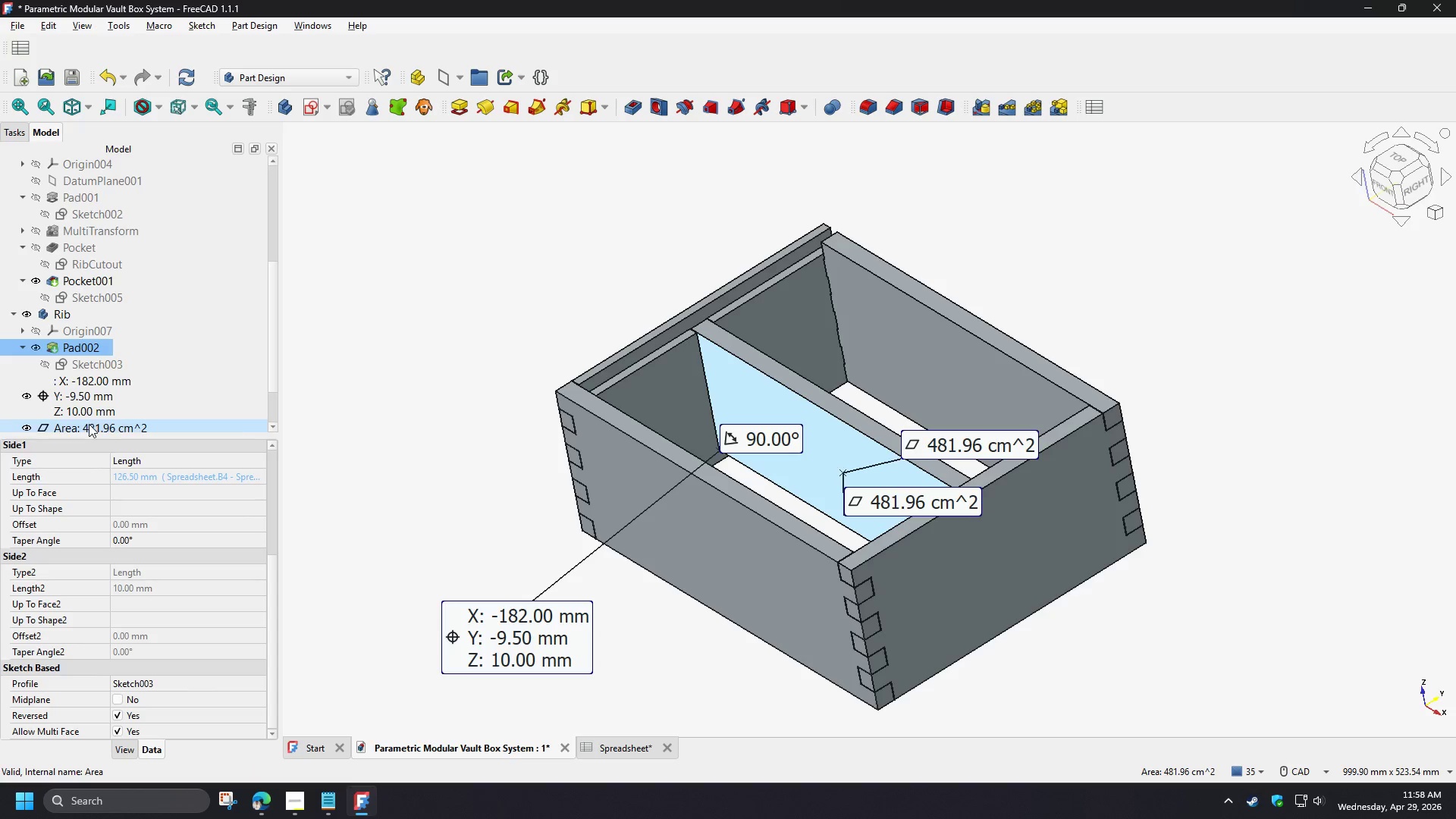 
right_click([105, 393])
 